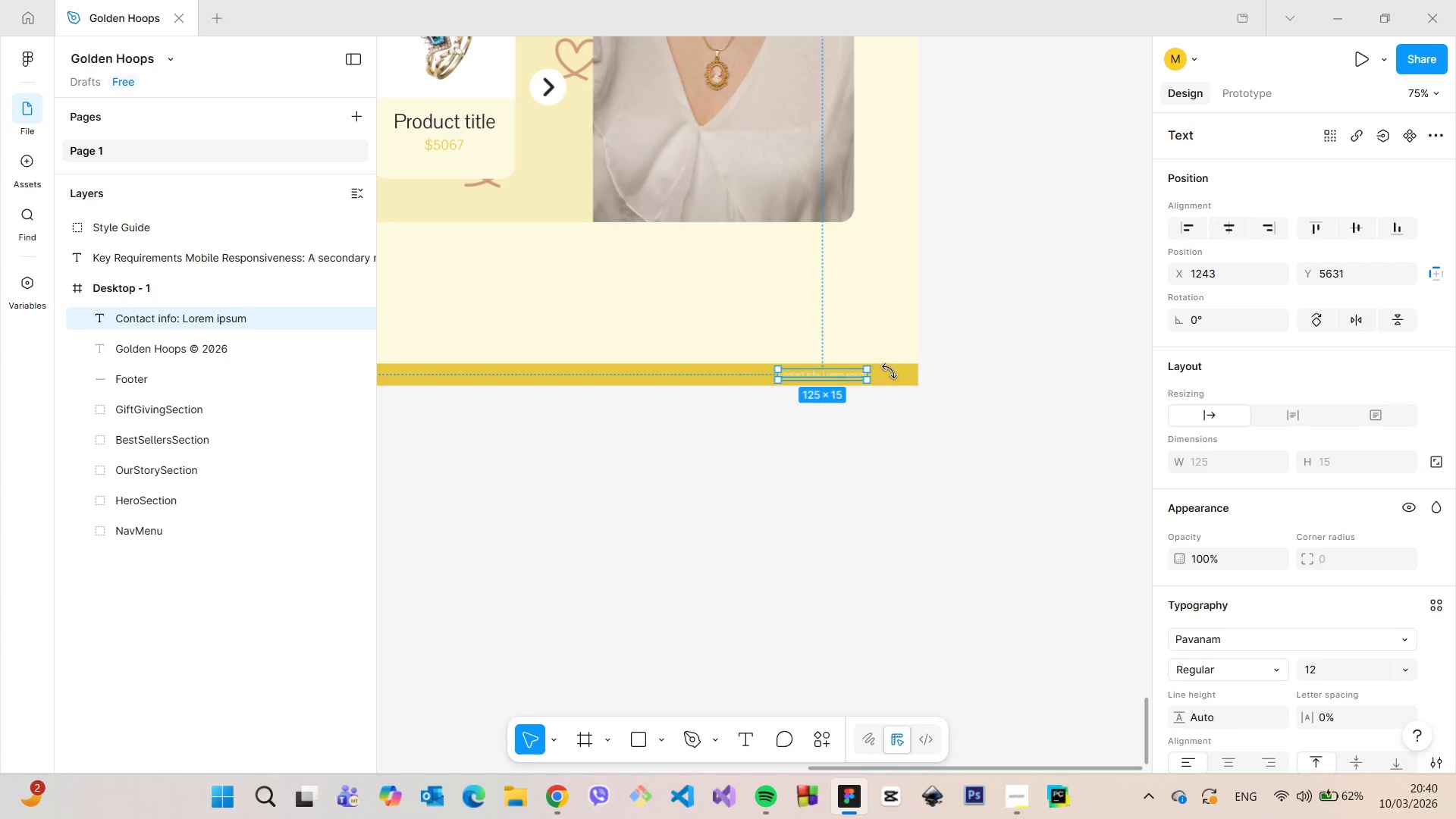 
hold_key(key=AltLeft, duration=0.84)
 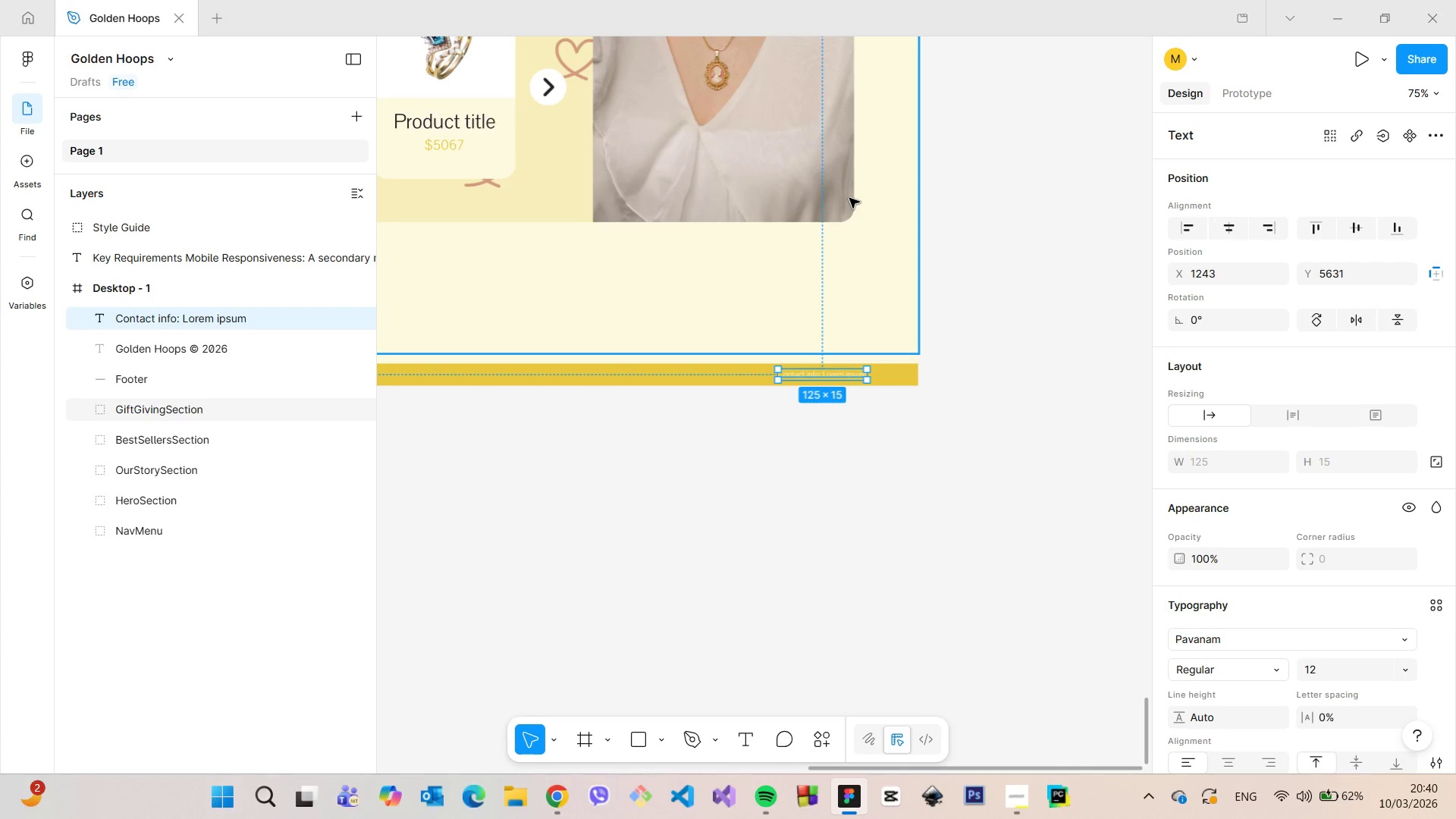 
double_click([849, 198])
 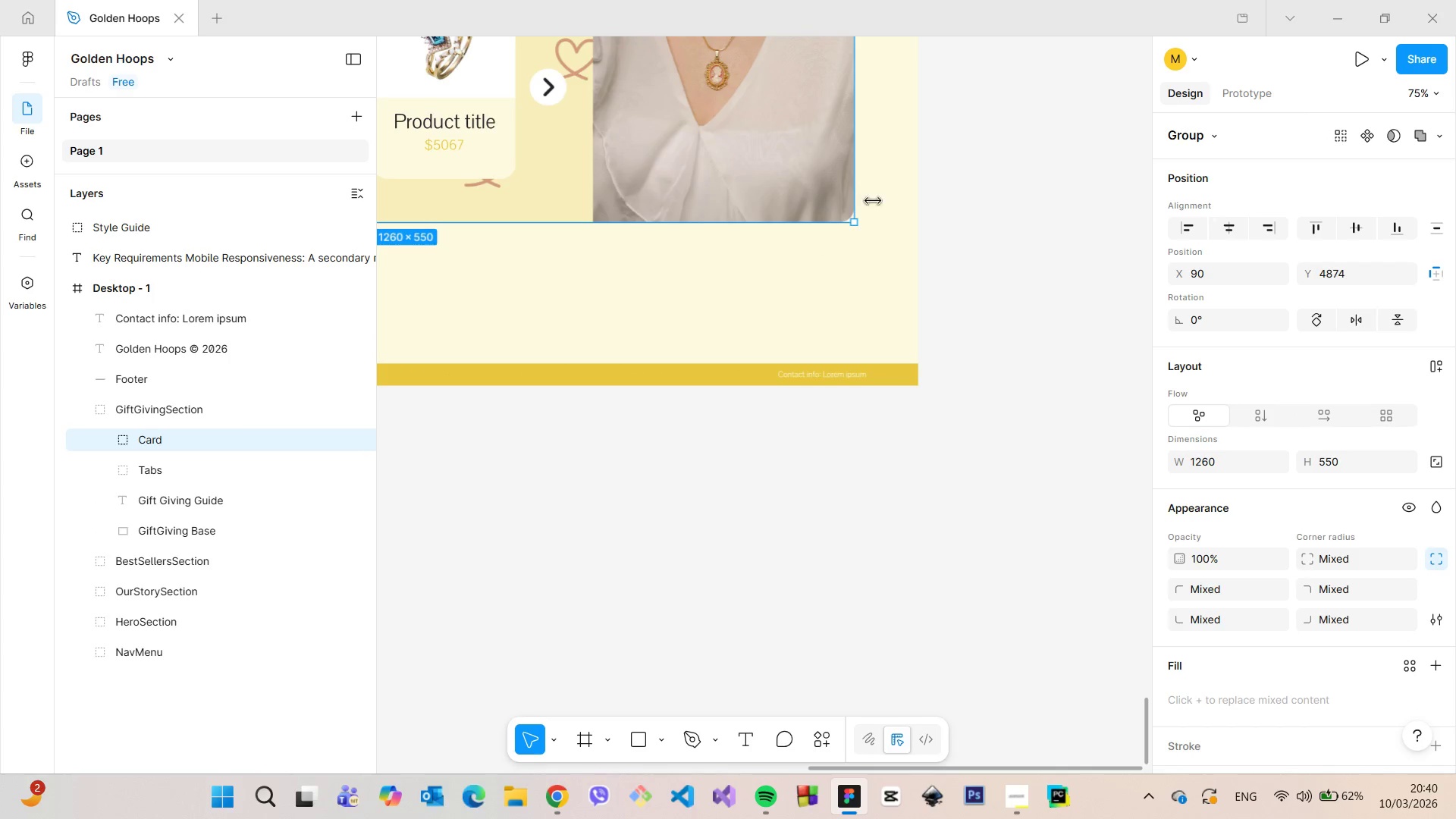 
hold_key(key=AltLeft, duration=0.72)
 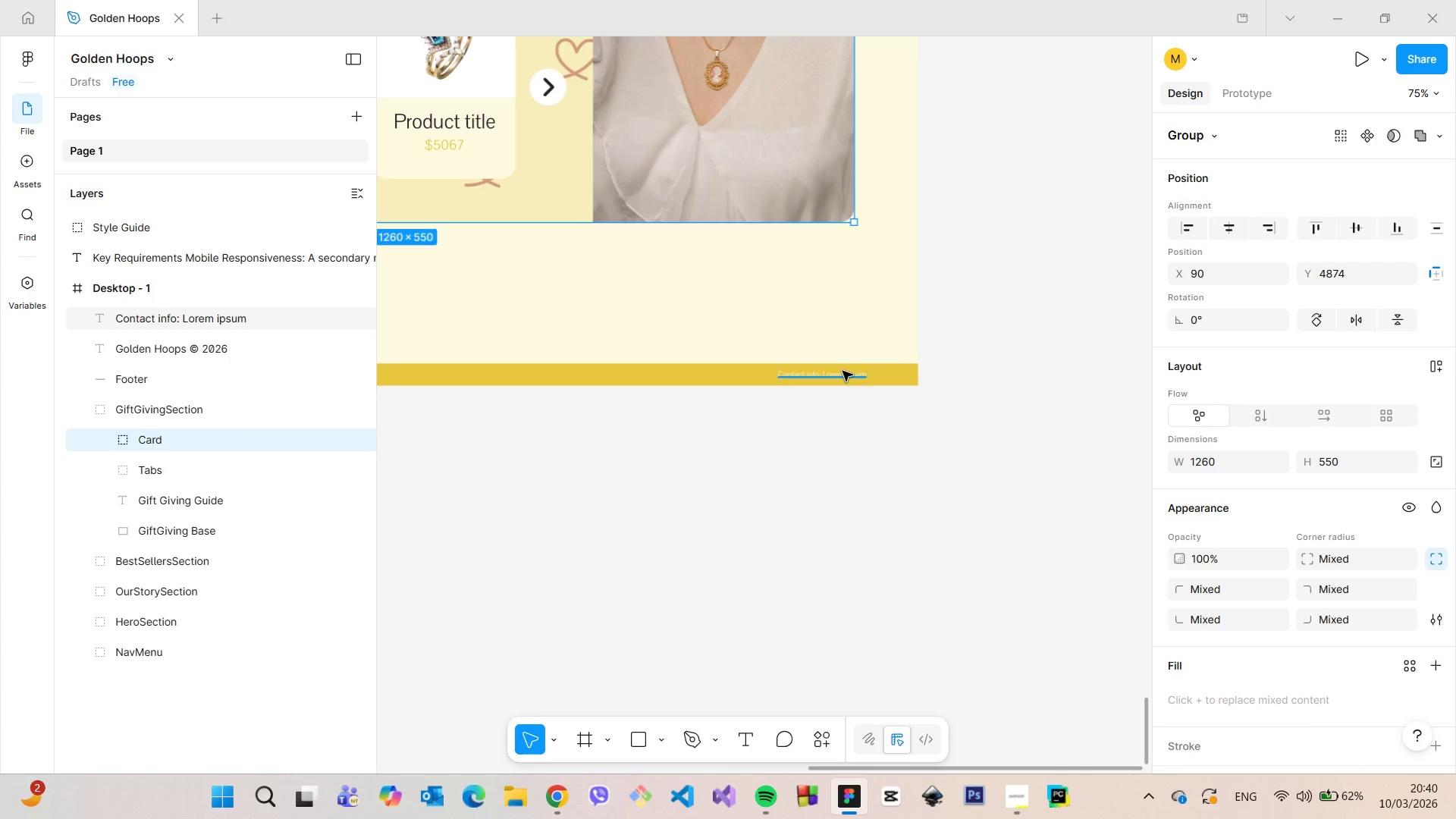 
left_click([843, 371])
 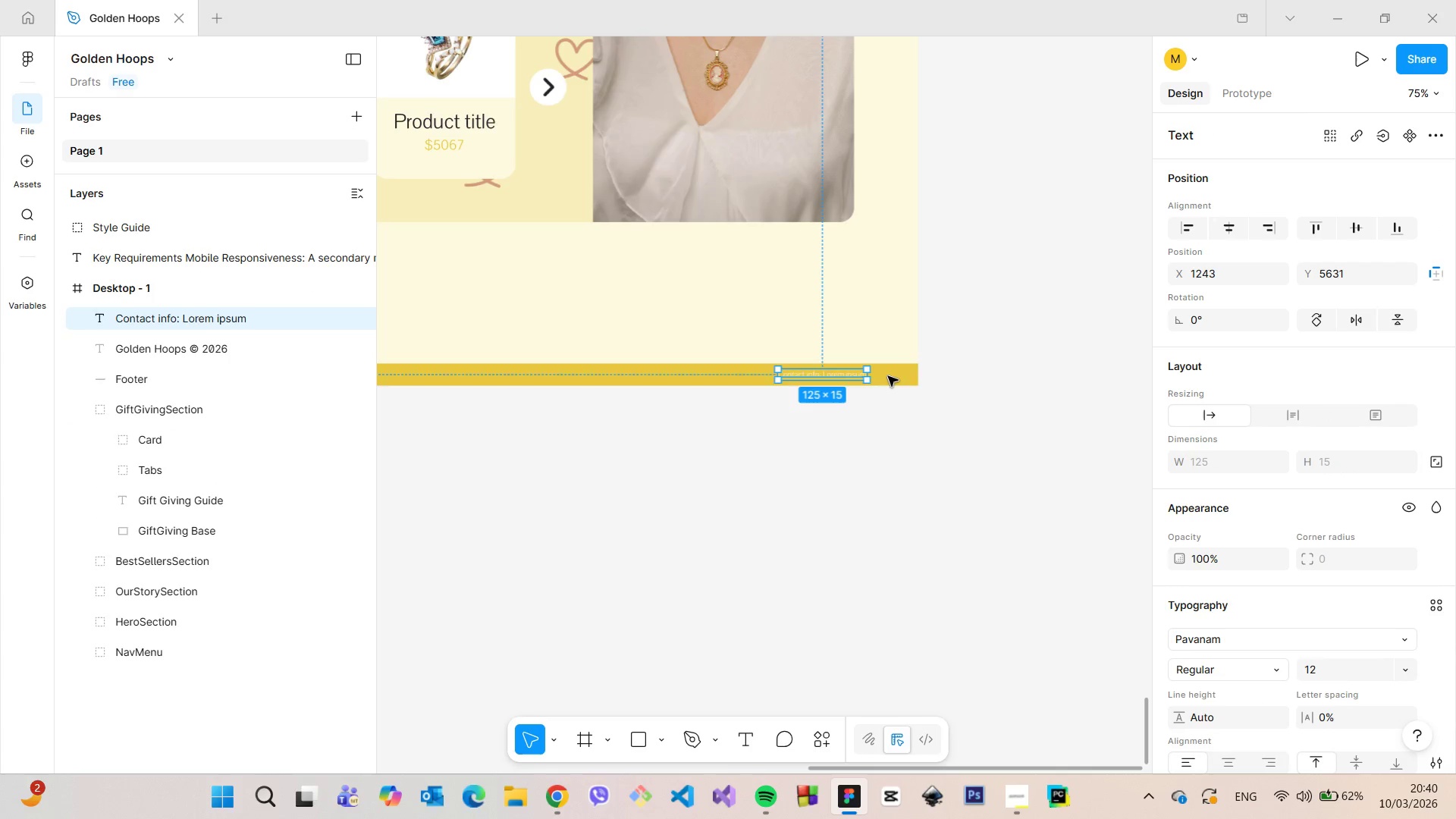 
hold_key(key=AltLeft, duration=0.44)
 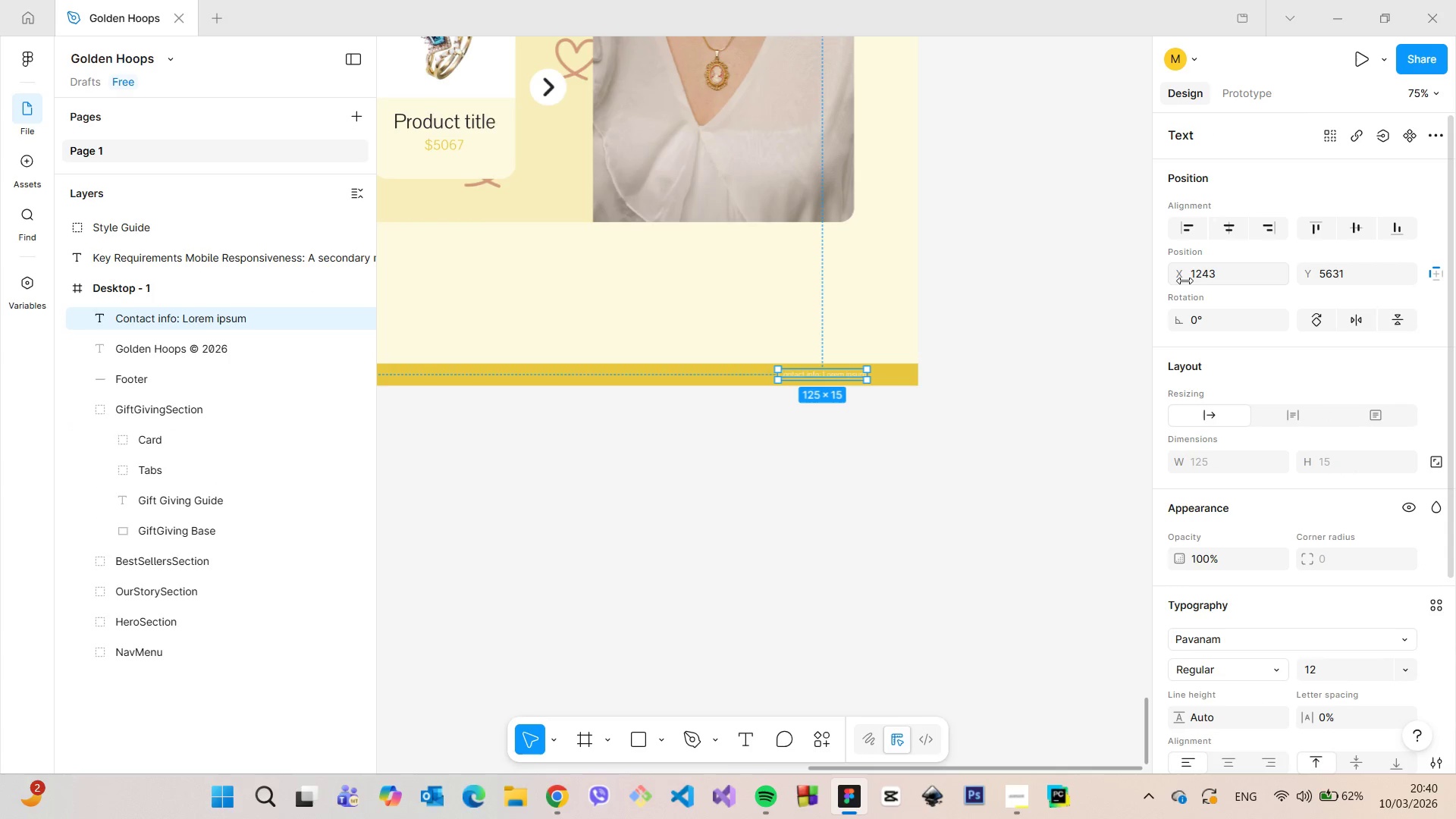 
left_click([1206, 278])
 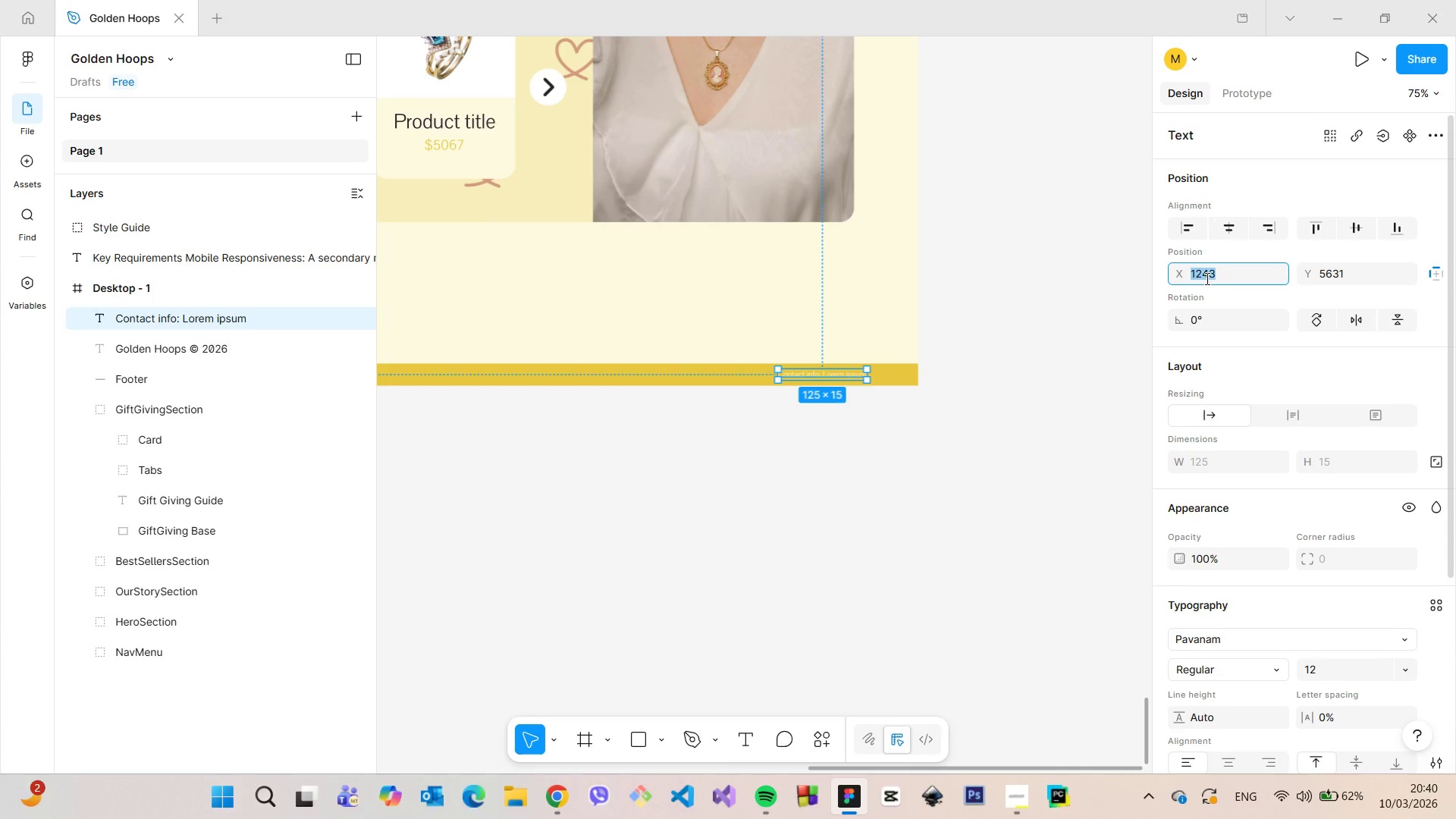 
hold_key(key=ArrowDown, duration=0.78)
 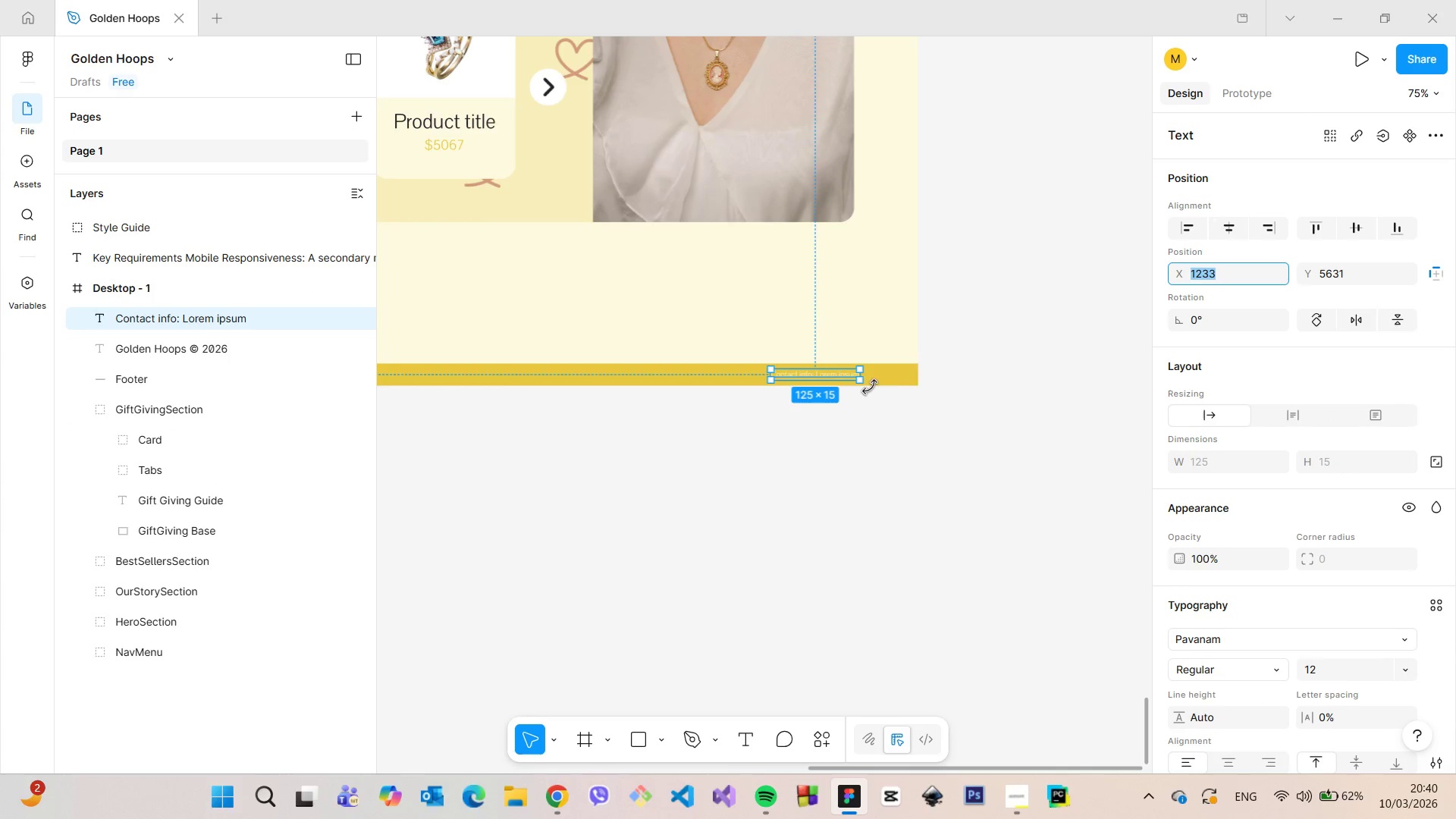 
hold_key(key=AltLeft, duration=0.86)
 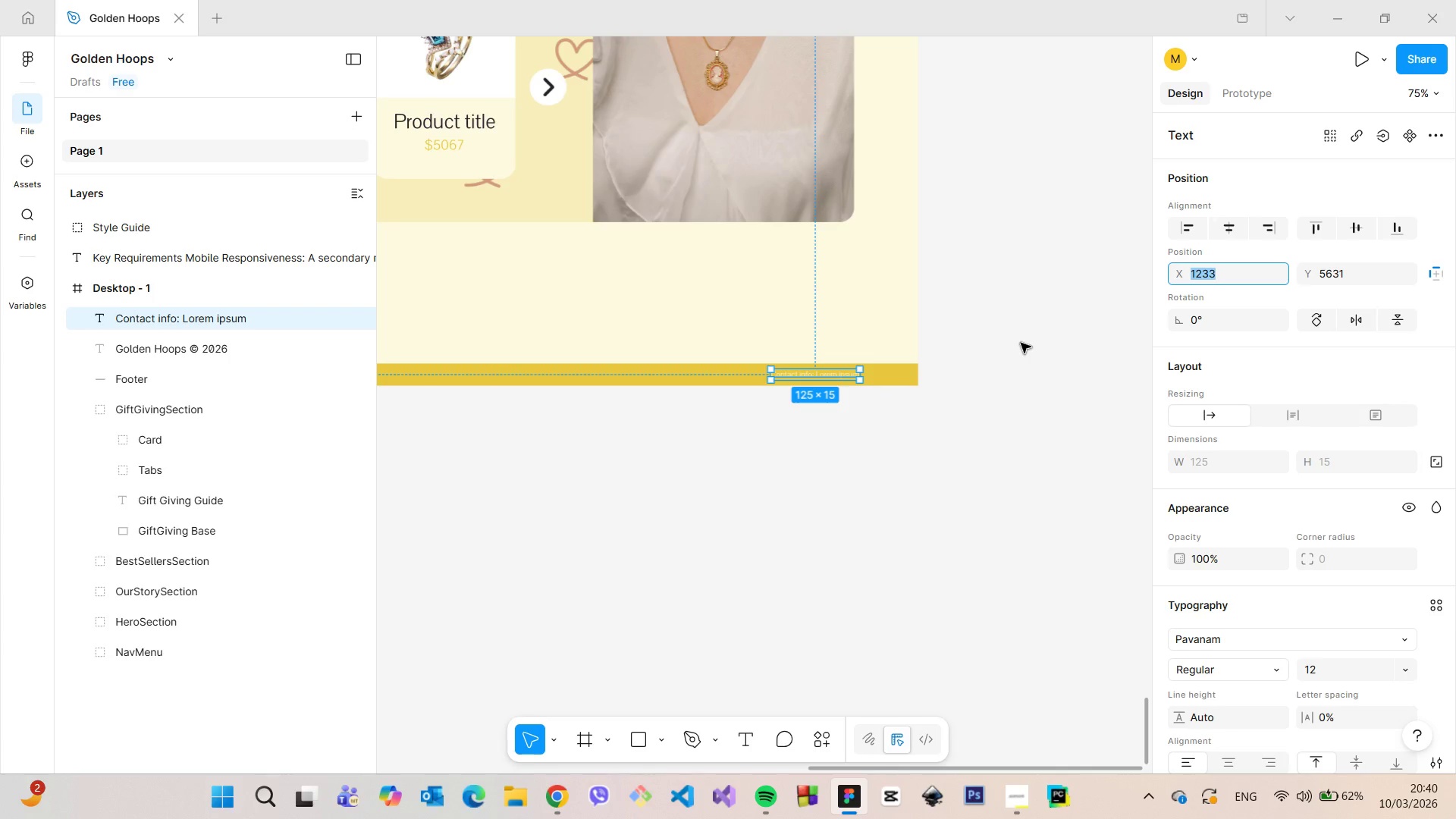 
hold_key(key=AltLeft, duration=2.23)
 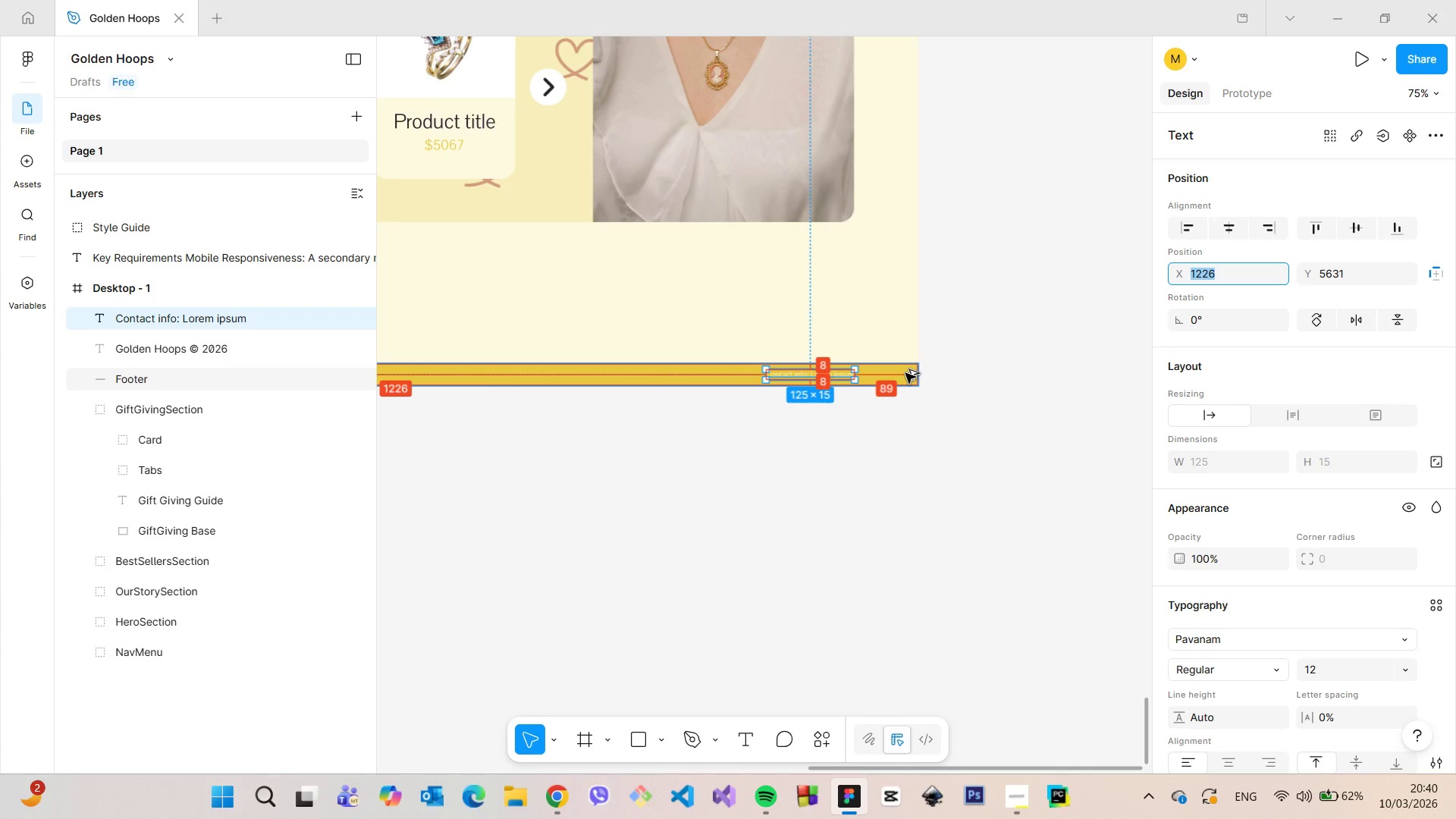 
key(ArrowDown)
 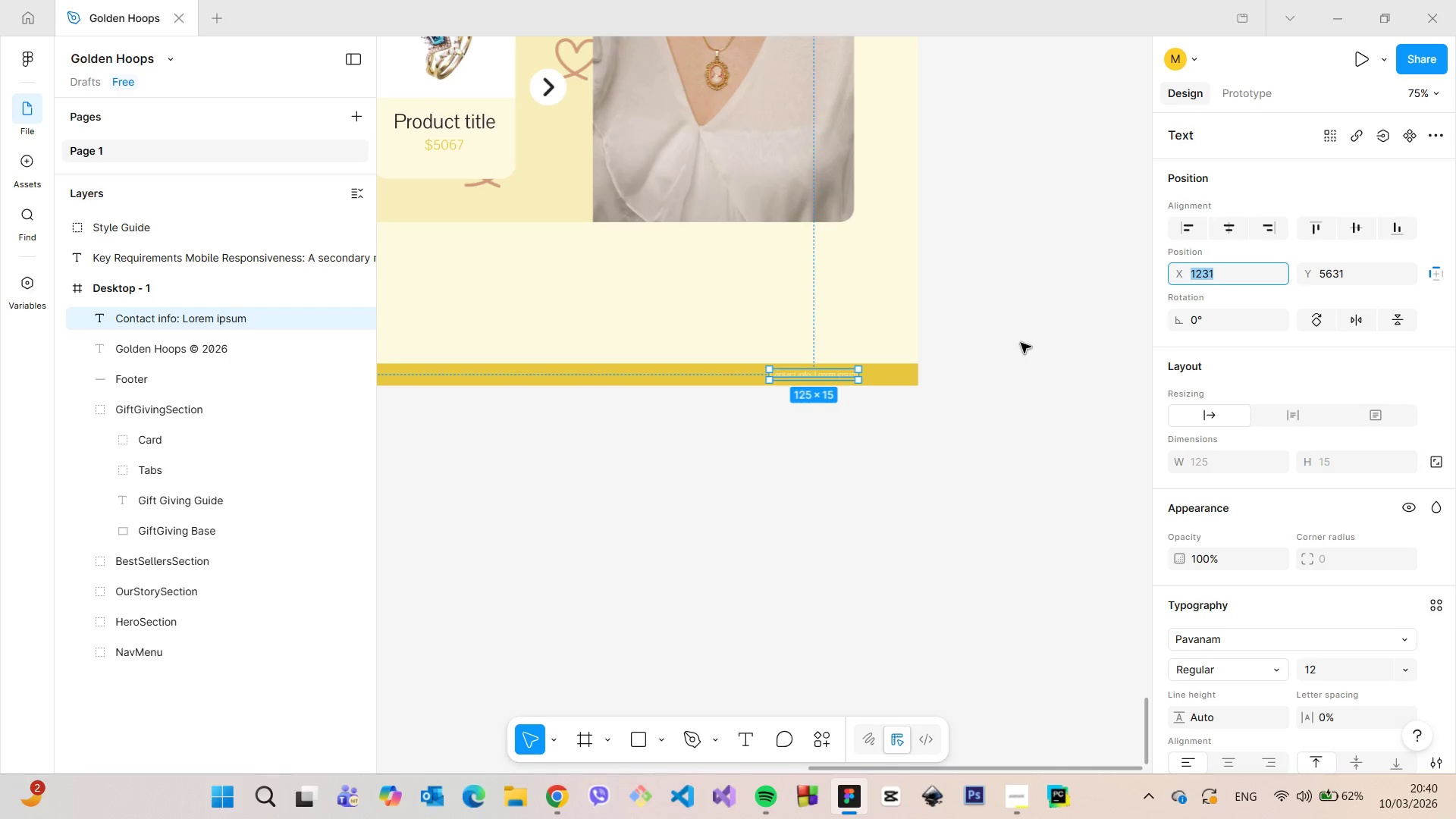 
key(ArrowDown)
 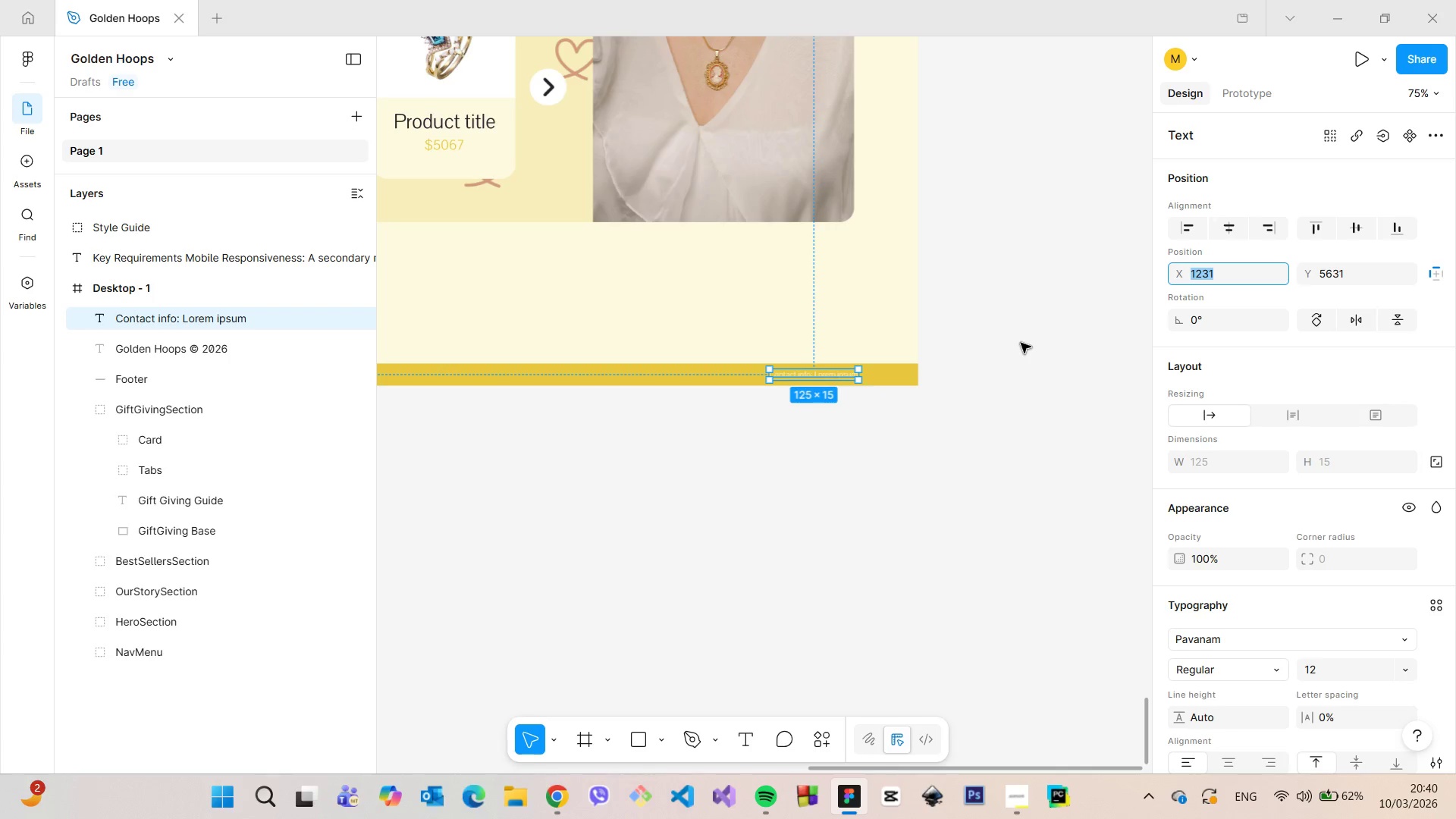 
key(ArrowDown)
 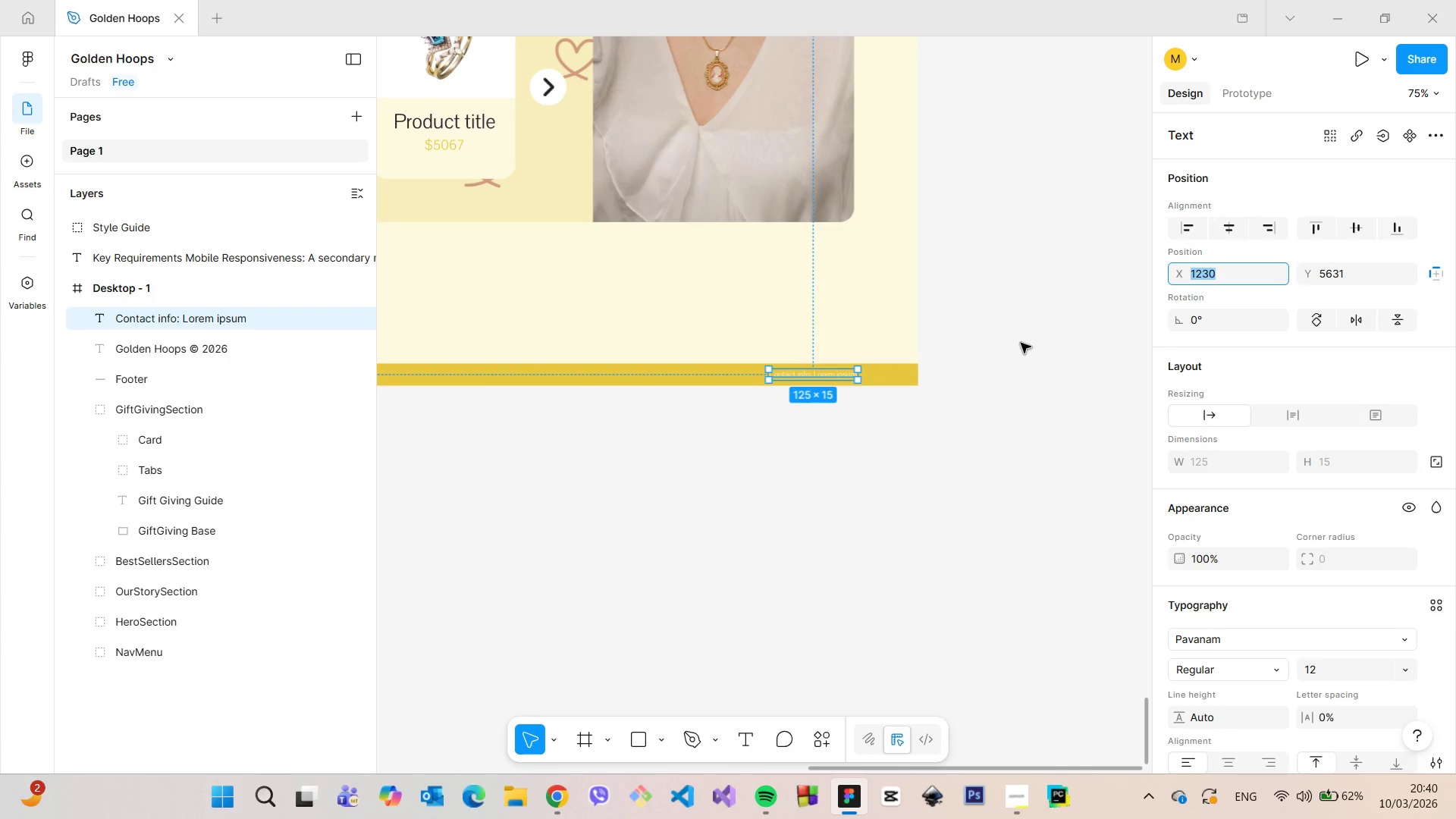 
key(ArrowDown)
 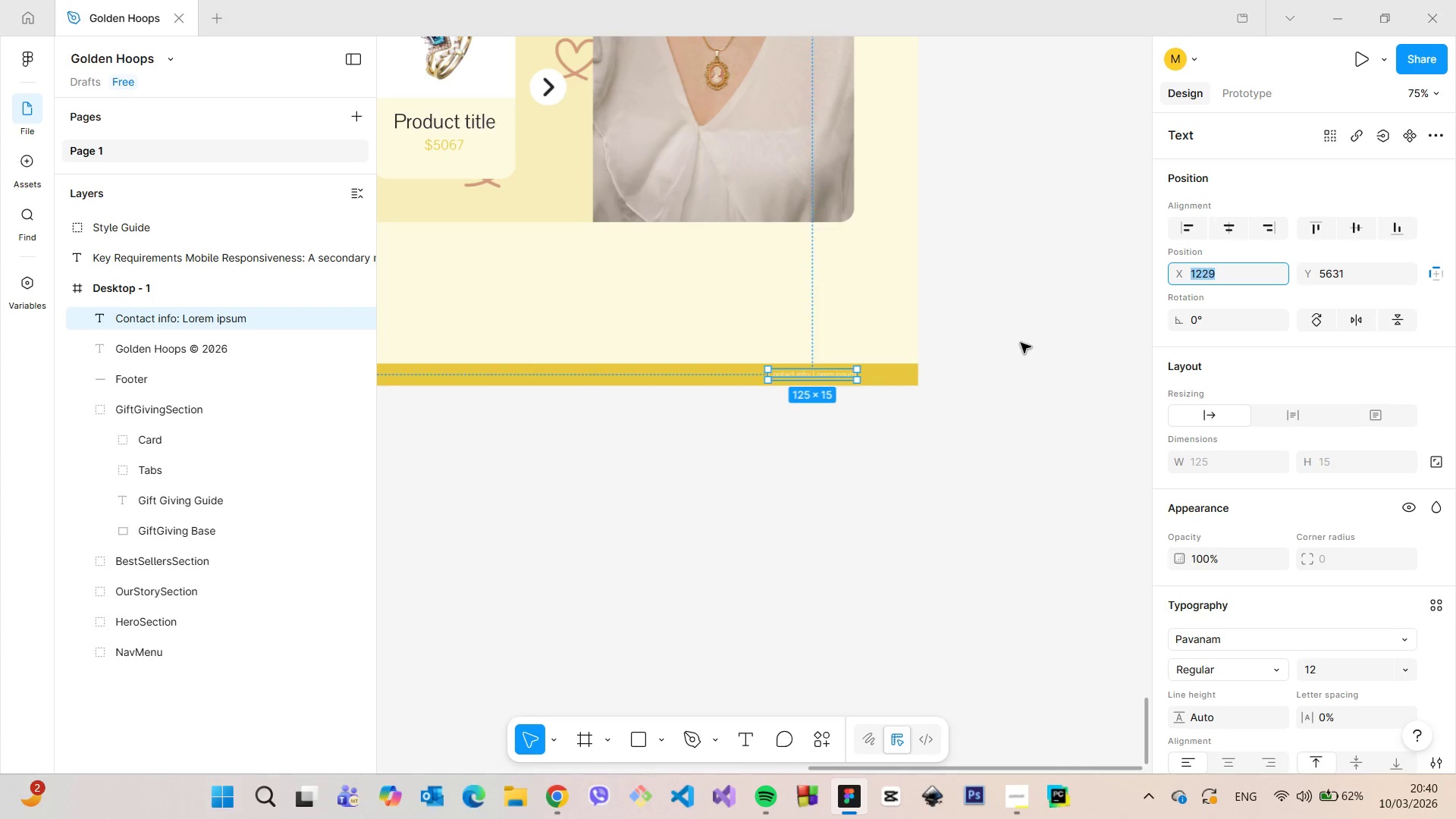 
key(ArrowDown)
 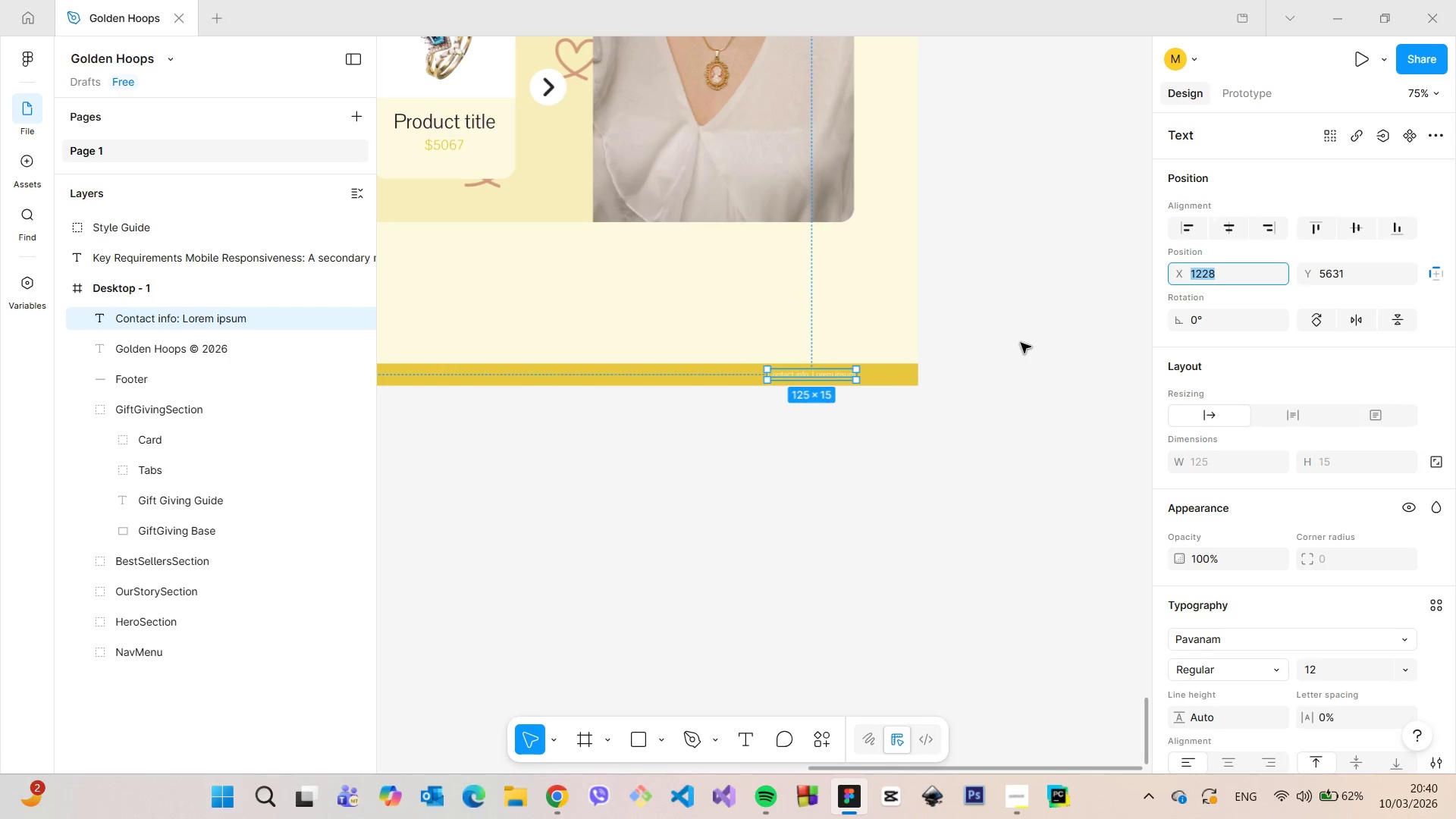 
key(ArrowDown)
 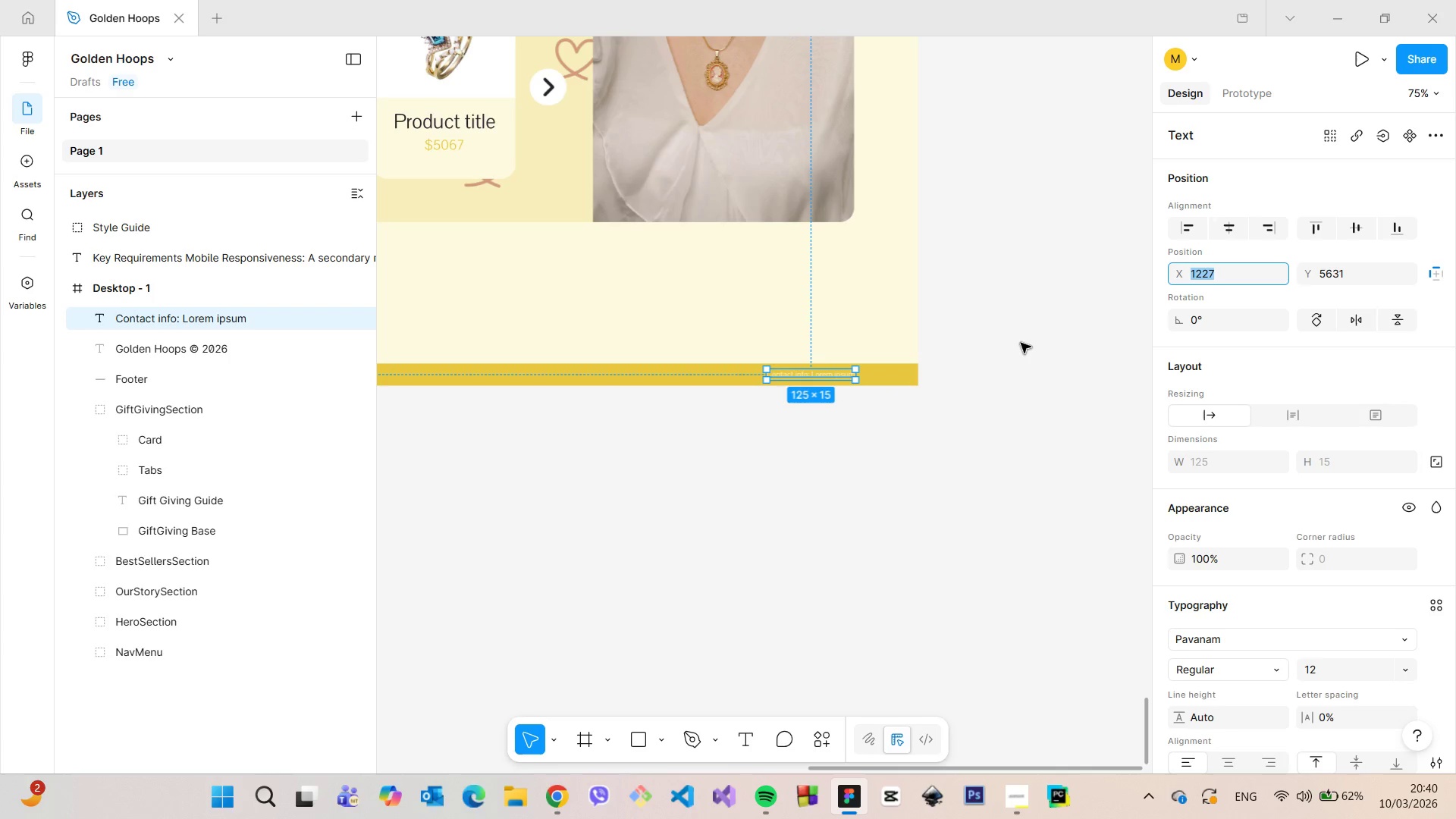 
key(ArrowDown)
 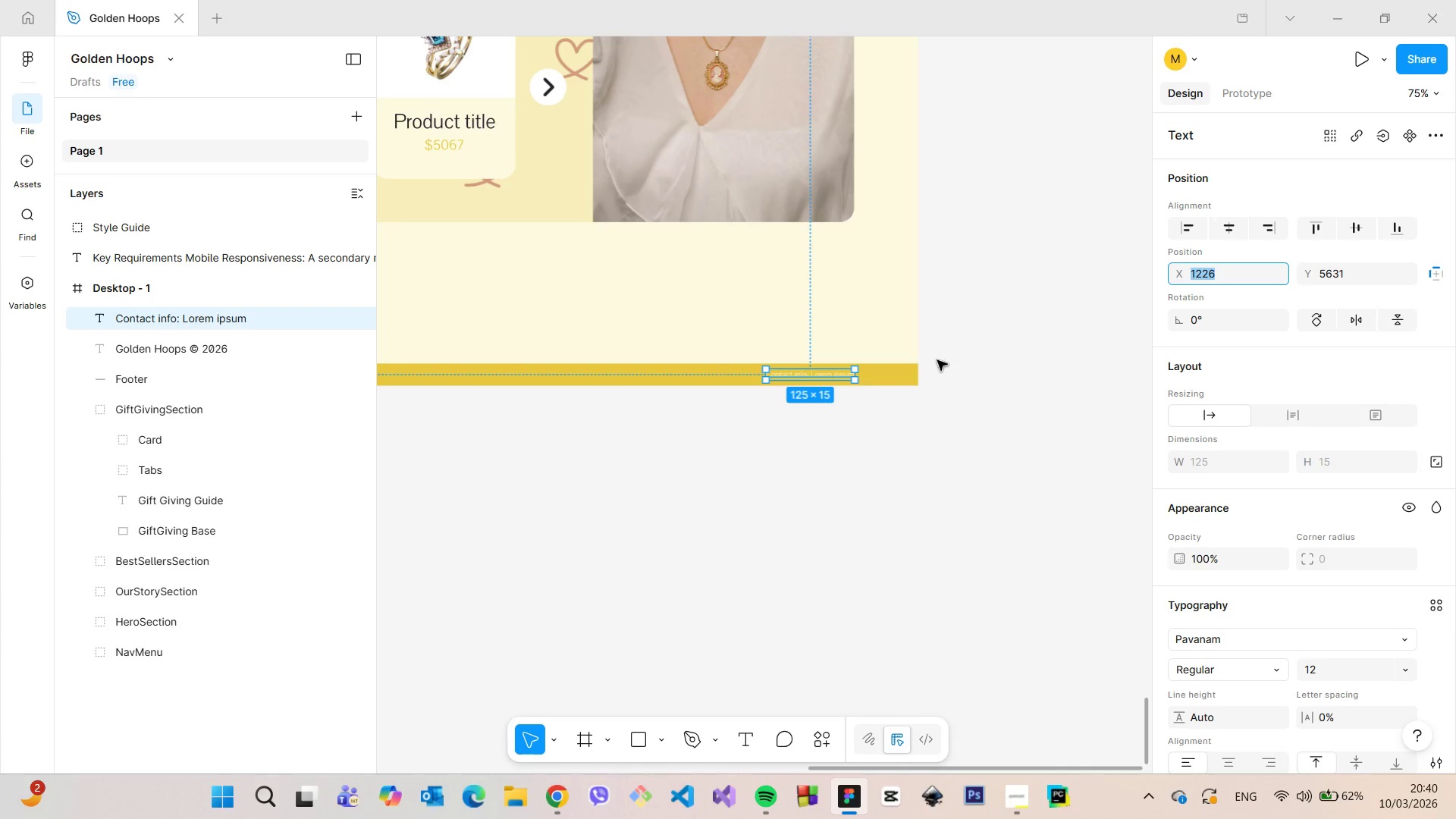 
hold_key(key=AltLeft, duration=0.62)
 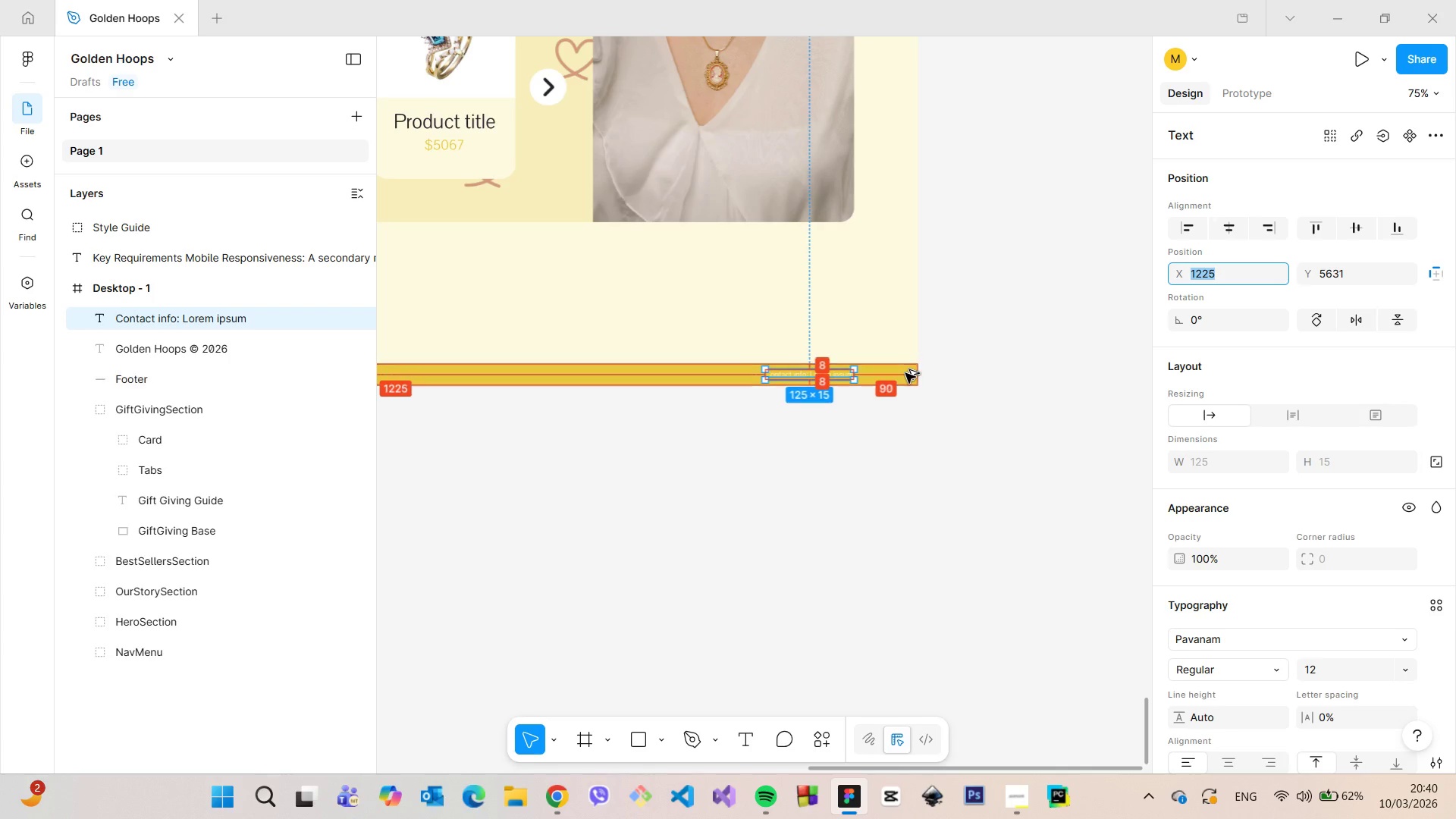 
key(ArrowDown)
 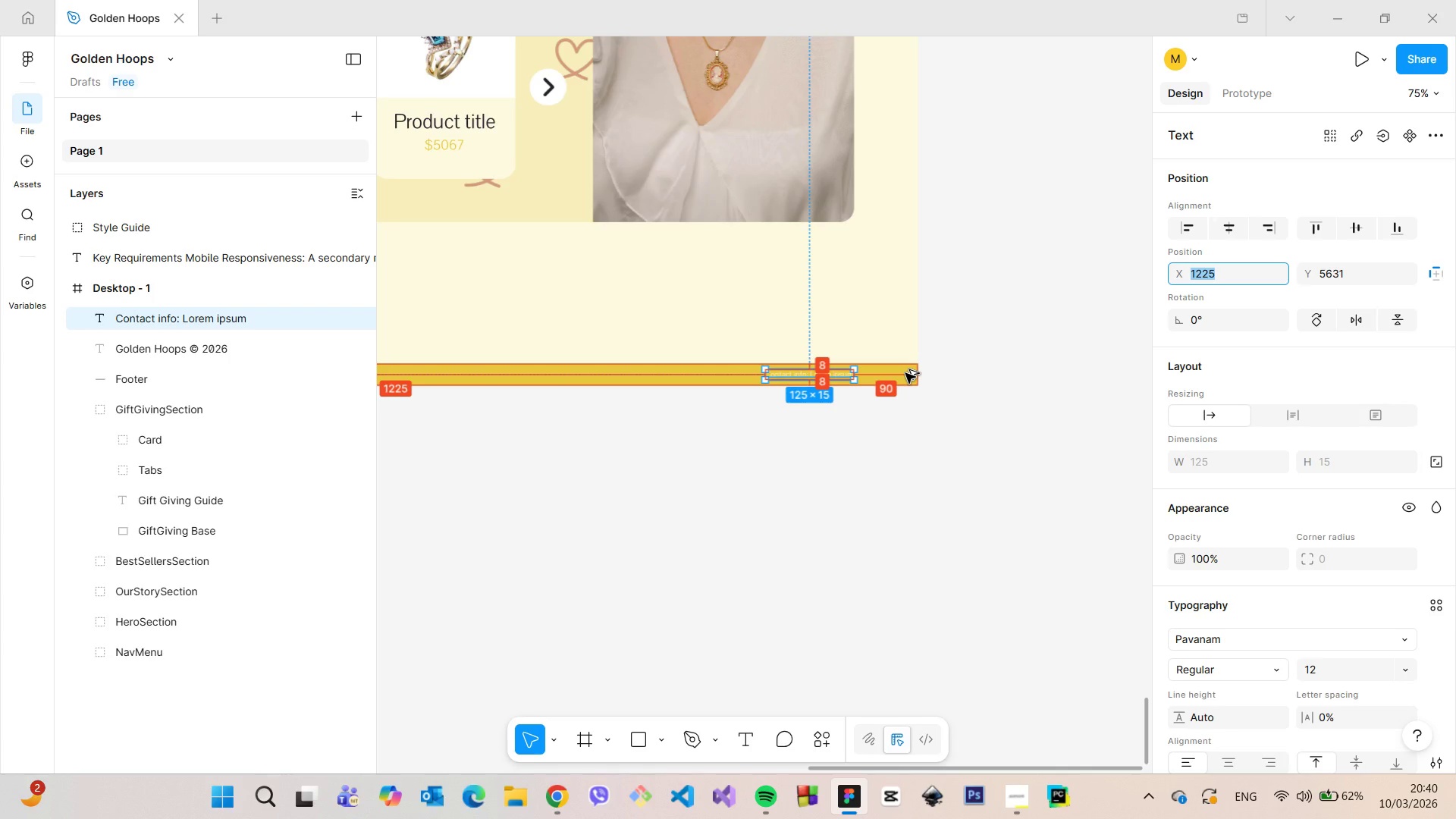 
hold_key(key=AltLeft, duration=0.73)
 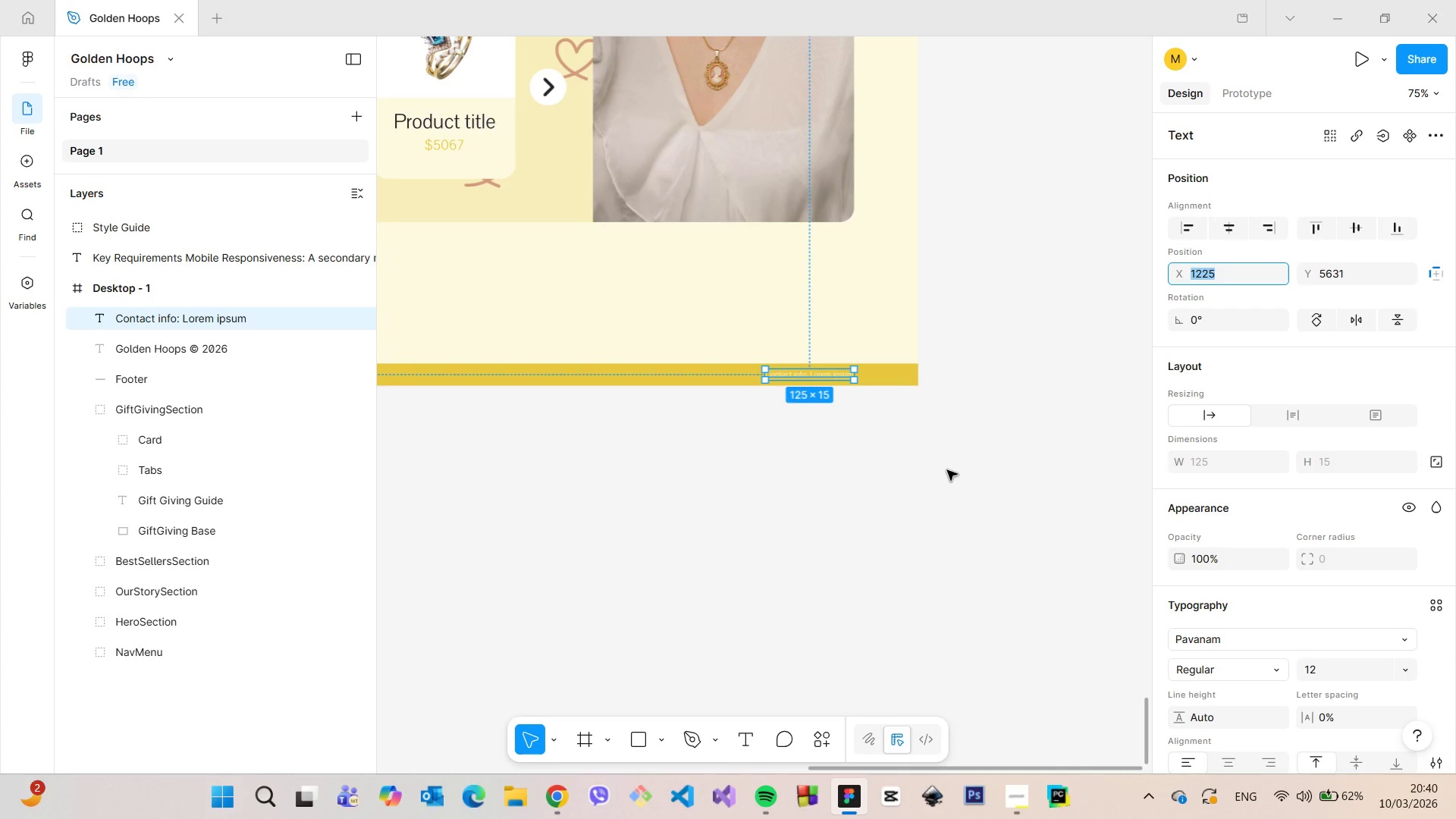 
left_click([947, 470])
 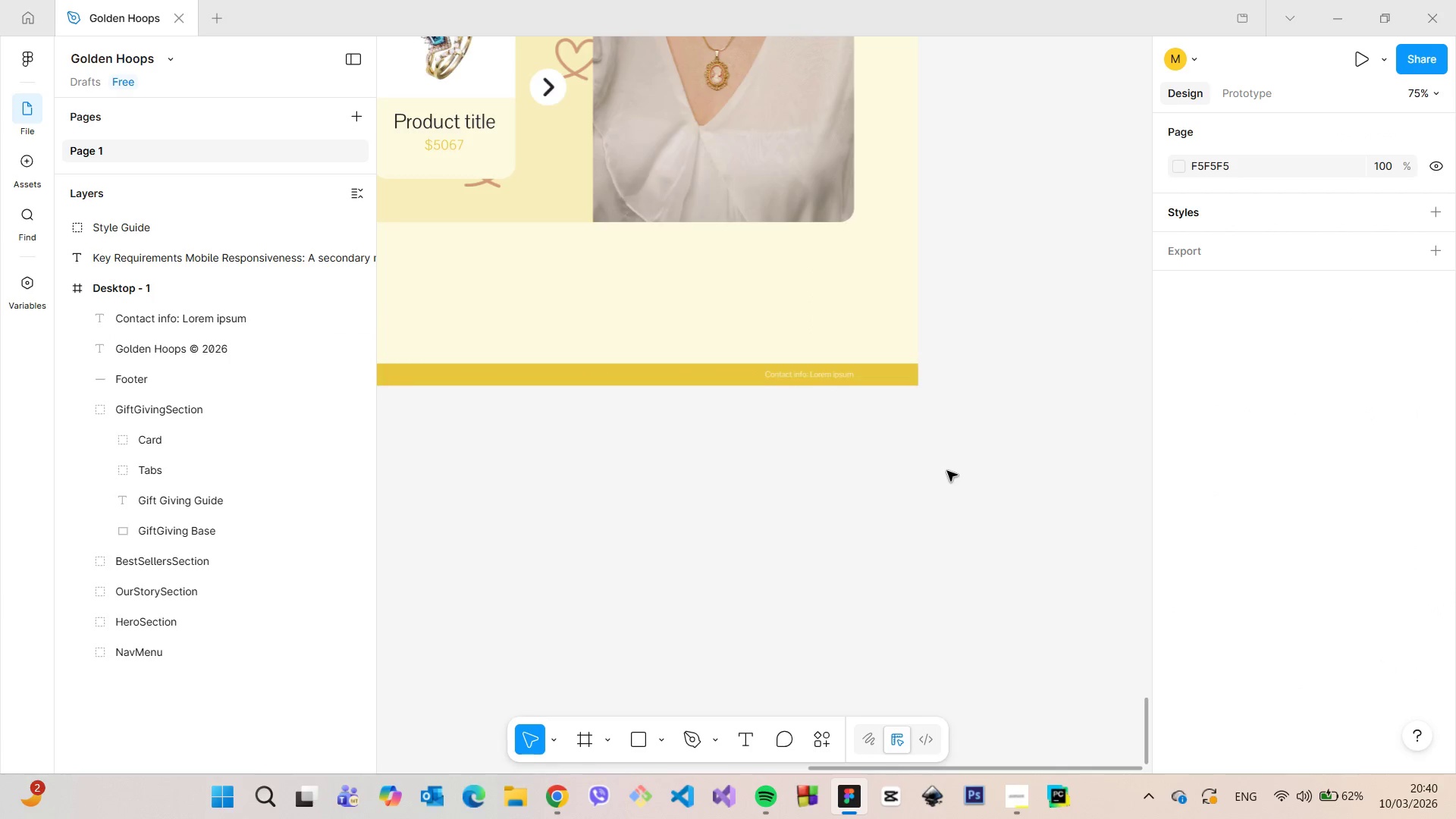 
scroll: coordinate [946, 471], scroll_direction: down, amount: 7.0
 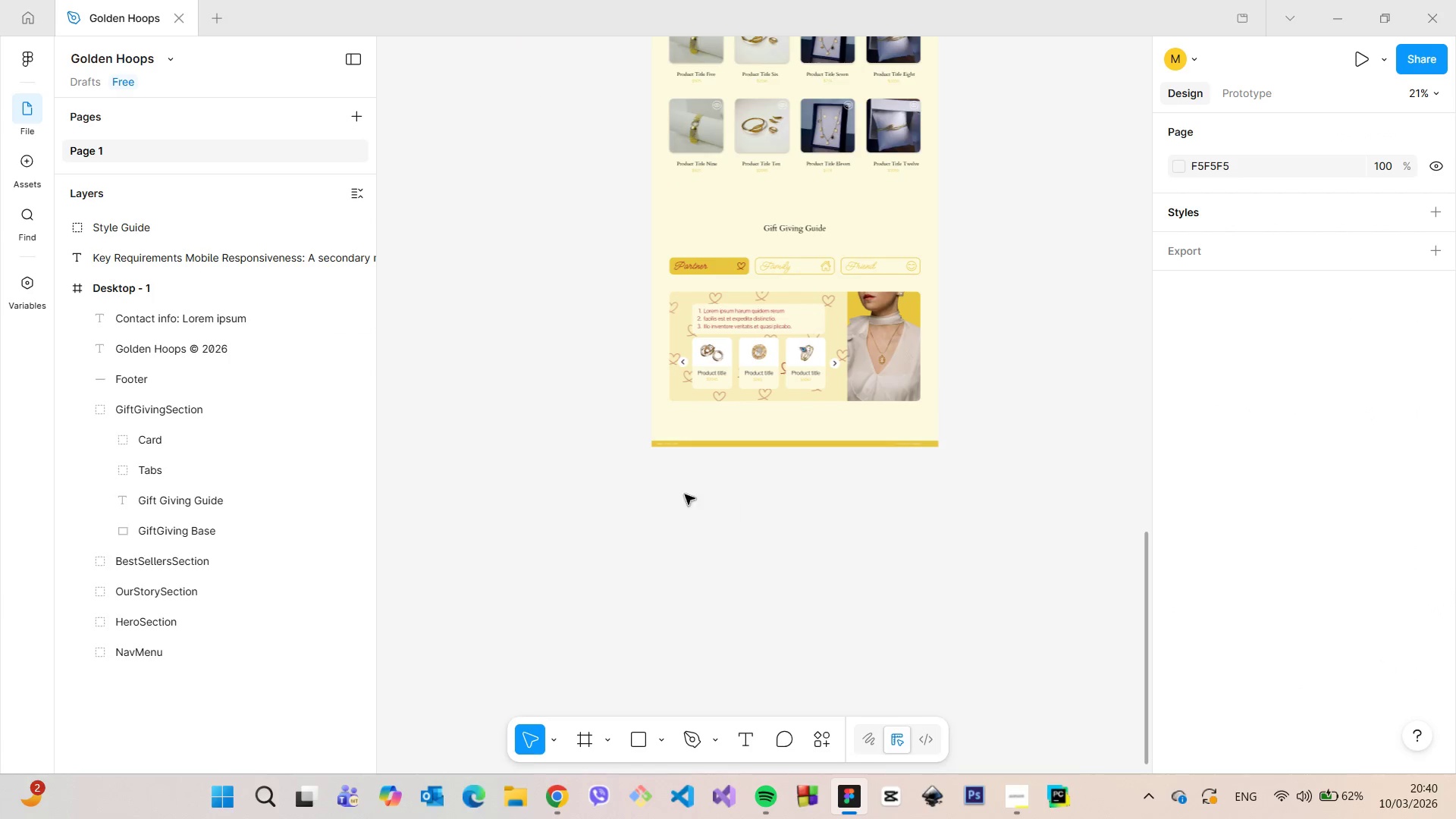 
scroll: coordinate [676, 442], scroll_direction: up, amount: 10.0
 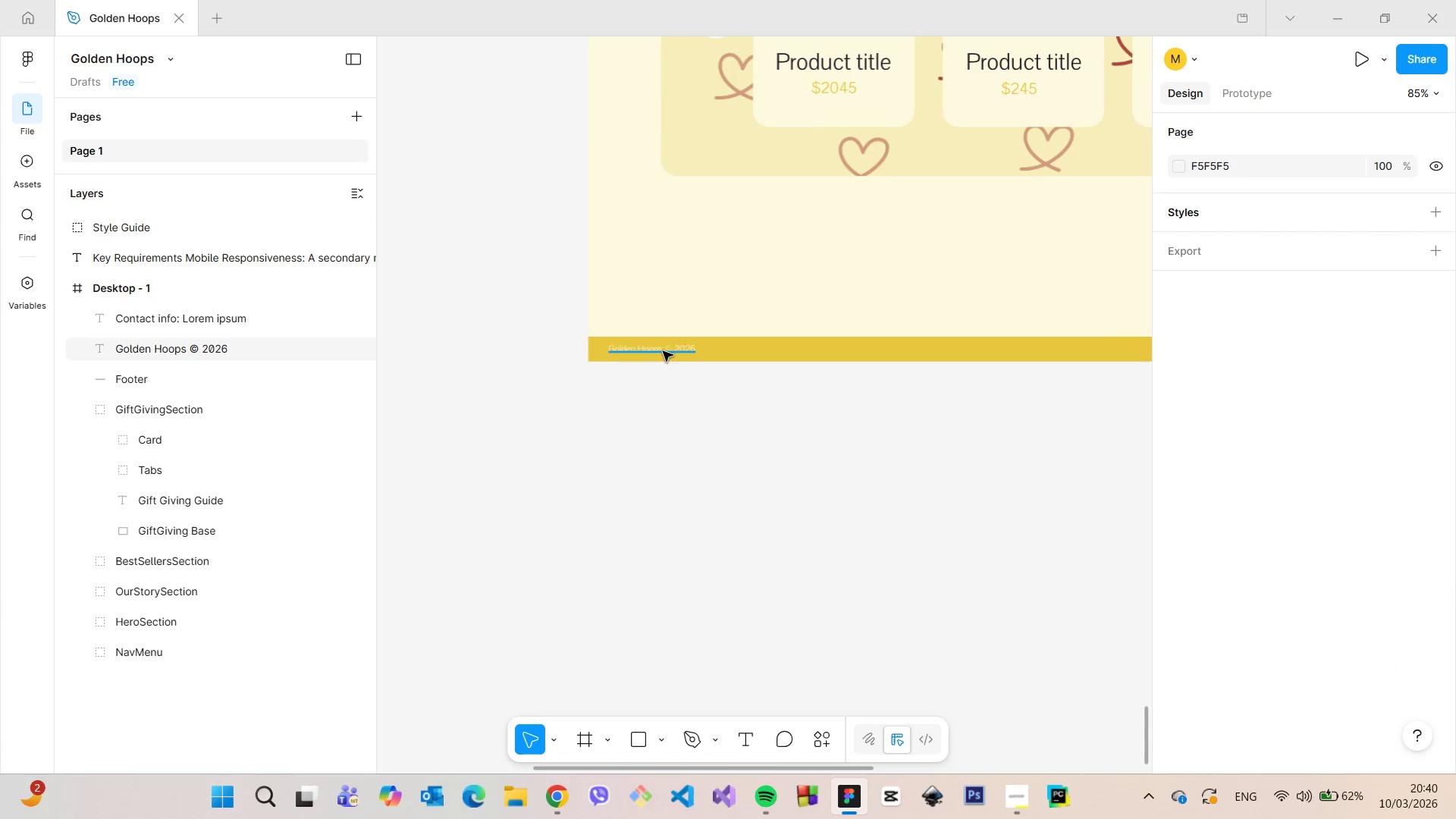 
left_click([661, 347])
 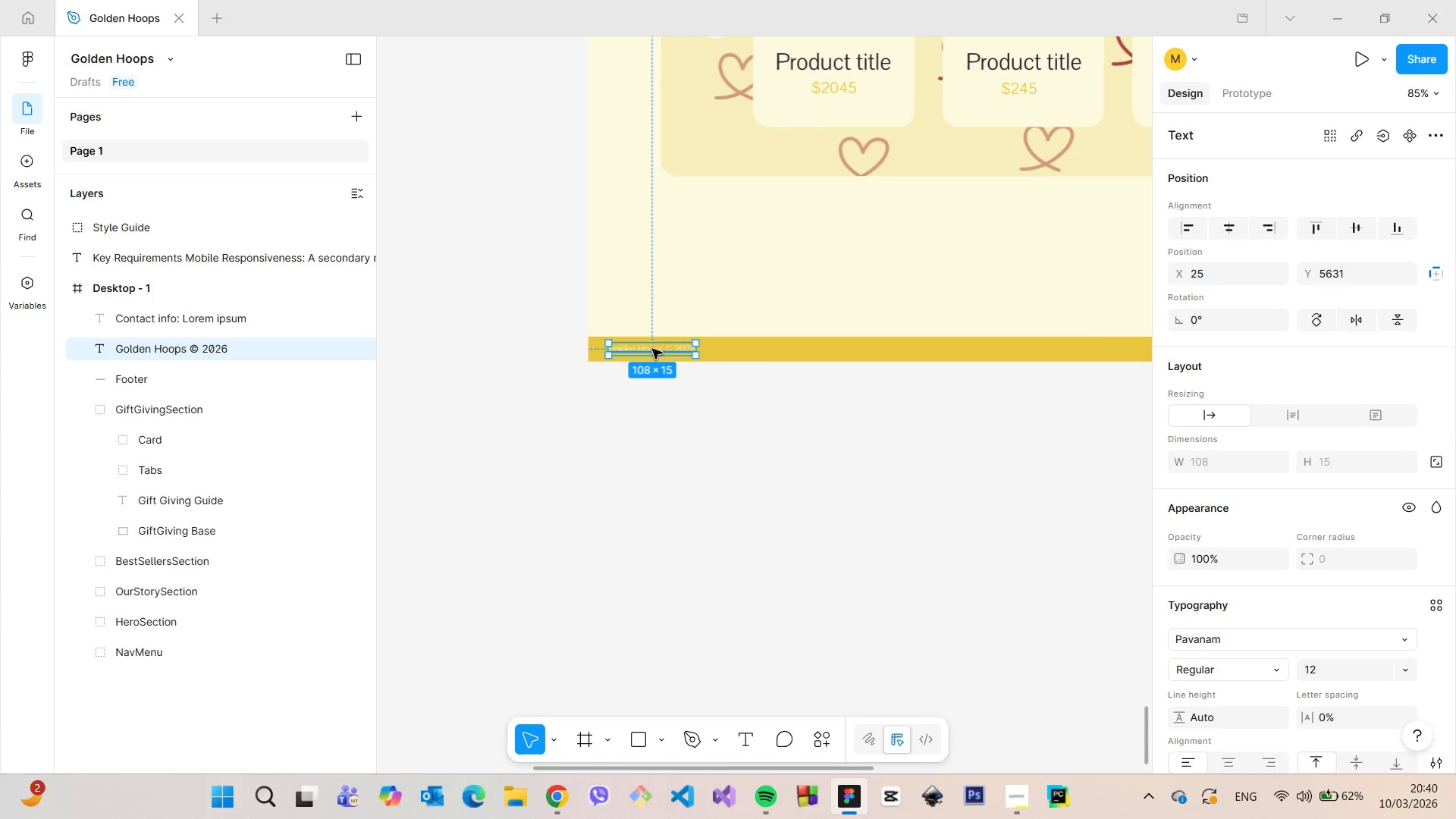 
left_click_drag(start_coordinate=[652, 349], to_coordinate=[703, 351])
 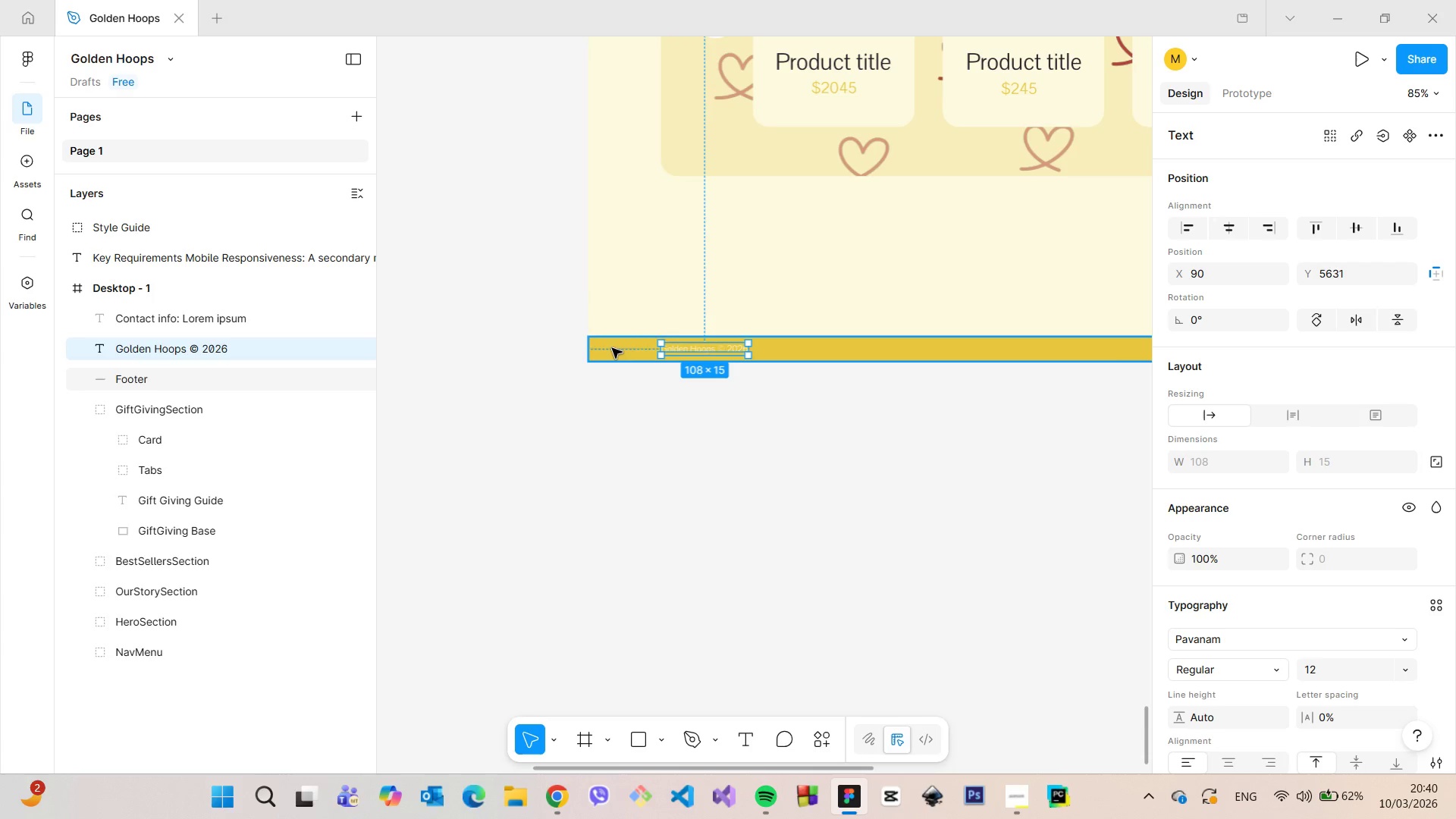 
hold_key(key=AltLeft, duration=0.86)
 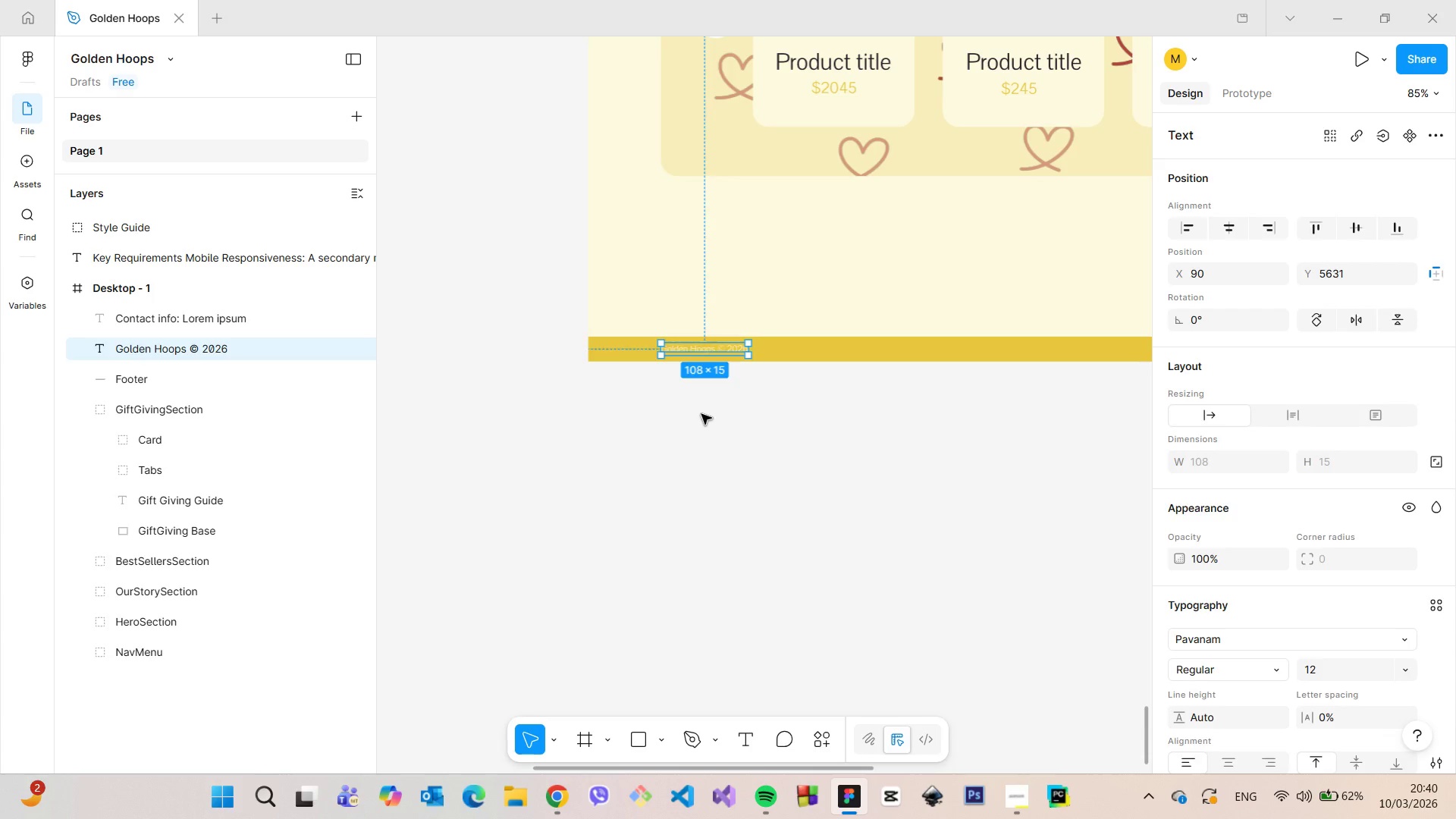 
left_click([701, 414])
 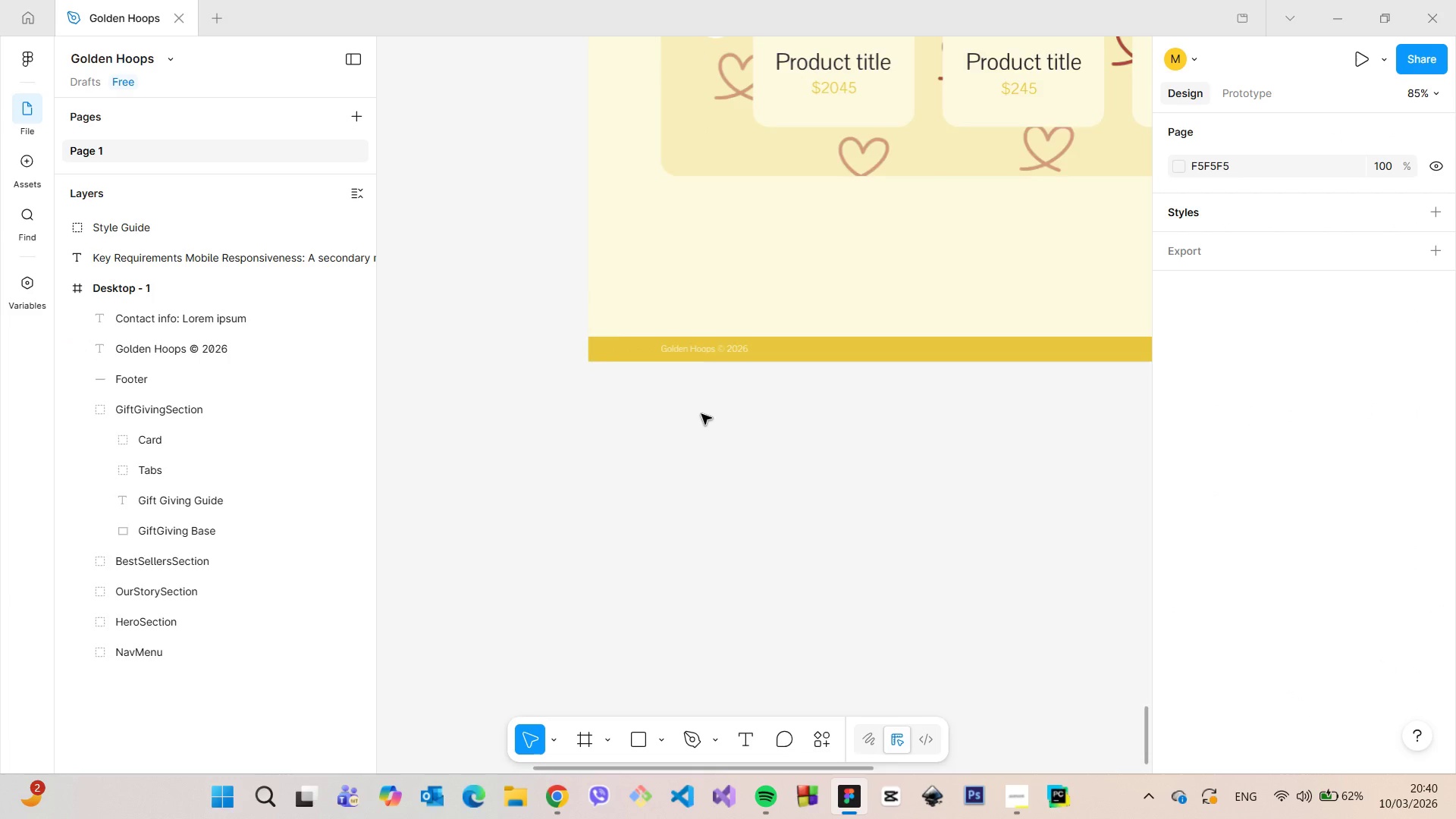 
scroll: coordinate [971, 452], scroll_direction: down, amount: 9.0
 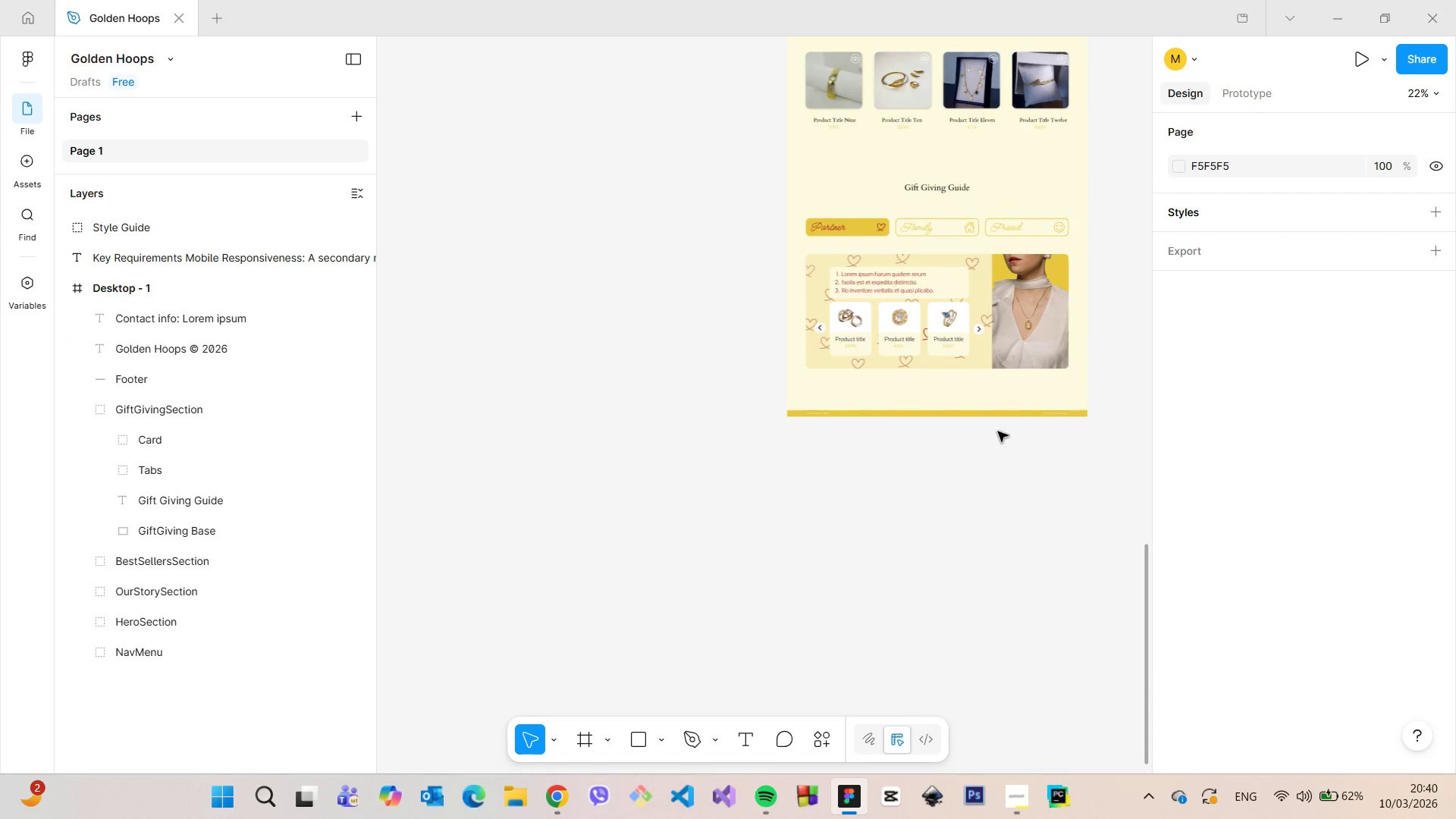 
scroll: coordinate [1014, 421], scroll_direction: up, amount: 5.0
 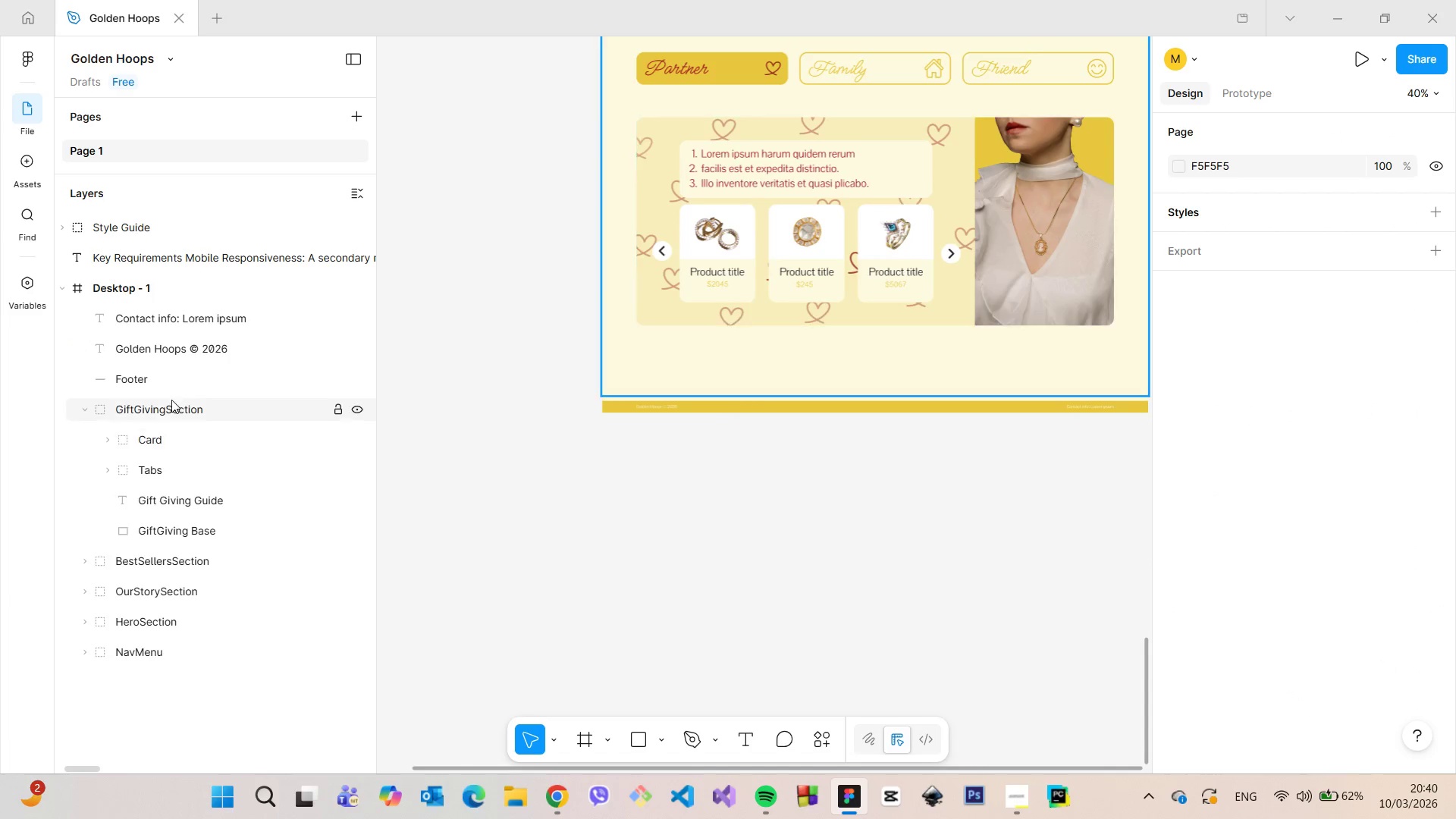 
double_click([162, 377])
 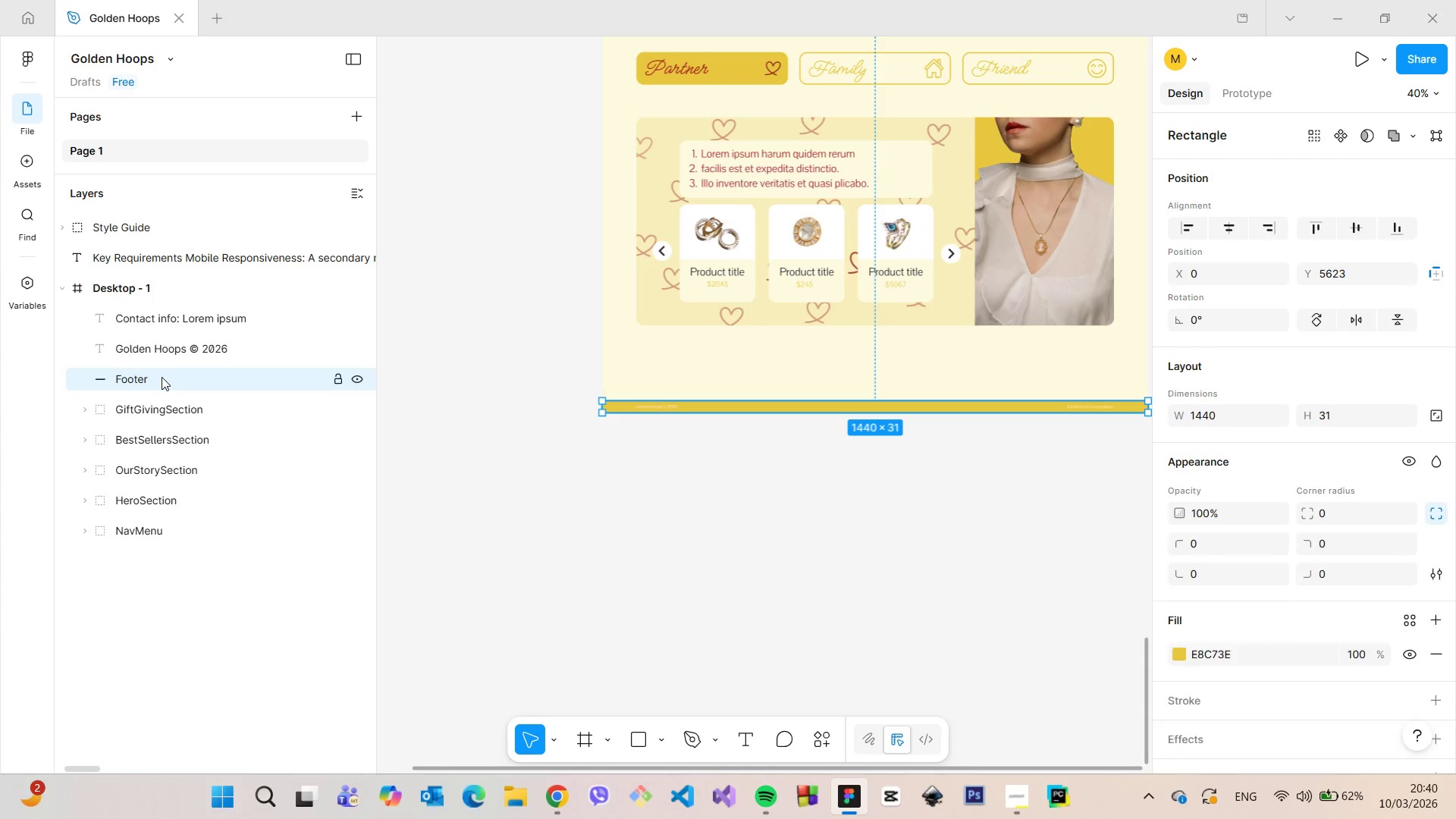 
triple_click([162, 377])
 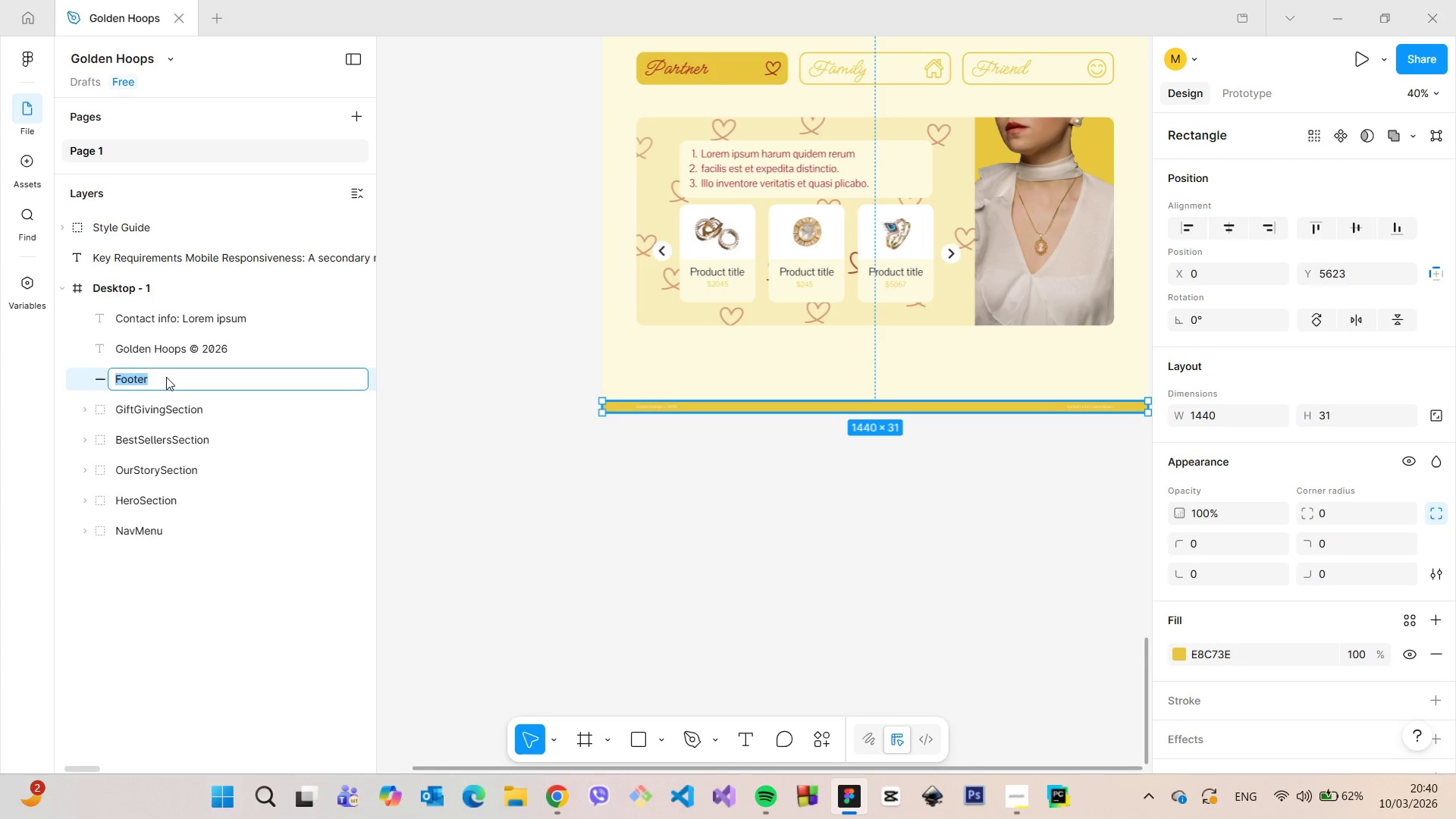 
triple_click([166, 377])
 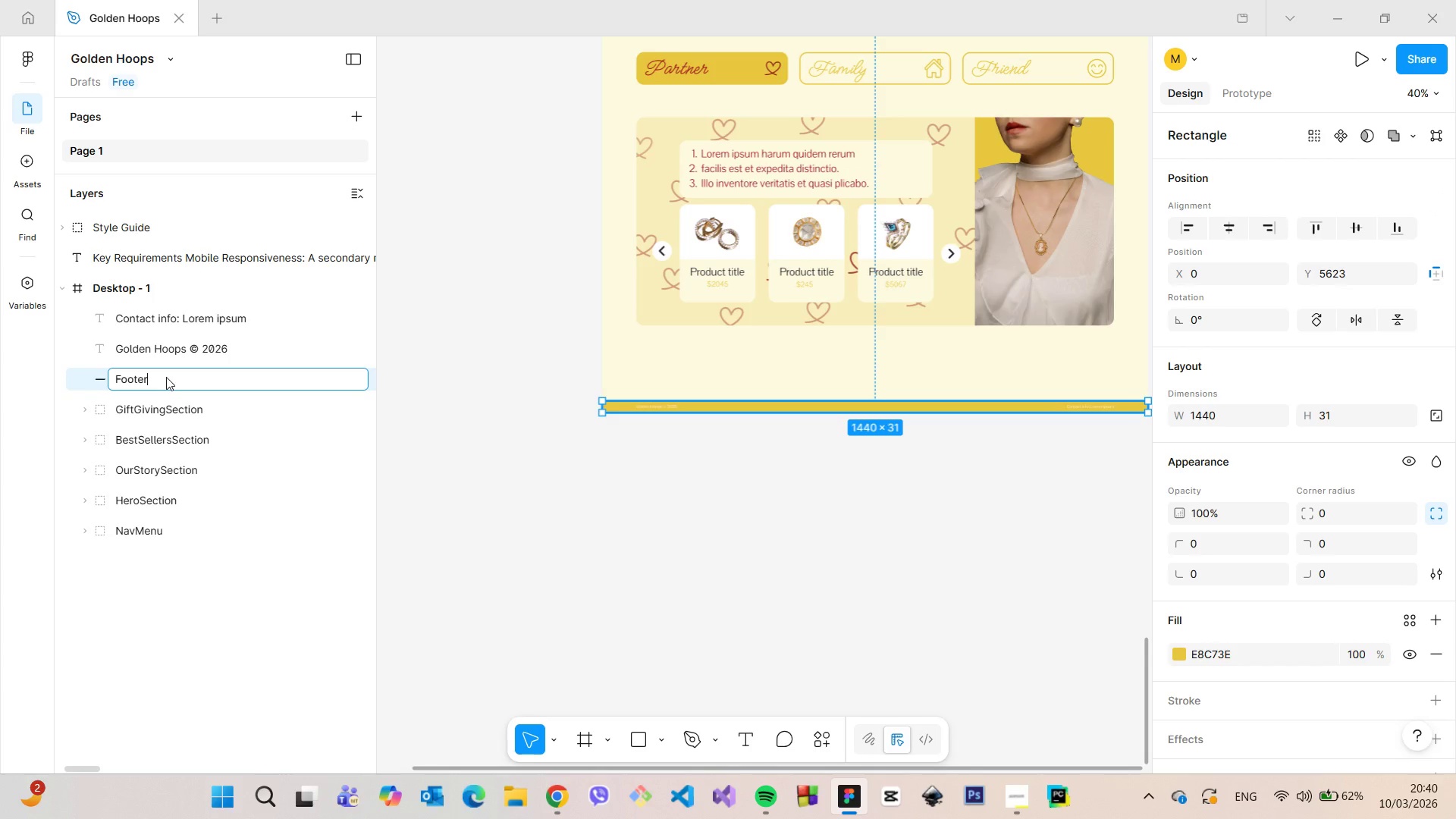 
type(Base)
 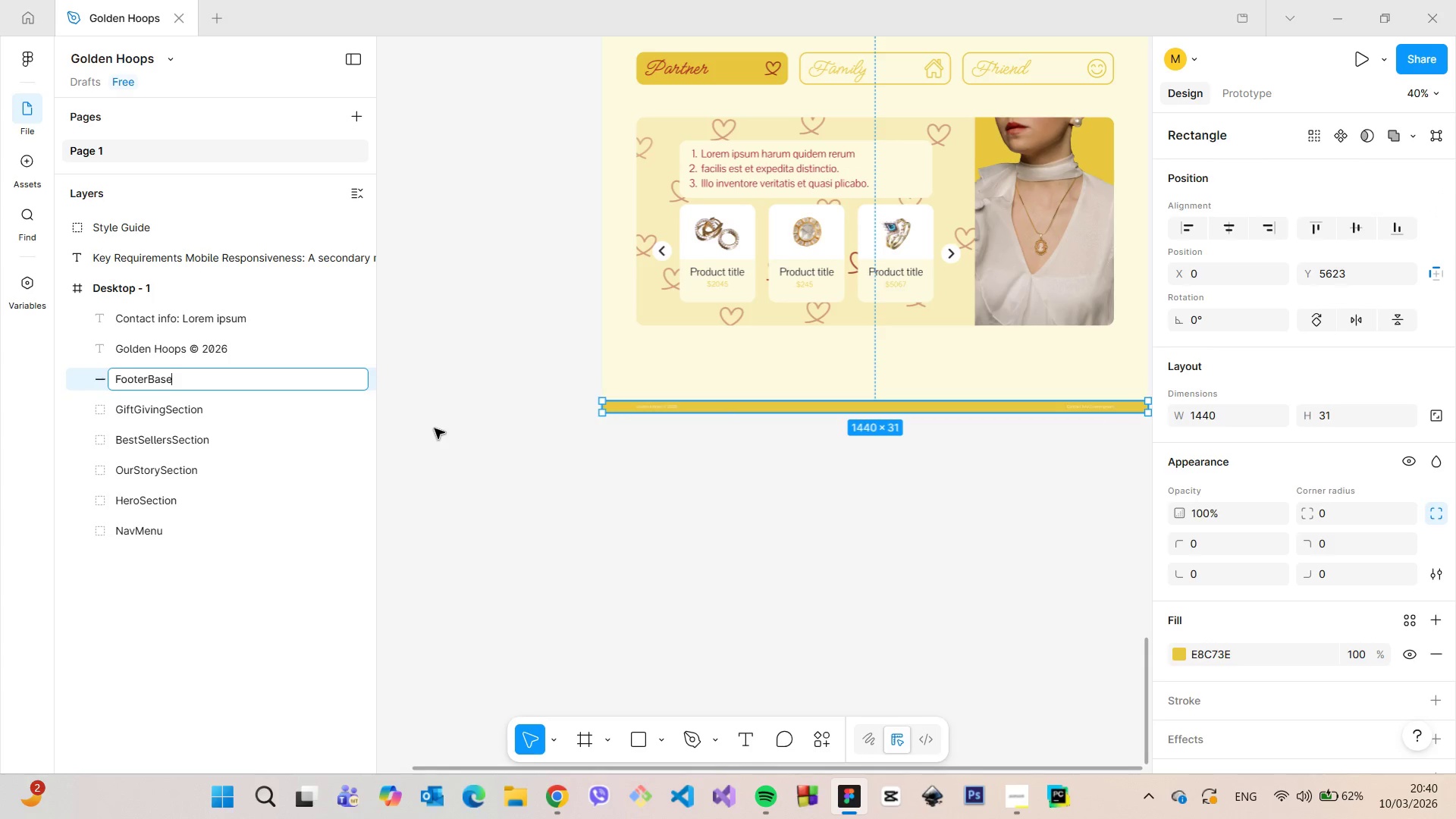 
double_click([259, 372])
 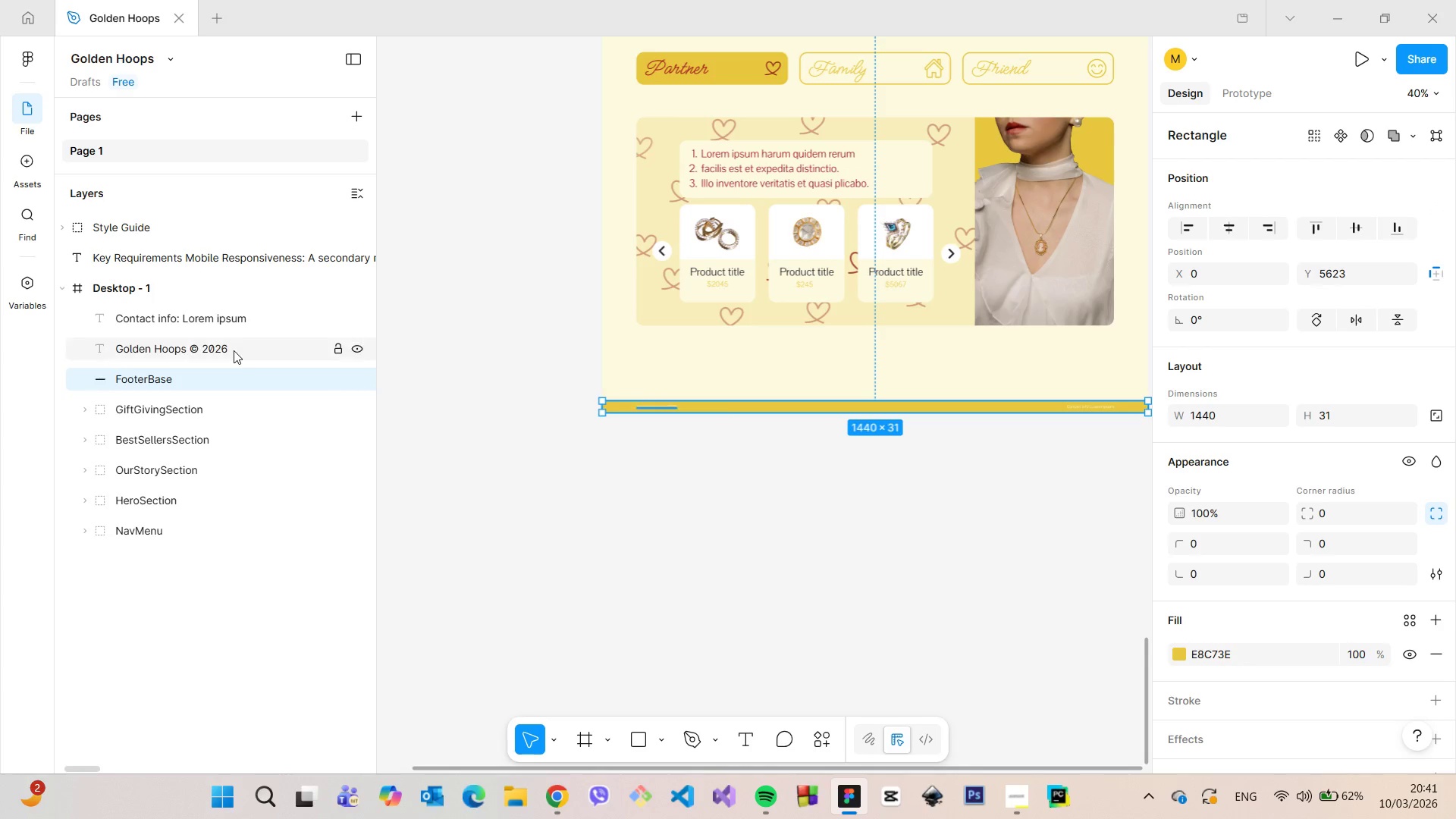 
hold_key(key=ShiftLeft, duration=1.31)
left_click([229, 344])
 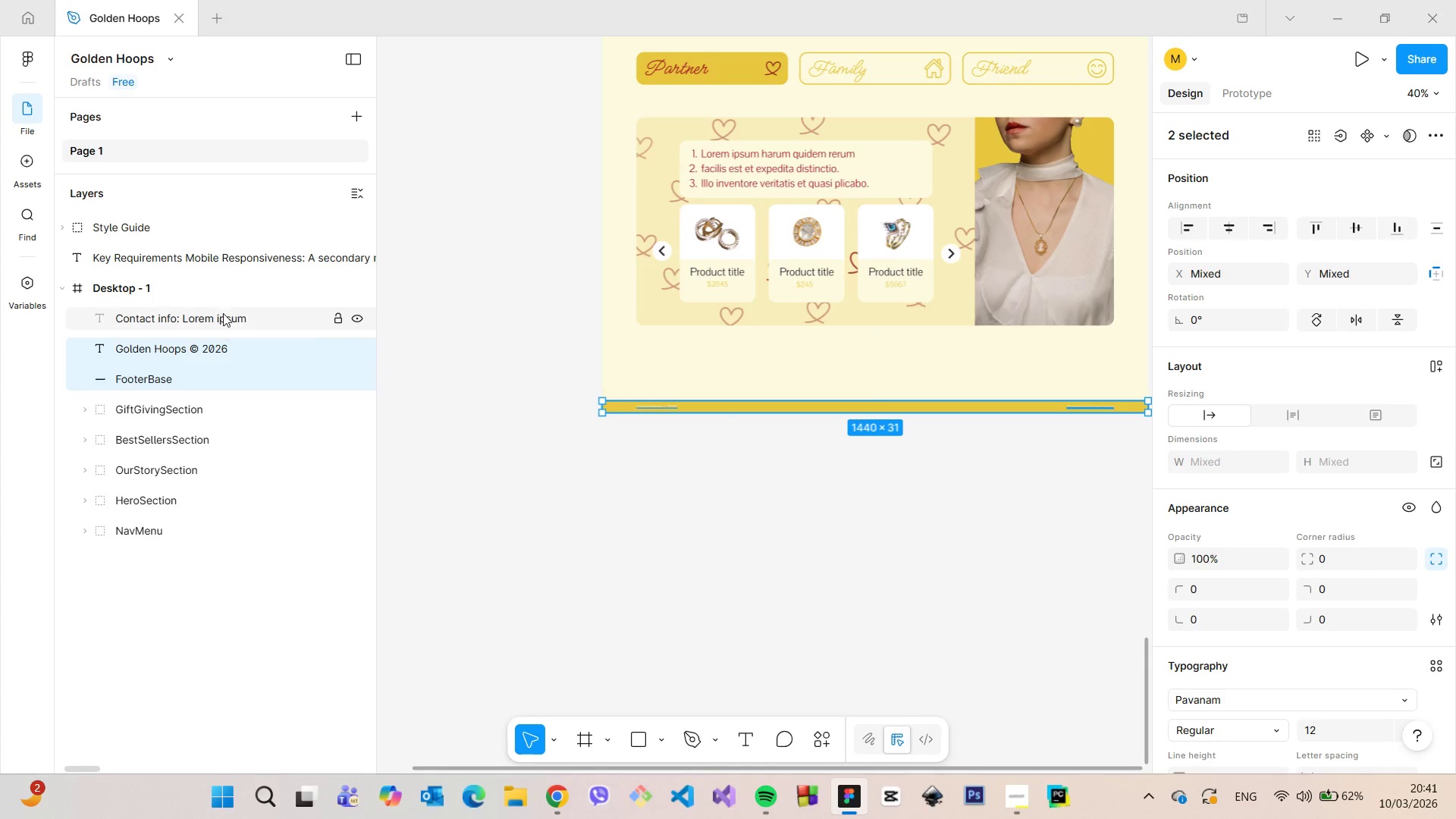 
left_click([223, 313])
 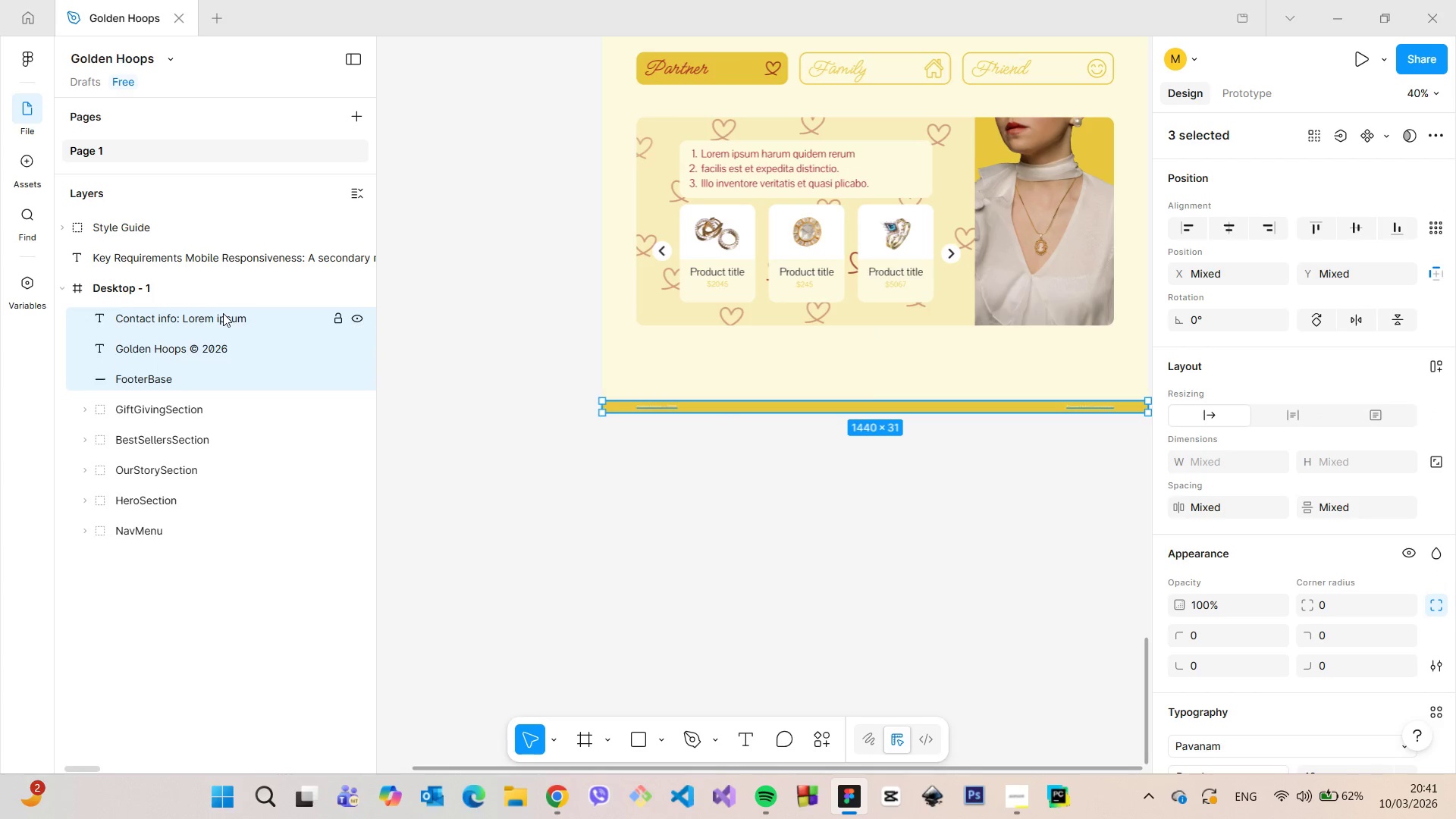 
right_click([223, 313])
 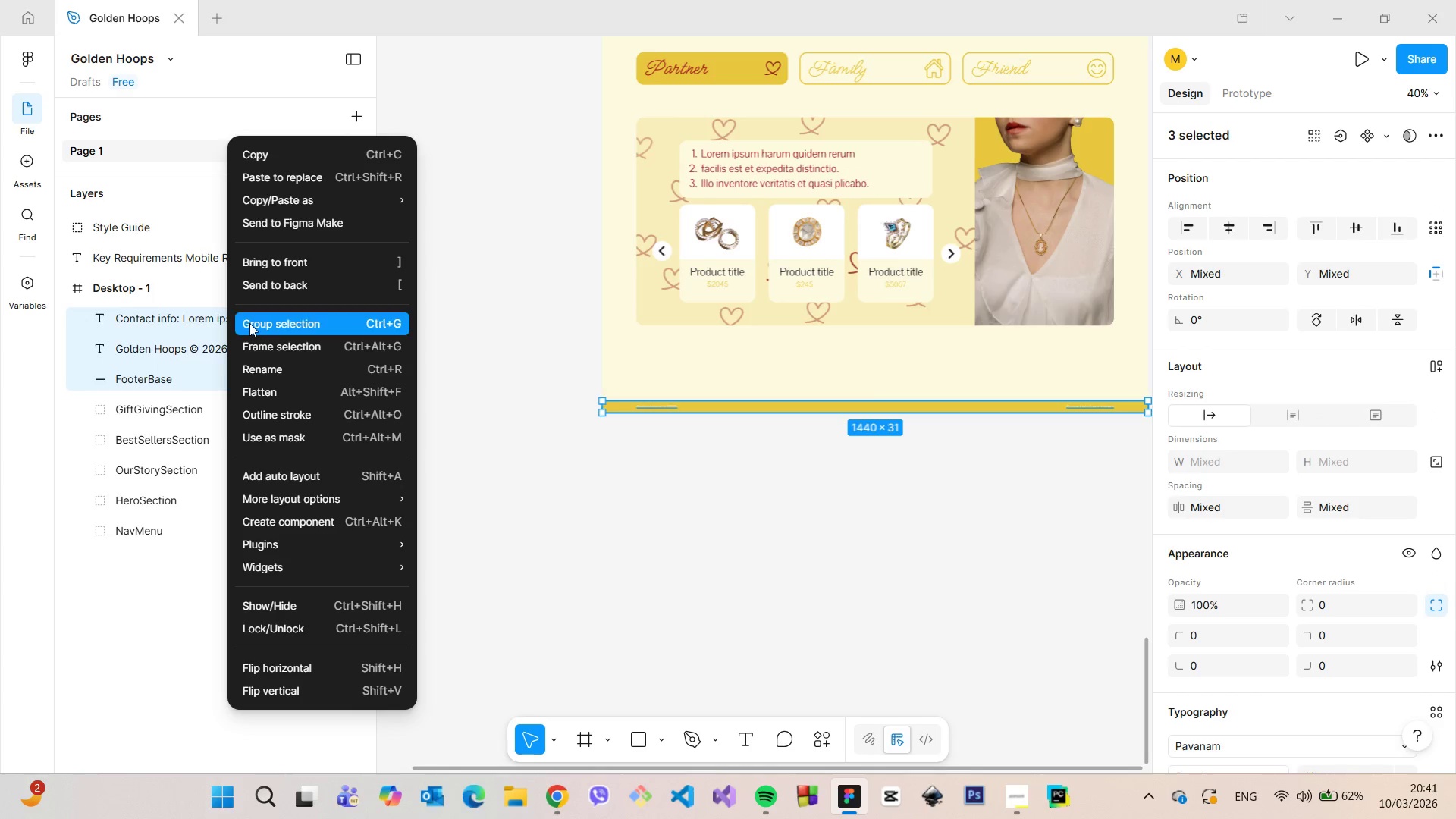 
left_click([249, 323])
 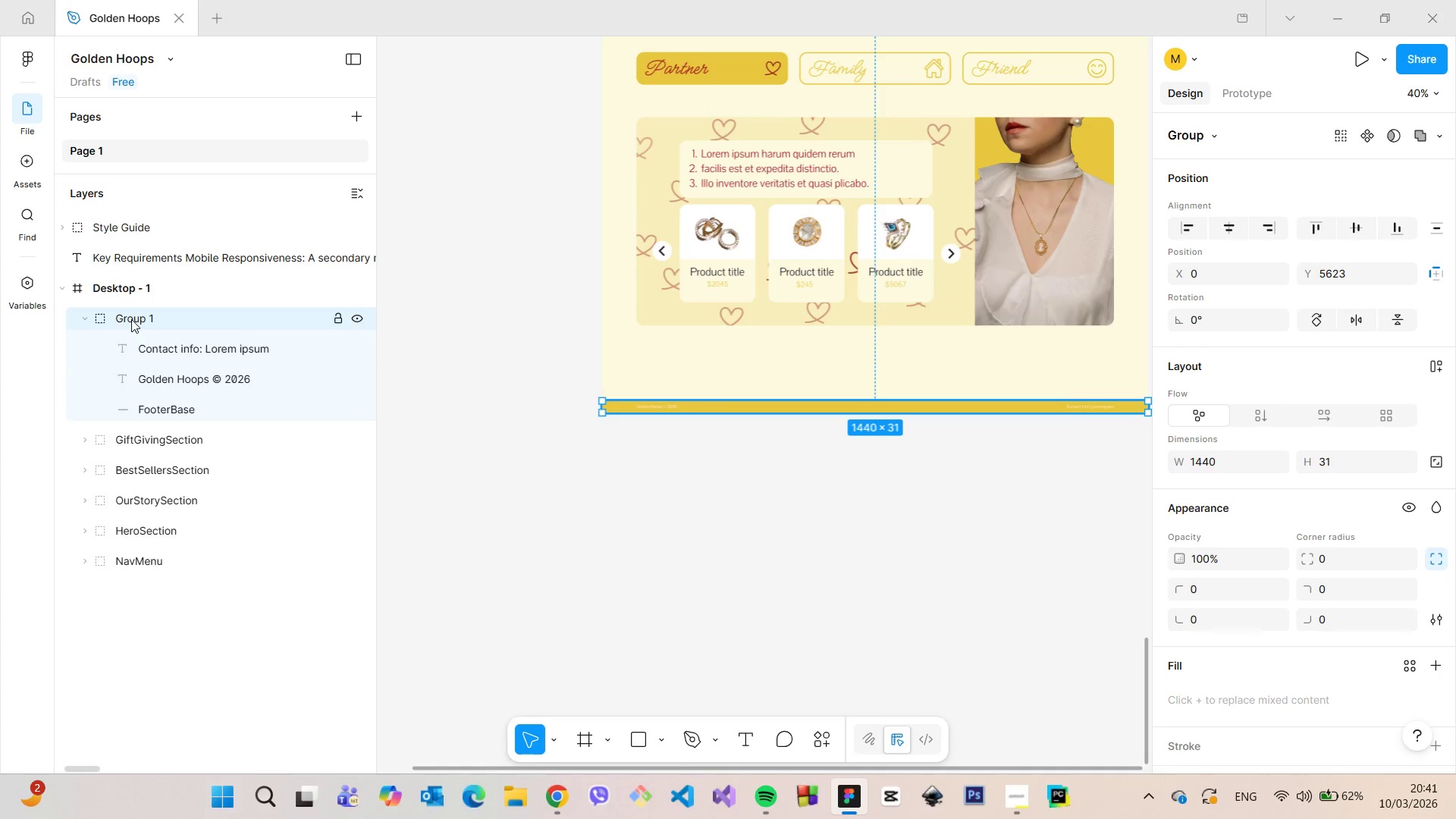 
double_click([131, 319])
 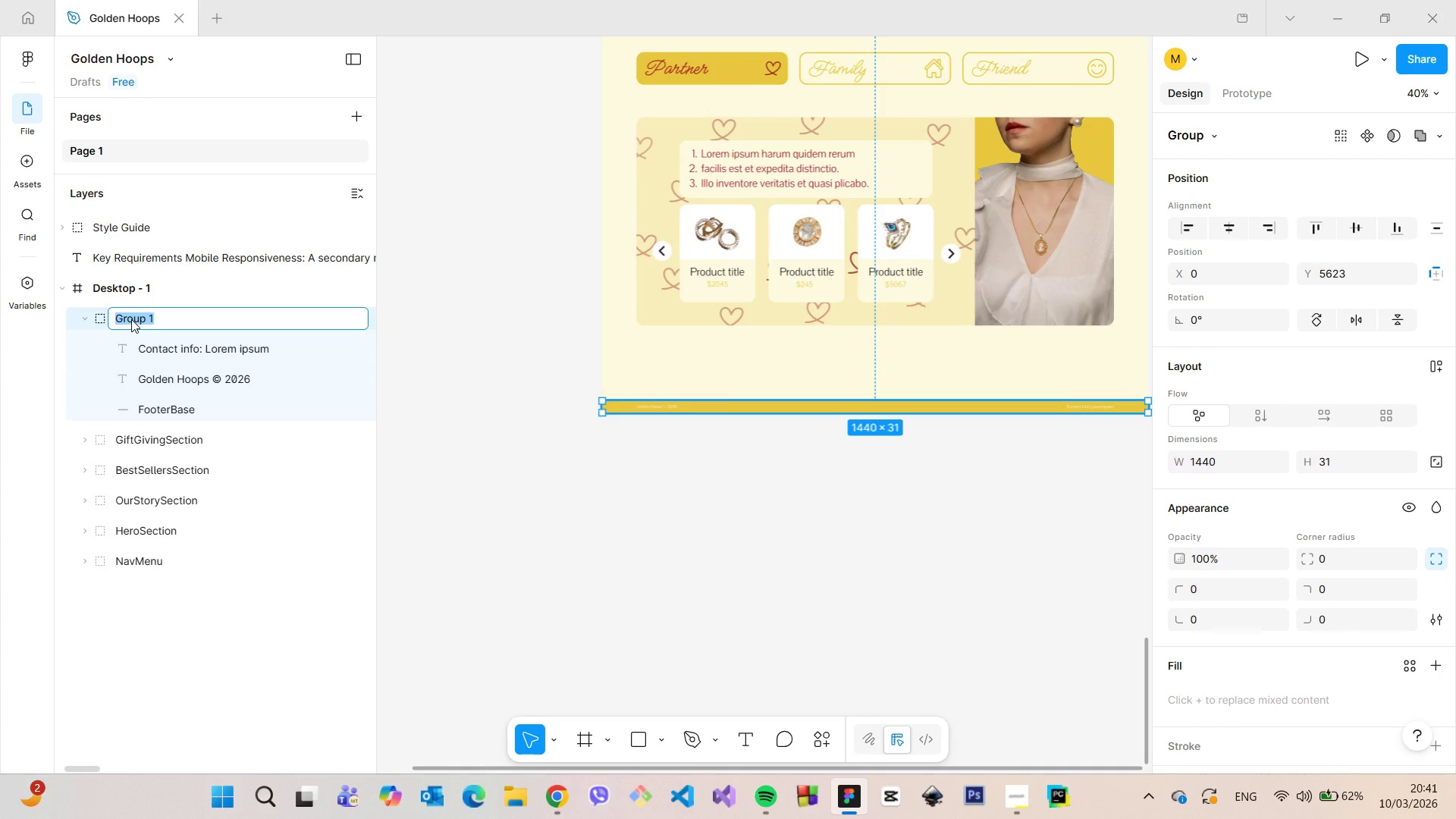 
type(Footer)
 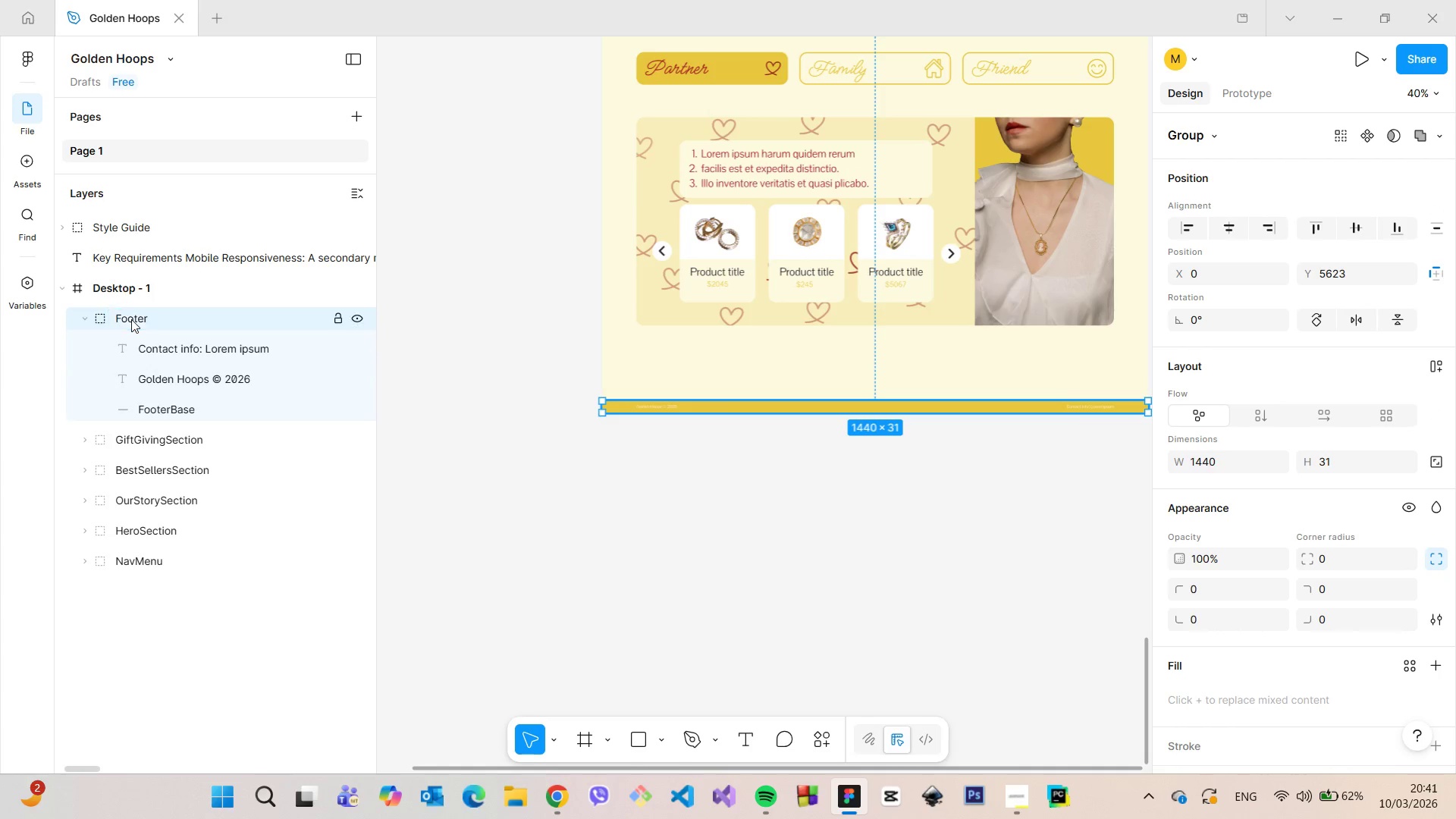 
key(Enter)
 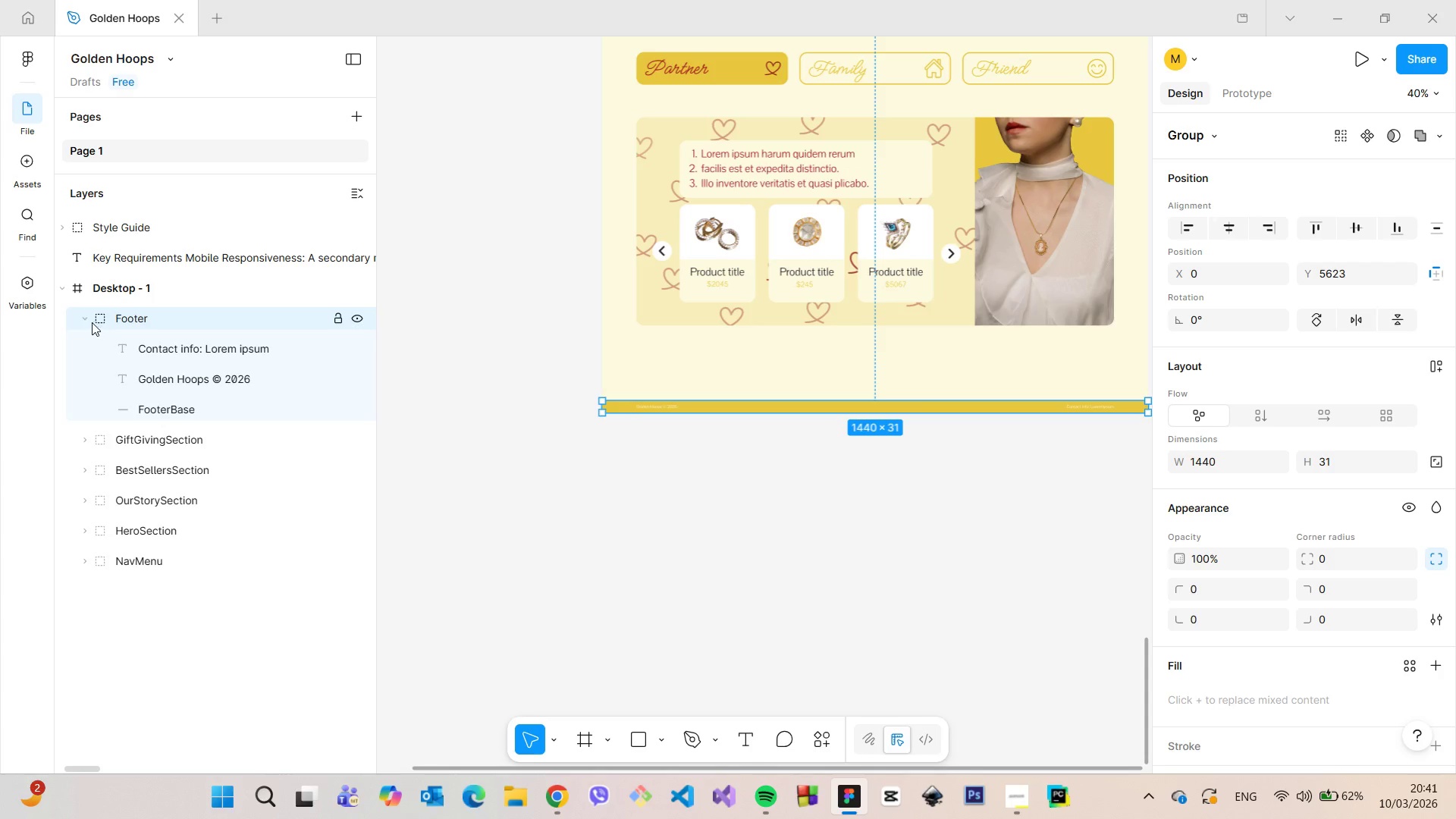 
left_click([85, 317])
 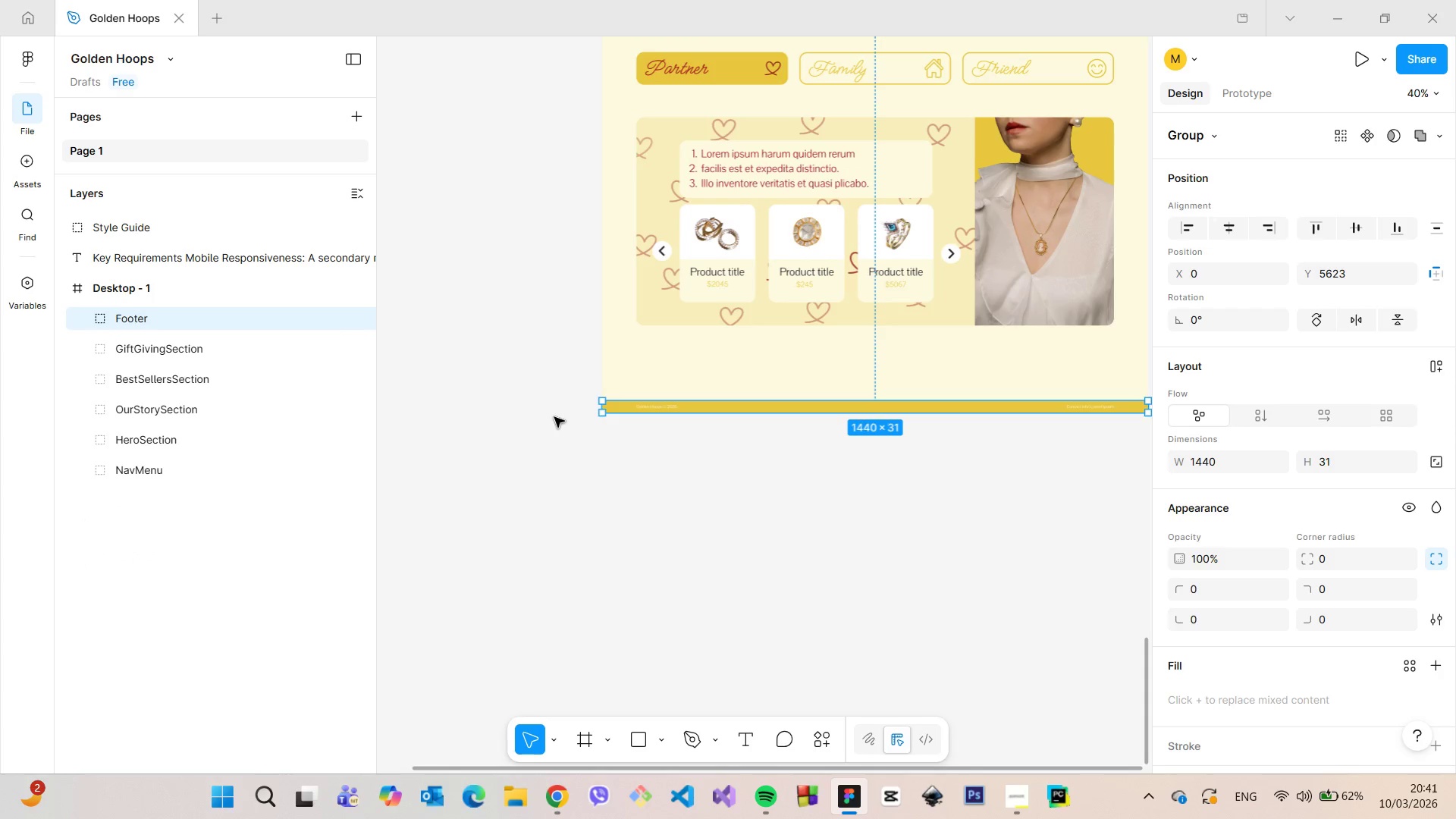 
scroll: coordinate [588, 434], scroll_direction: down, amount: 8.0
 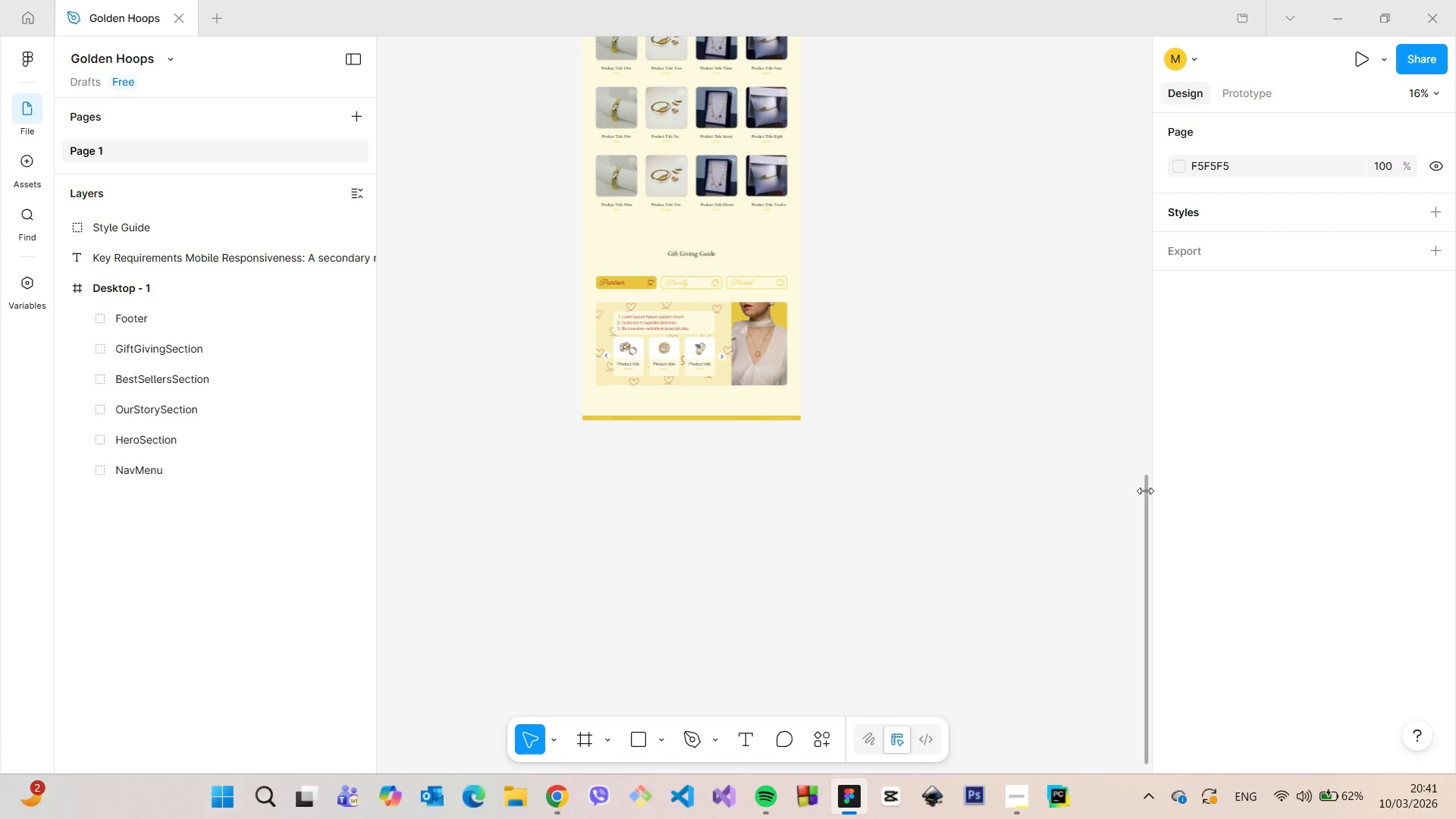 
left_click_drag(start_coordinate=[1144, 490], to_coordinate=[1166, 199])
 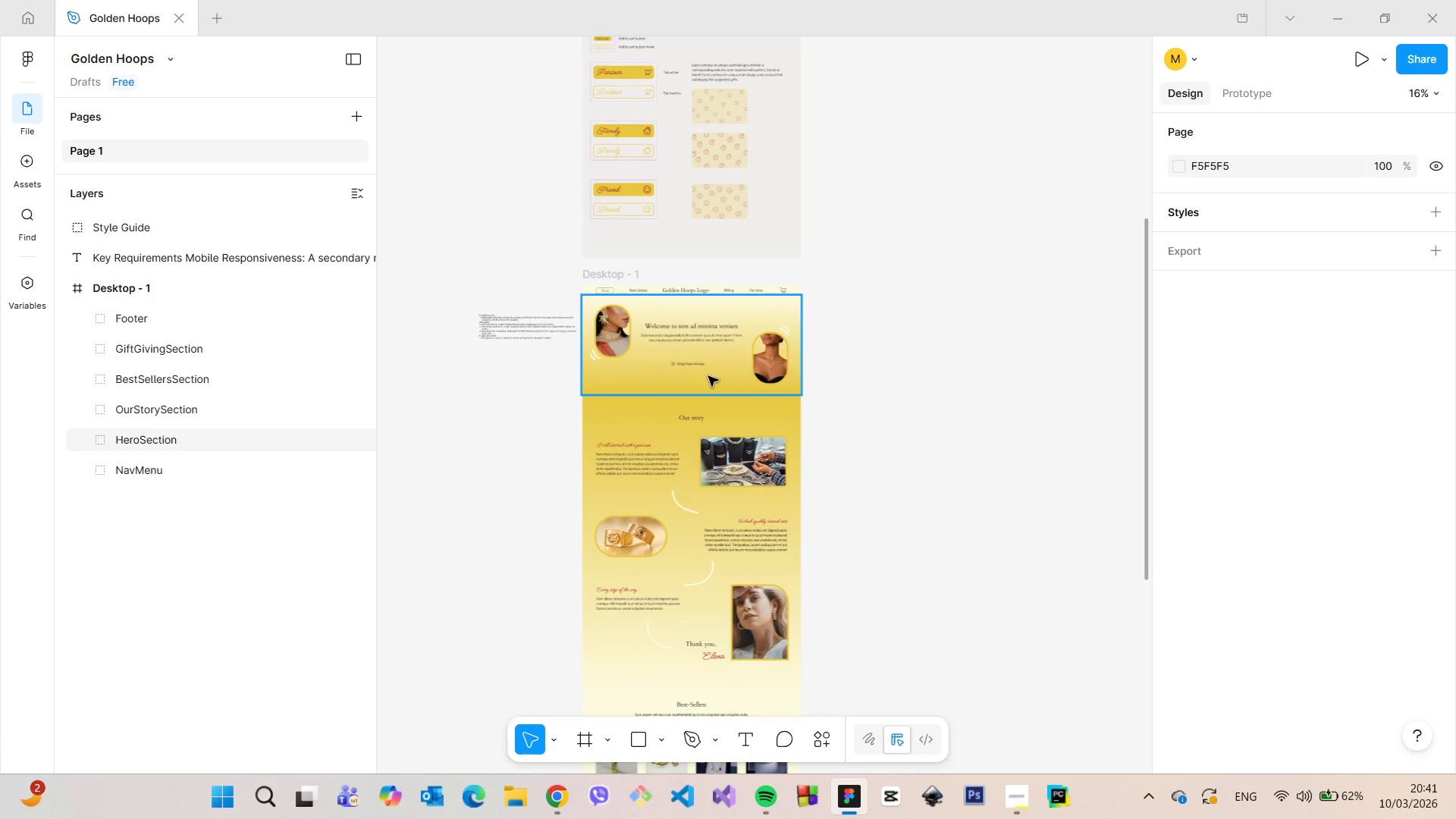 
scroll: coordinate [722, 435], scroll_direction: up, amount: 6.0
 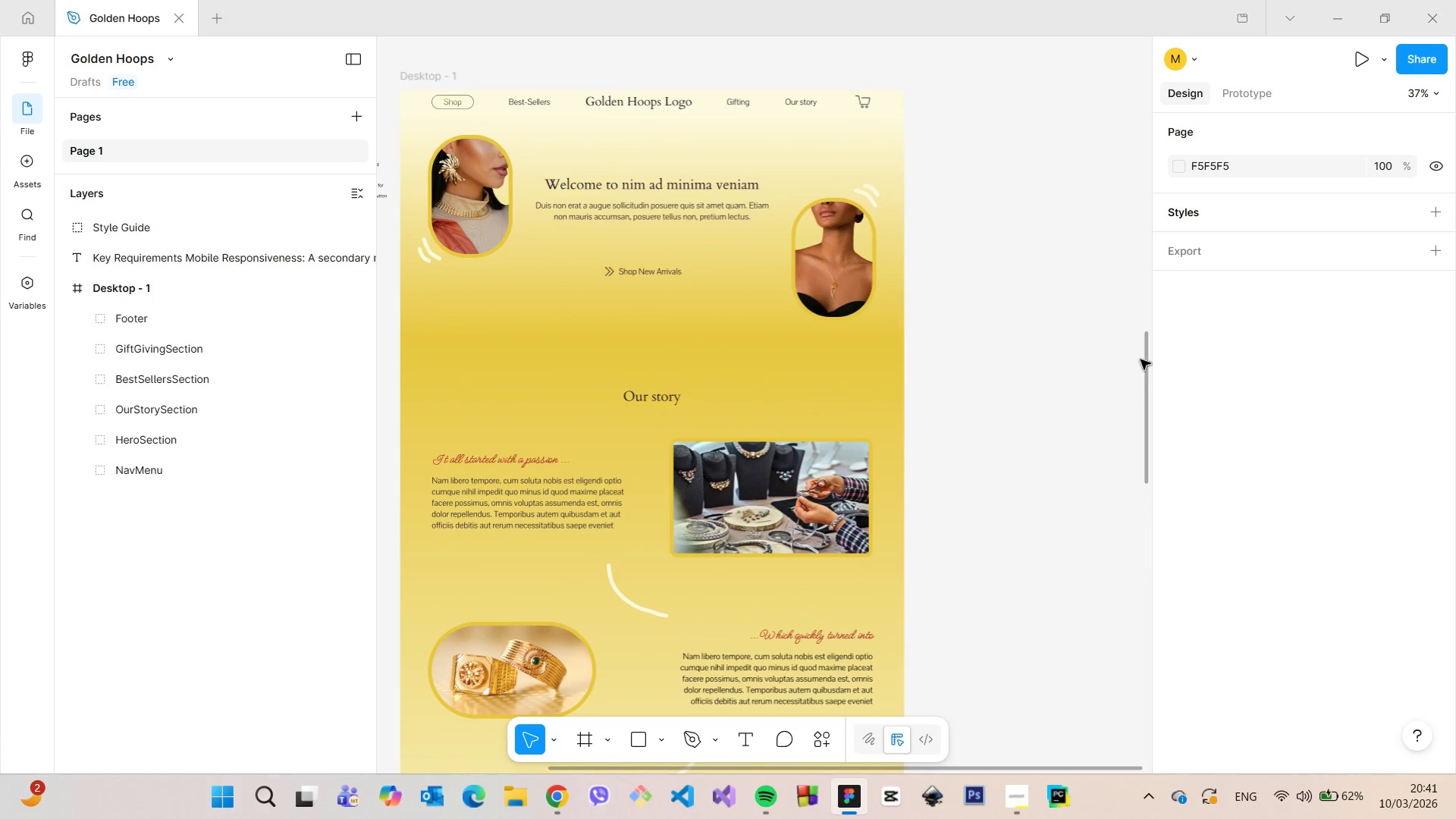 
left_click_drag(start_coordinate=[1145, 362], to_coordinate=[1133, 686])
 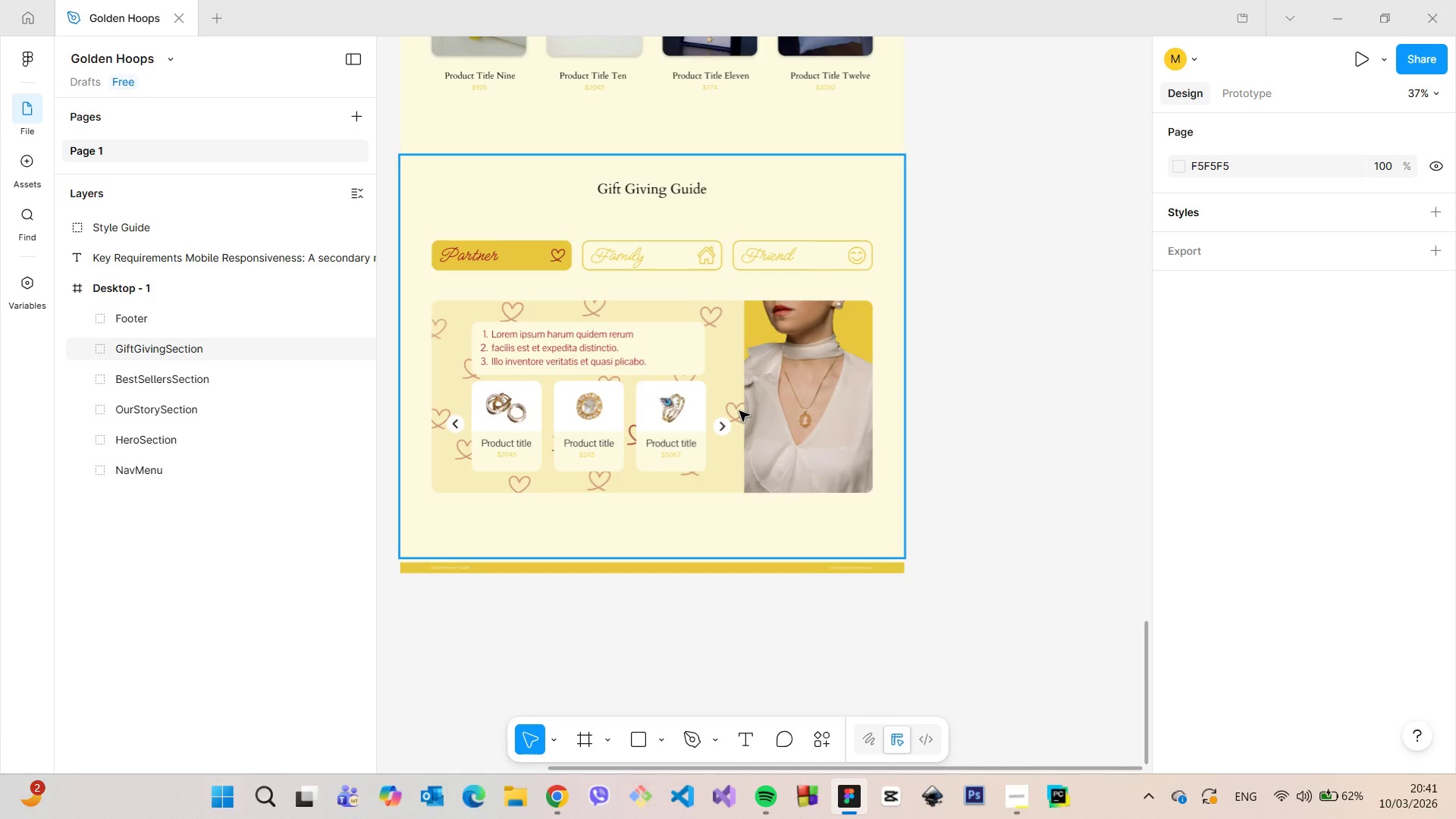 
scroll: coordinate [739, 411], scroll_direction: down, amount: 5.0
 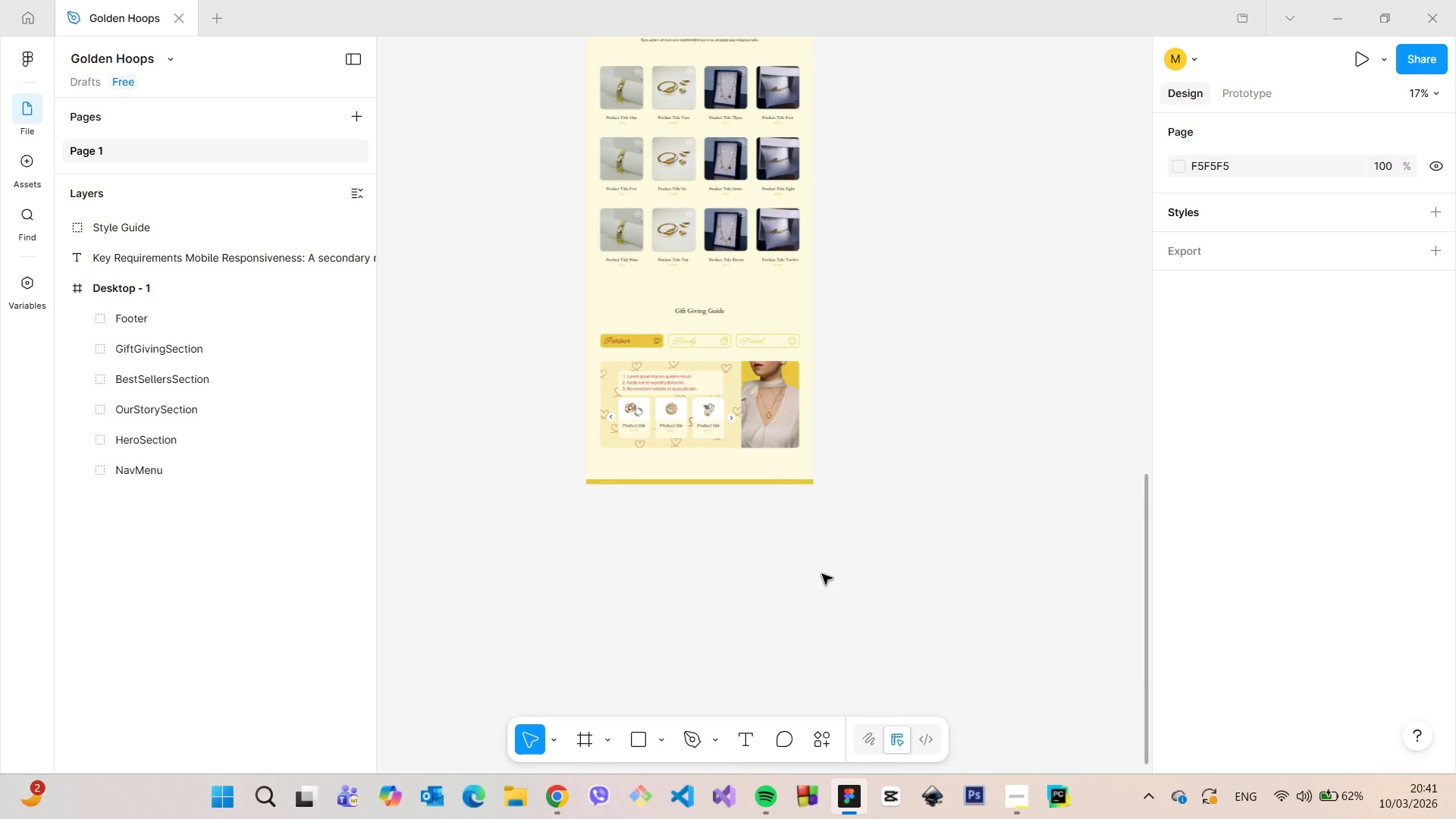 
wait(5.43)
 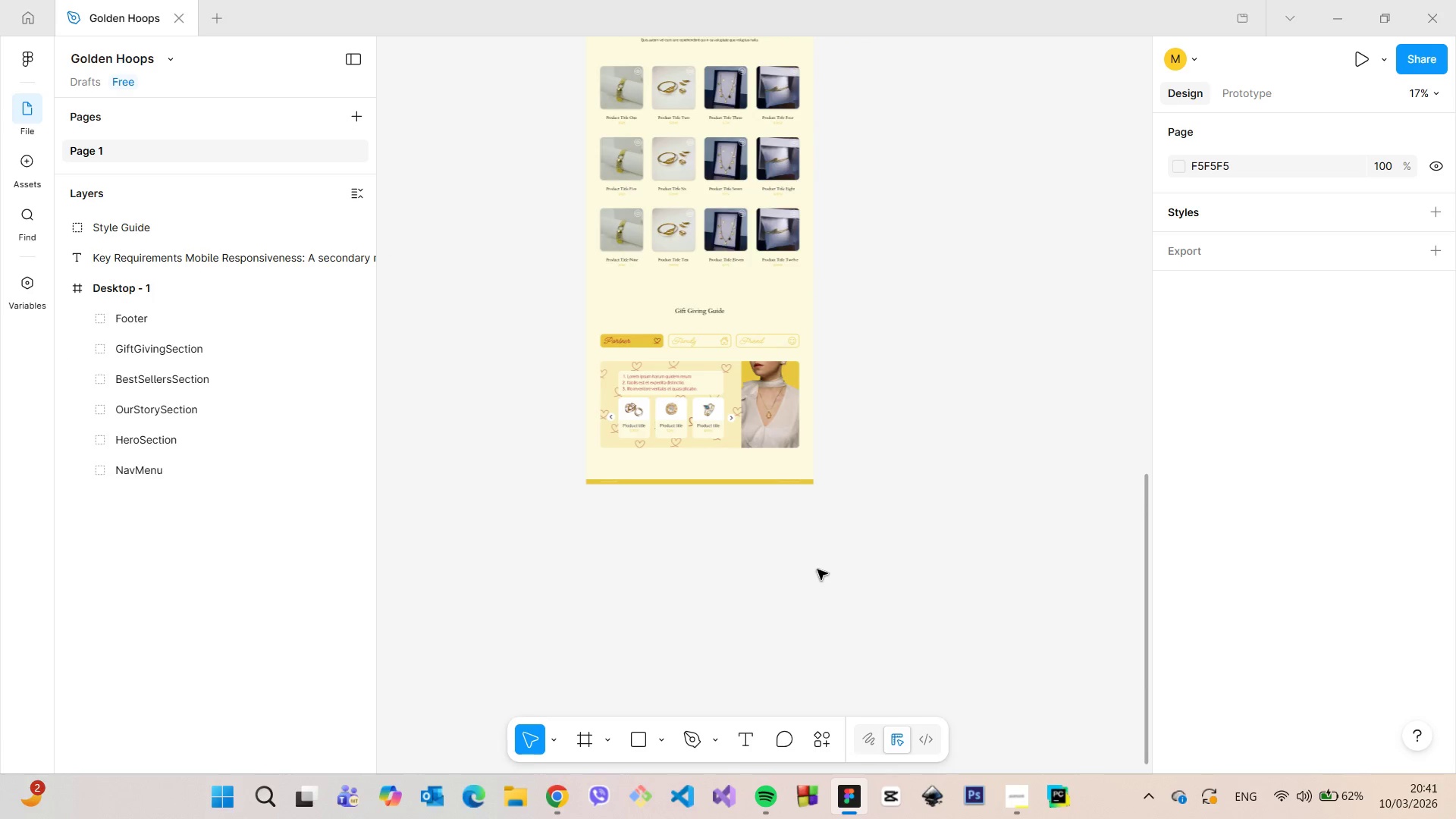 
scroll: coordinate [214, 256], scroll_direction: up, amount: 8.0
 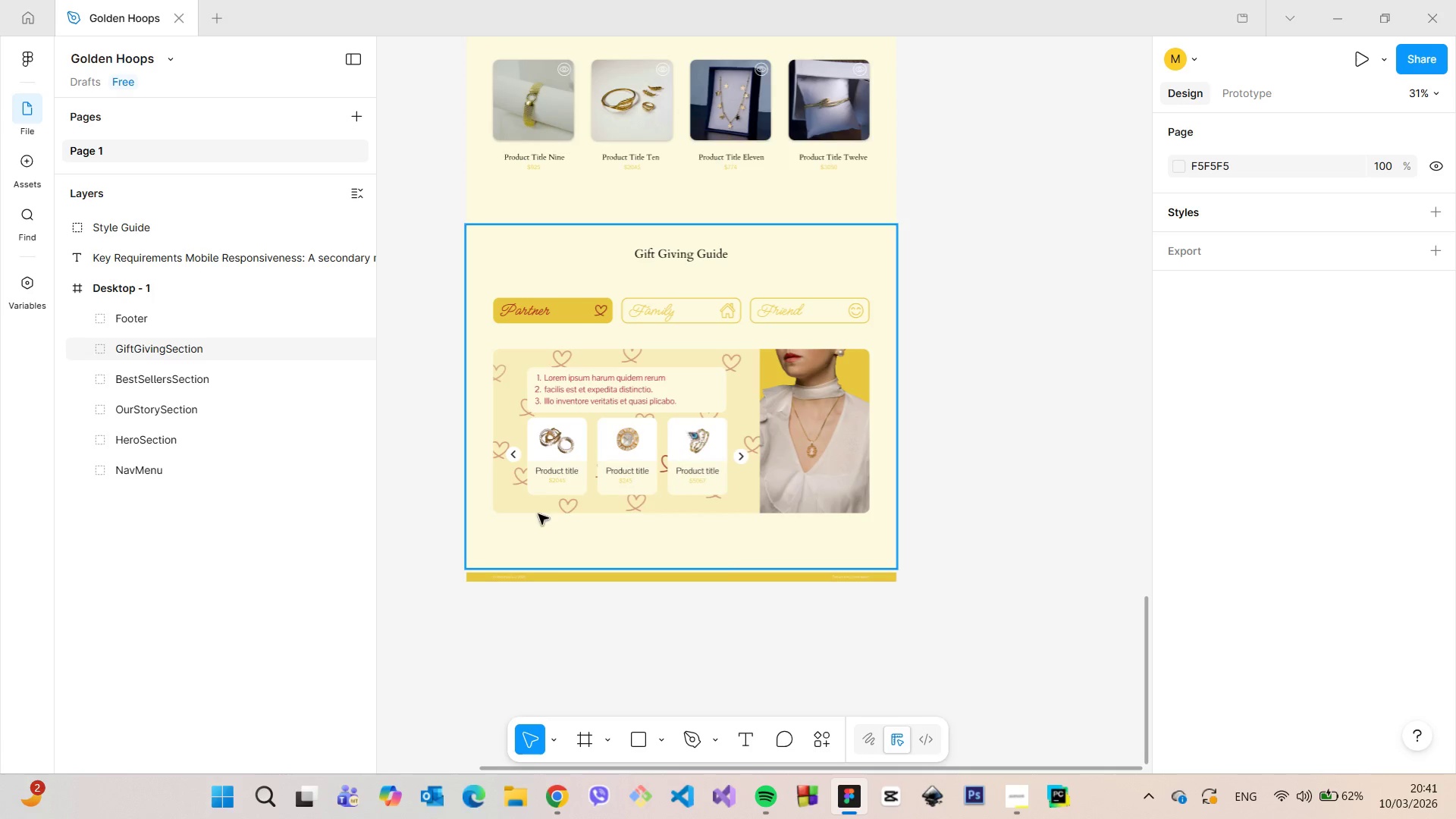 
left_click([534, 479])
 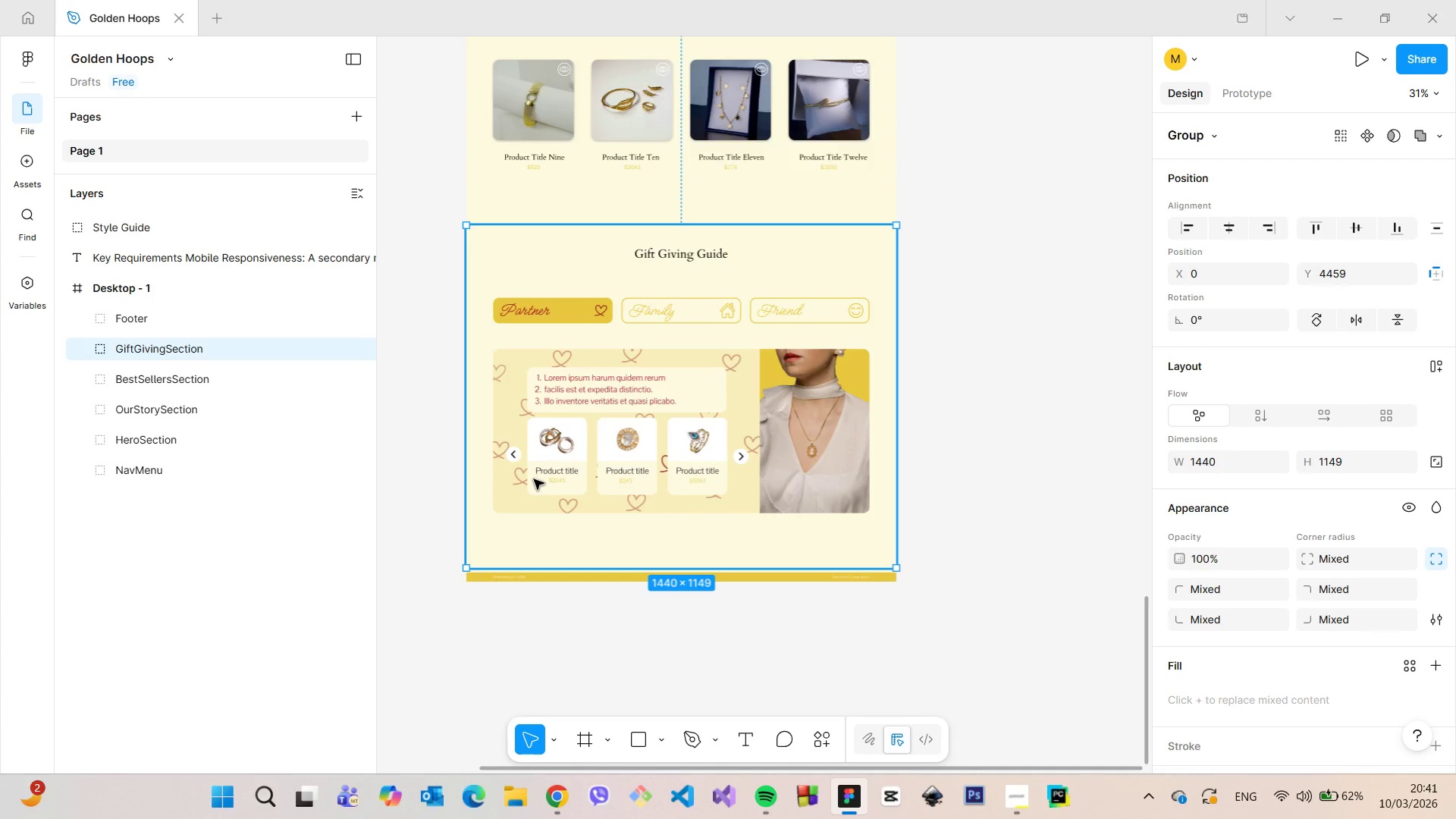 
scroll: coordinate [554, 667], scroll_direction: up, amount: 4.0
 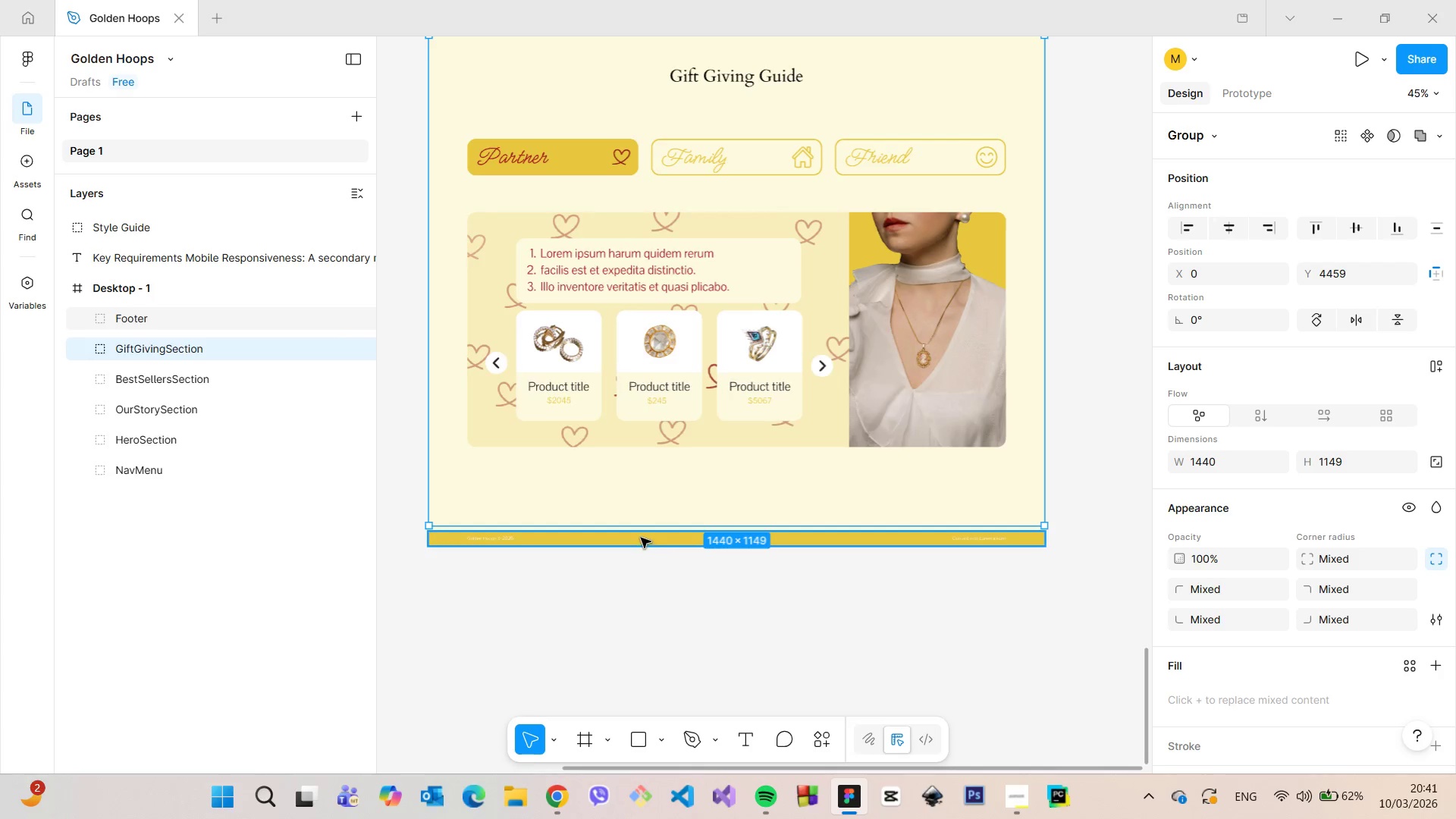 
left_click([641, 538])
 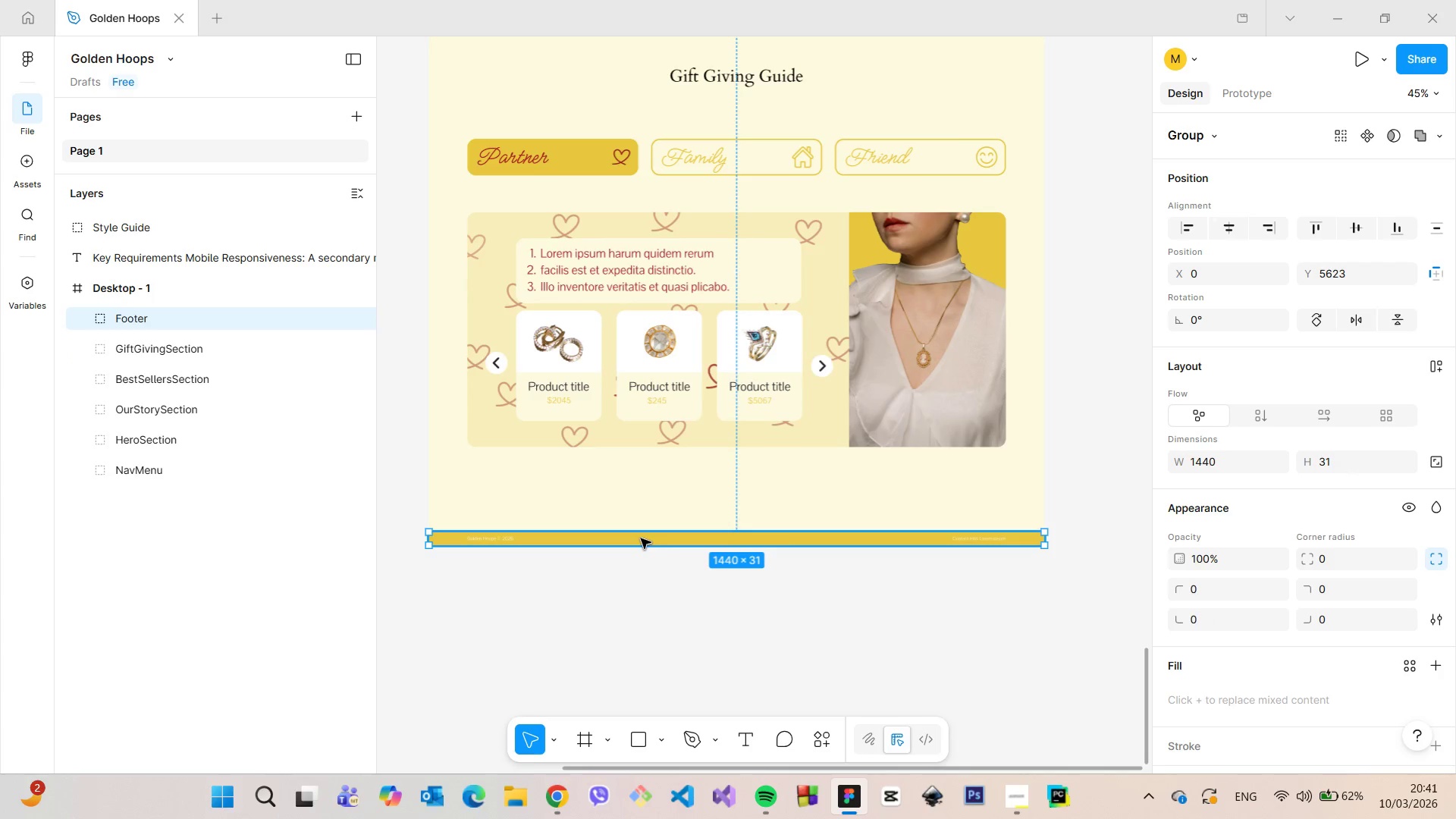 
left_click_drag(start_coordinate=[641, 538], to_coordinate=[641, 532])
 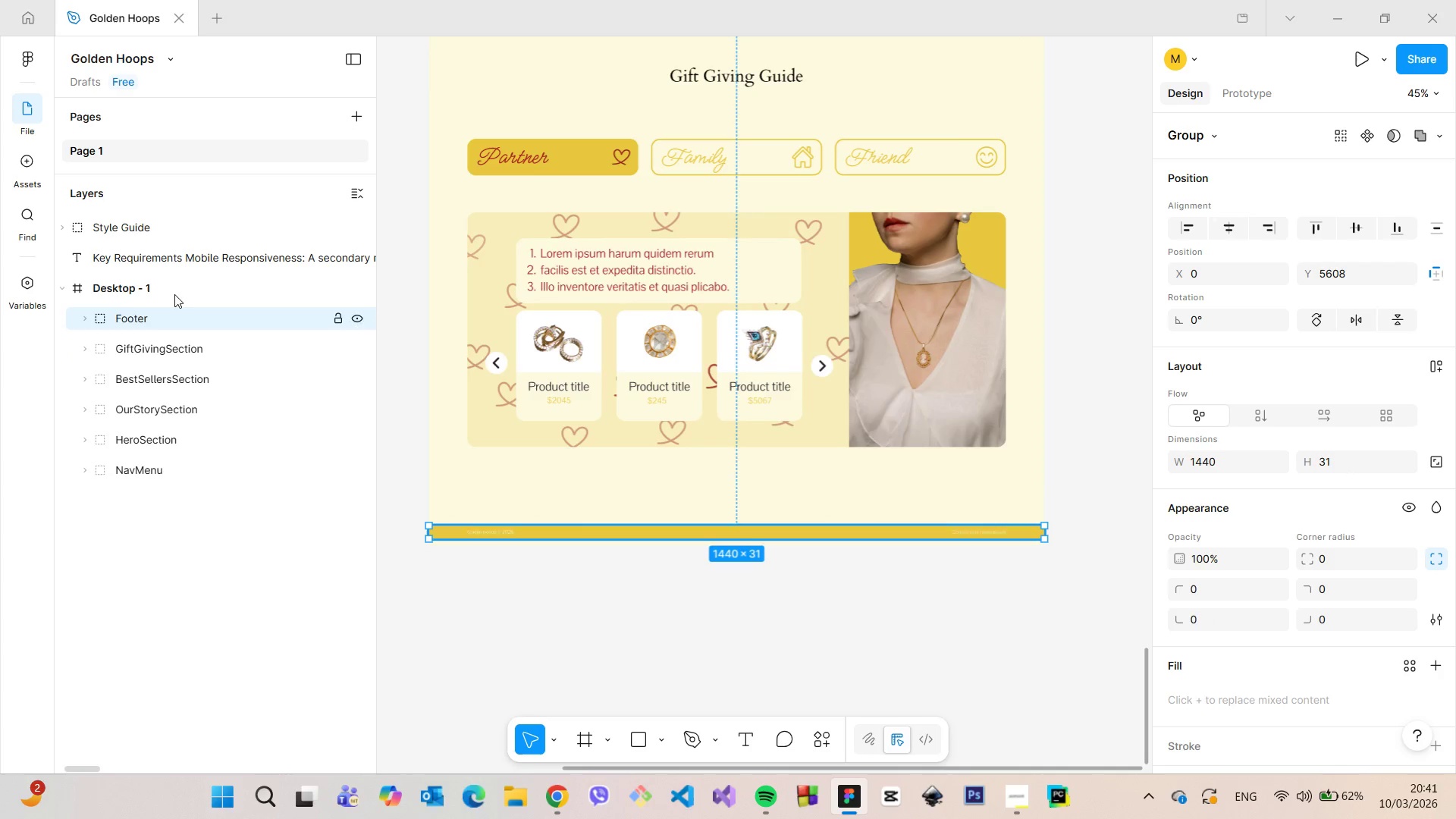 
left_click([168, 290])
 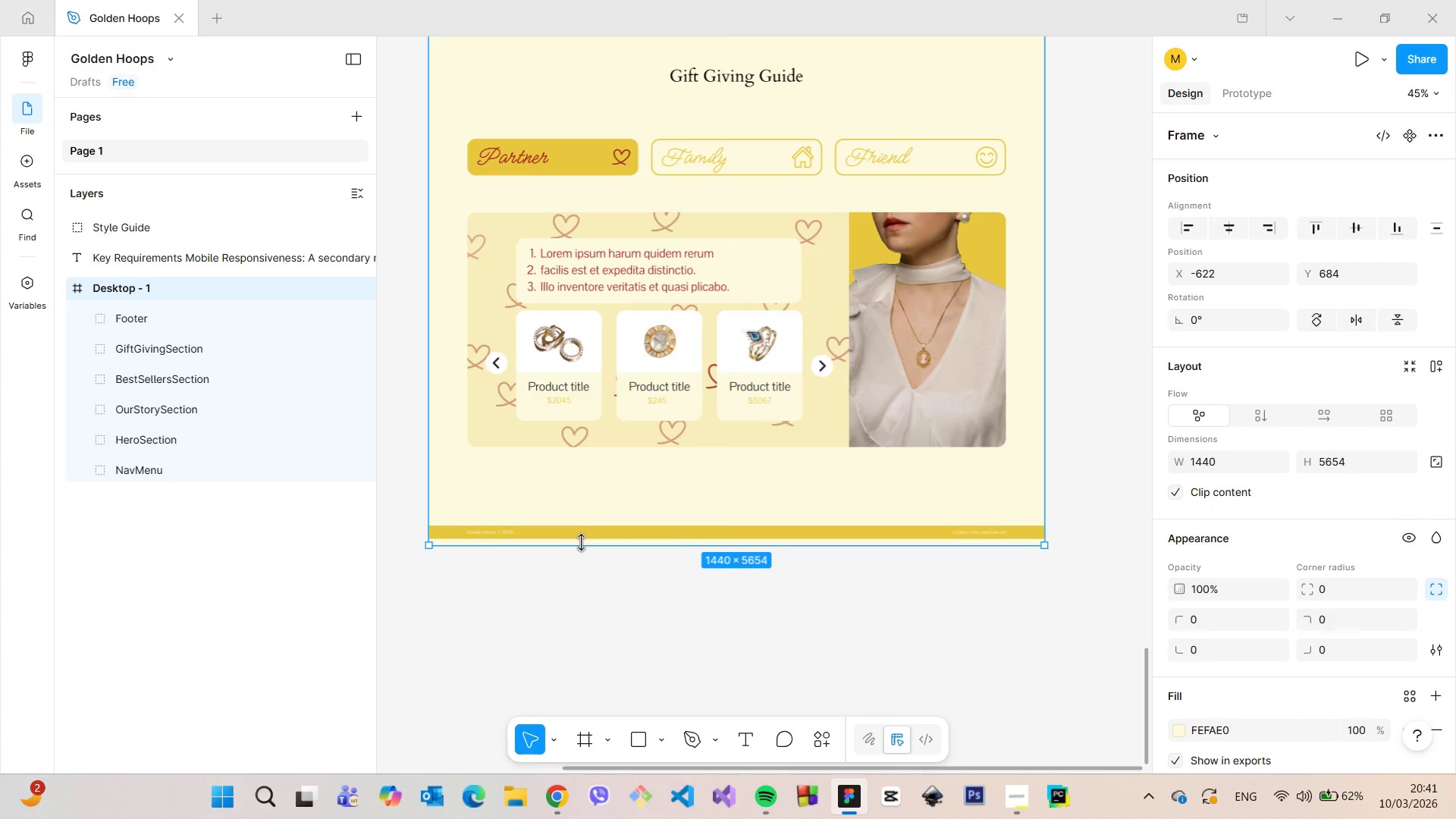 
hold_key(key=ControlLeft, duration=0.98)
left_click_drag(start_coordinate=[581, 542], to_coordinate=[581, 538])
 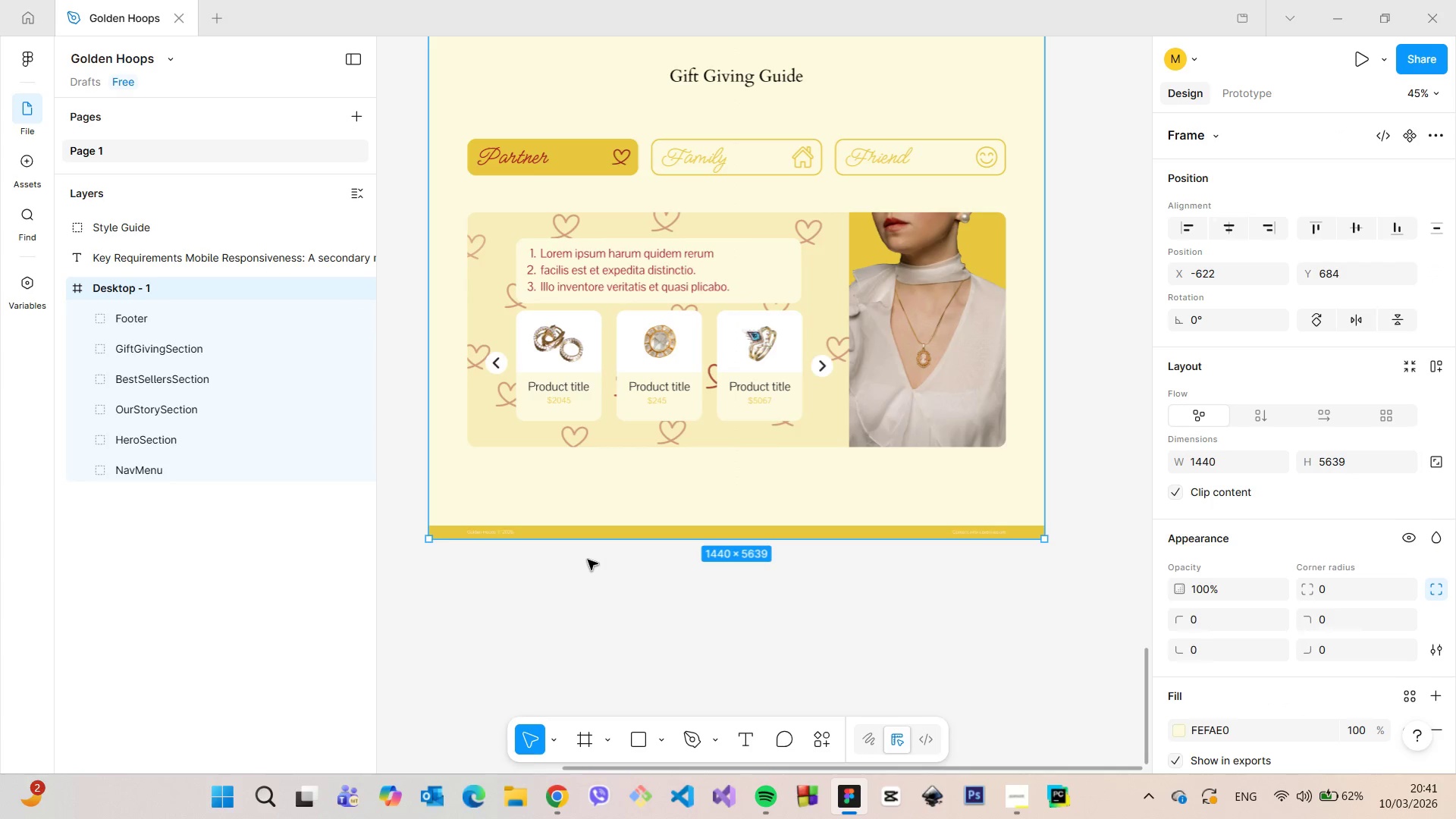 
left_click([588, 560])
 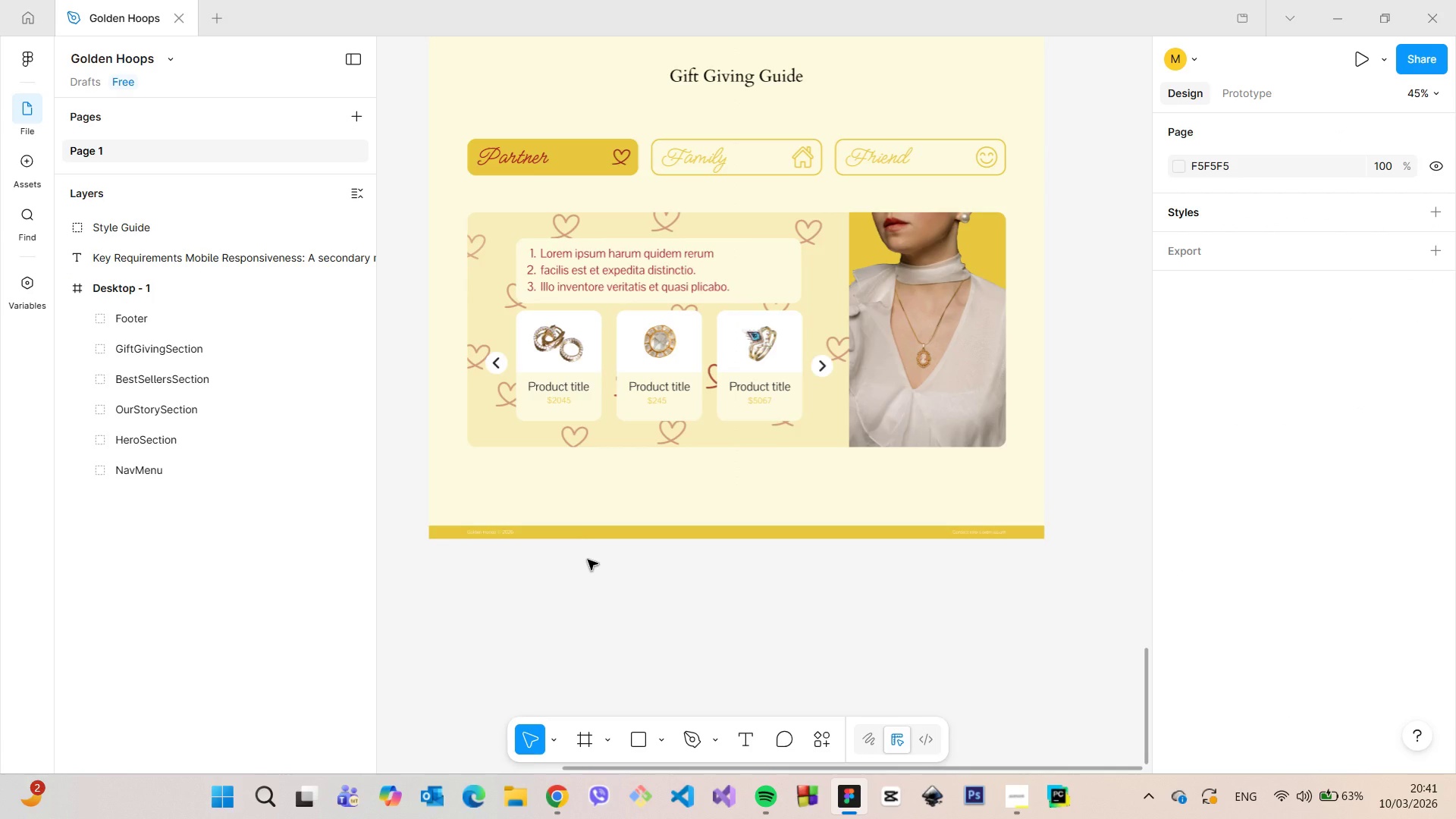 
scroll: coordinate [591, 560], scroll_direction: down, amount: 10.0
 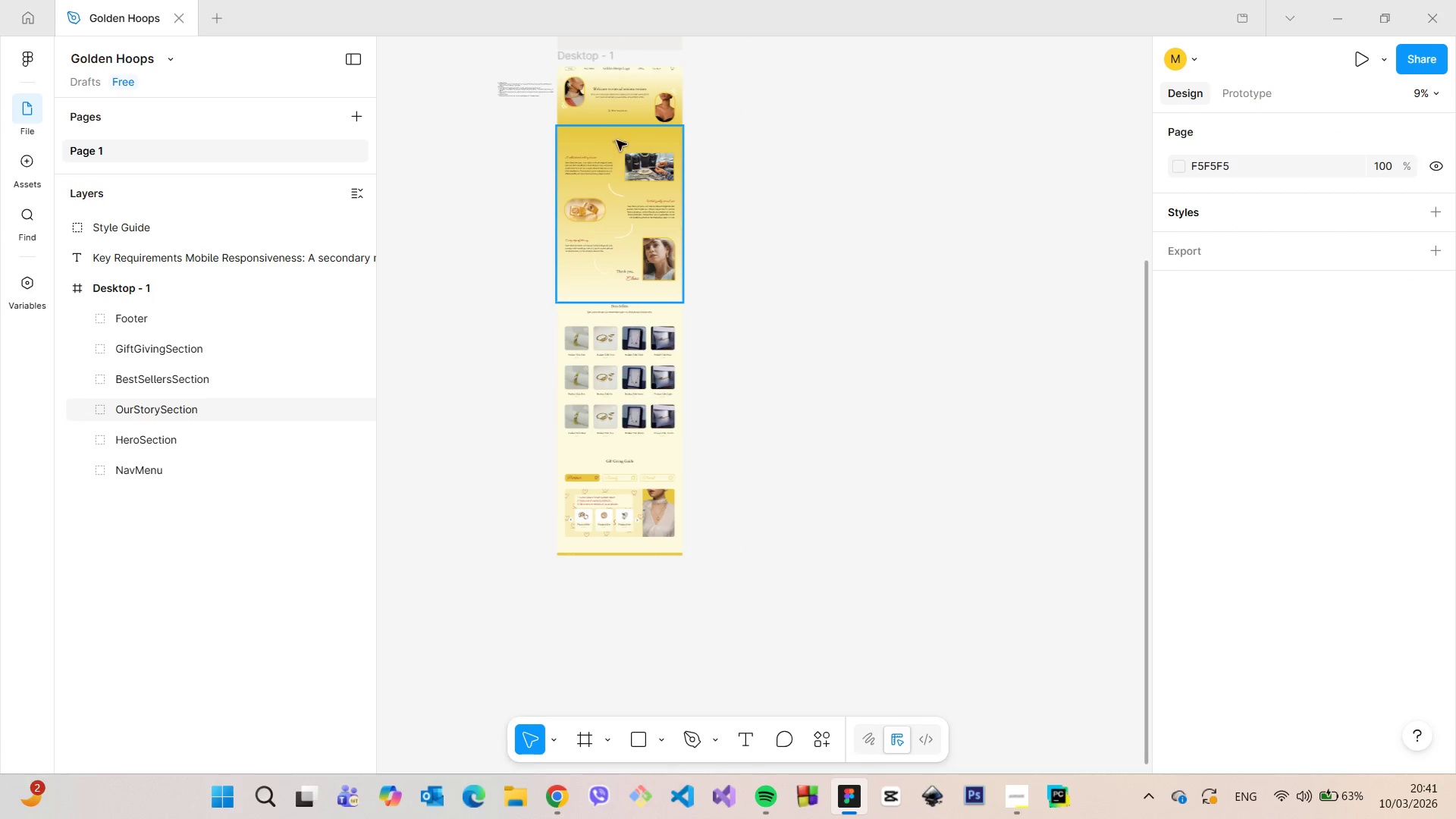 
scroll: coordinate [621, 88], scroll_direction: up, amount: 8.0
 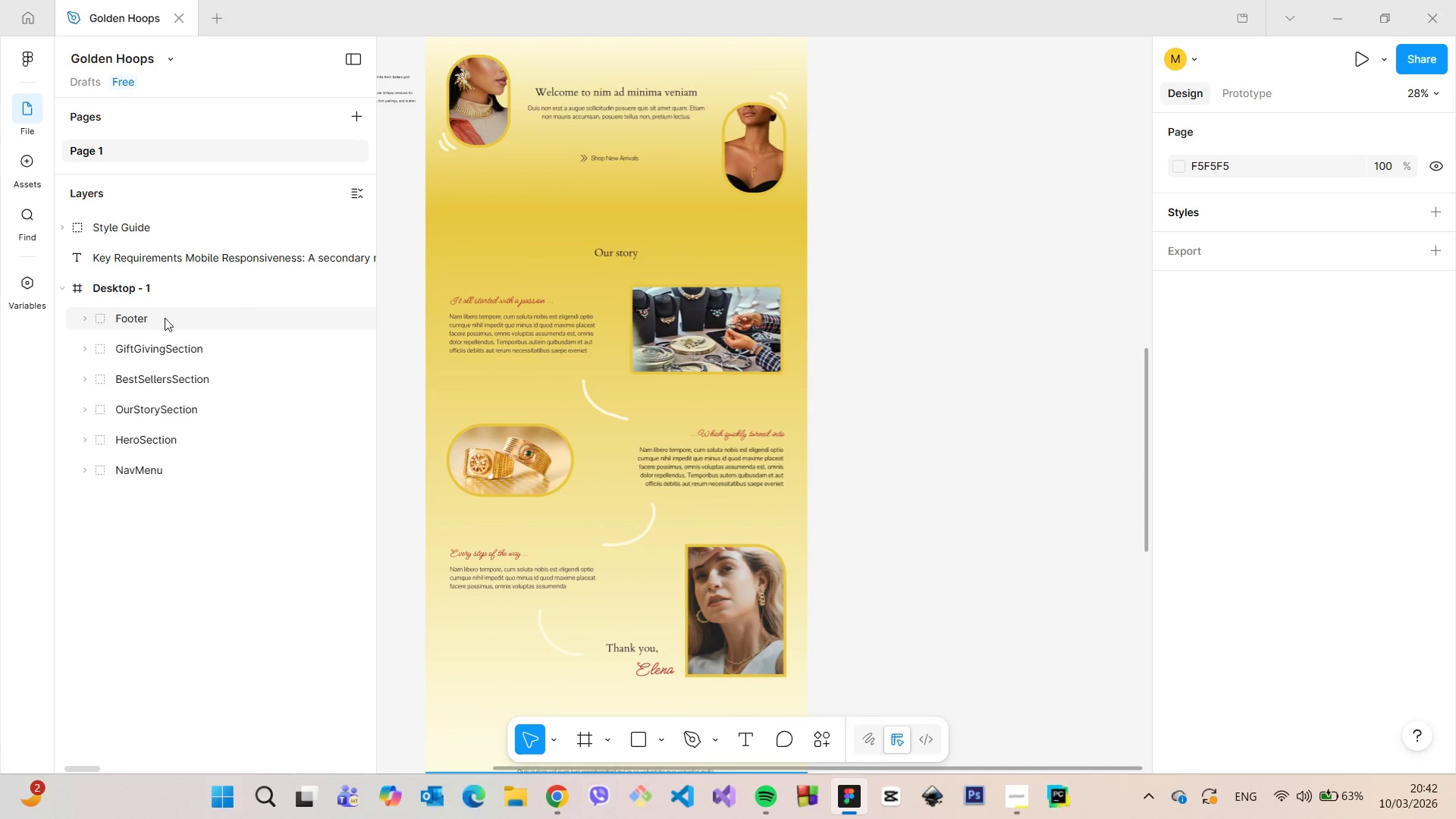 
left_click([127, 296])
 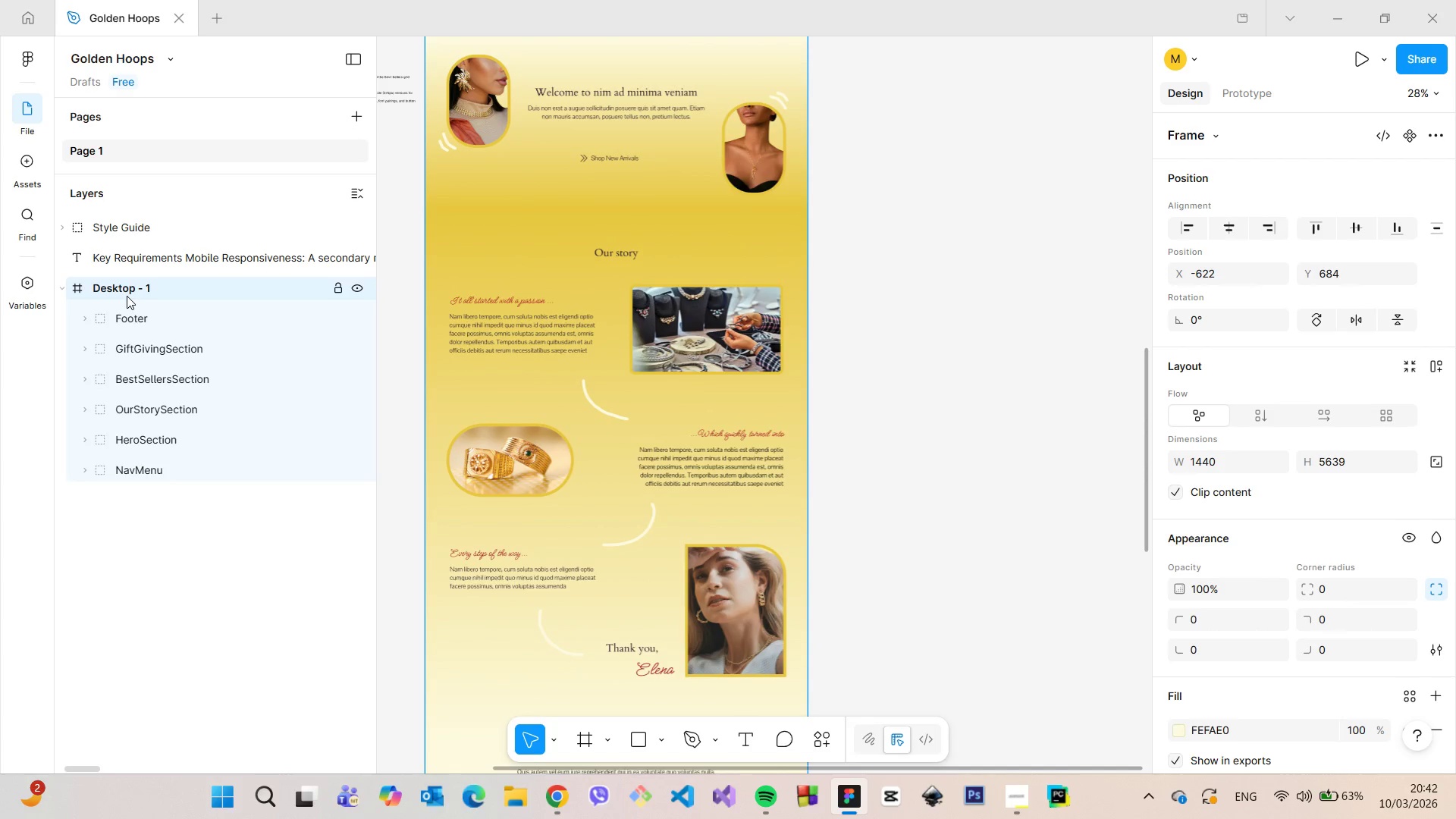 
left_click([127, 296])
 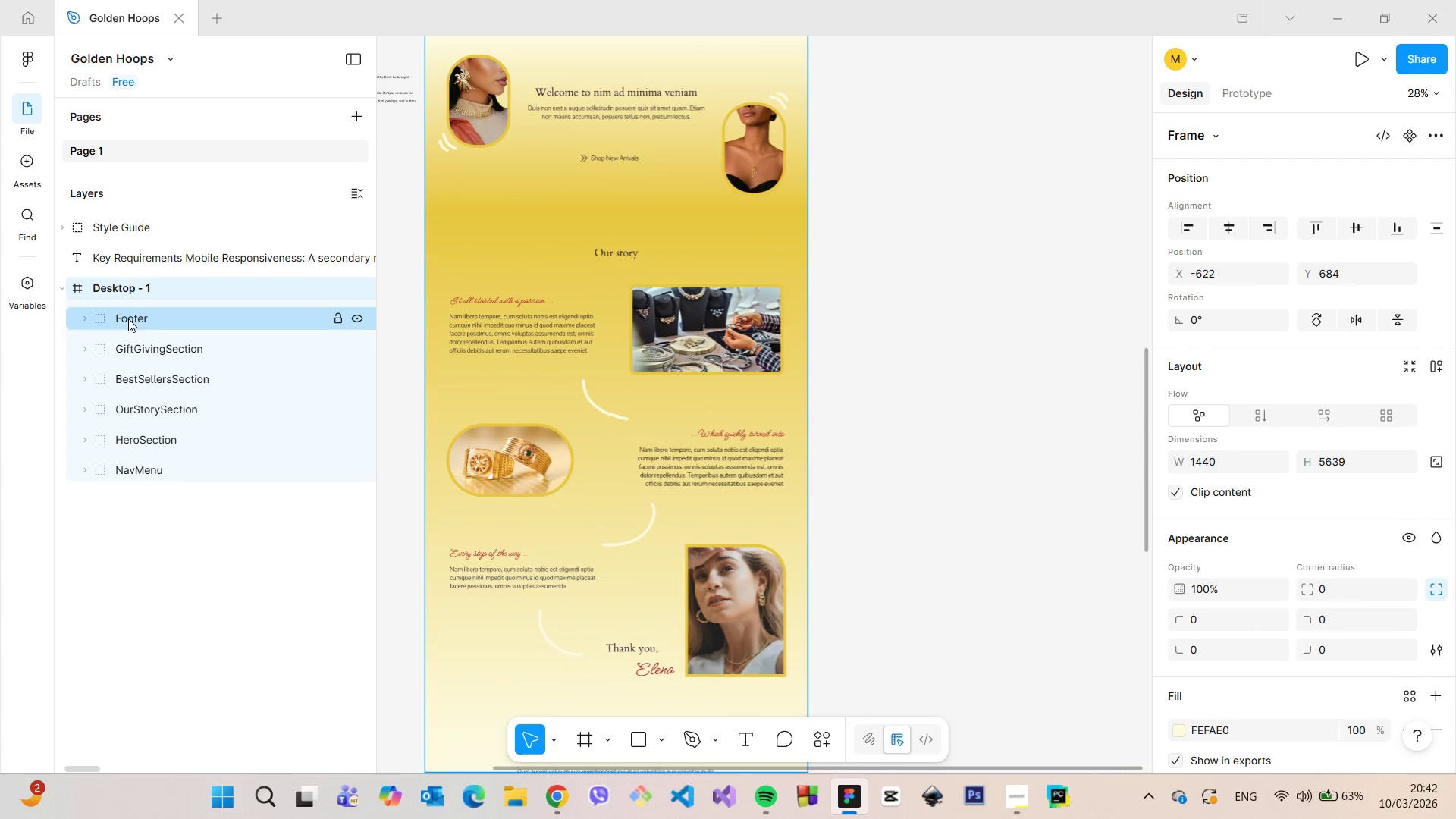 
left_click([128, 318])
 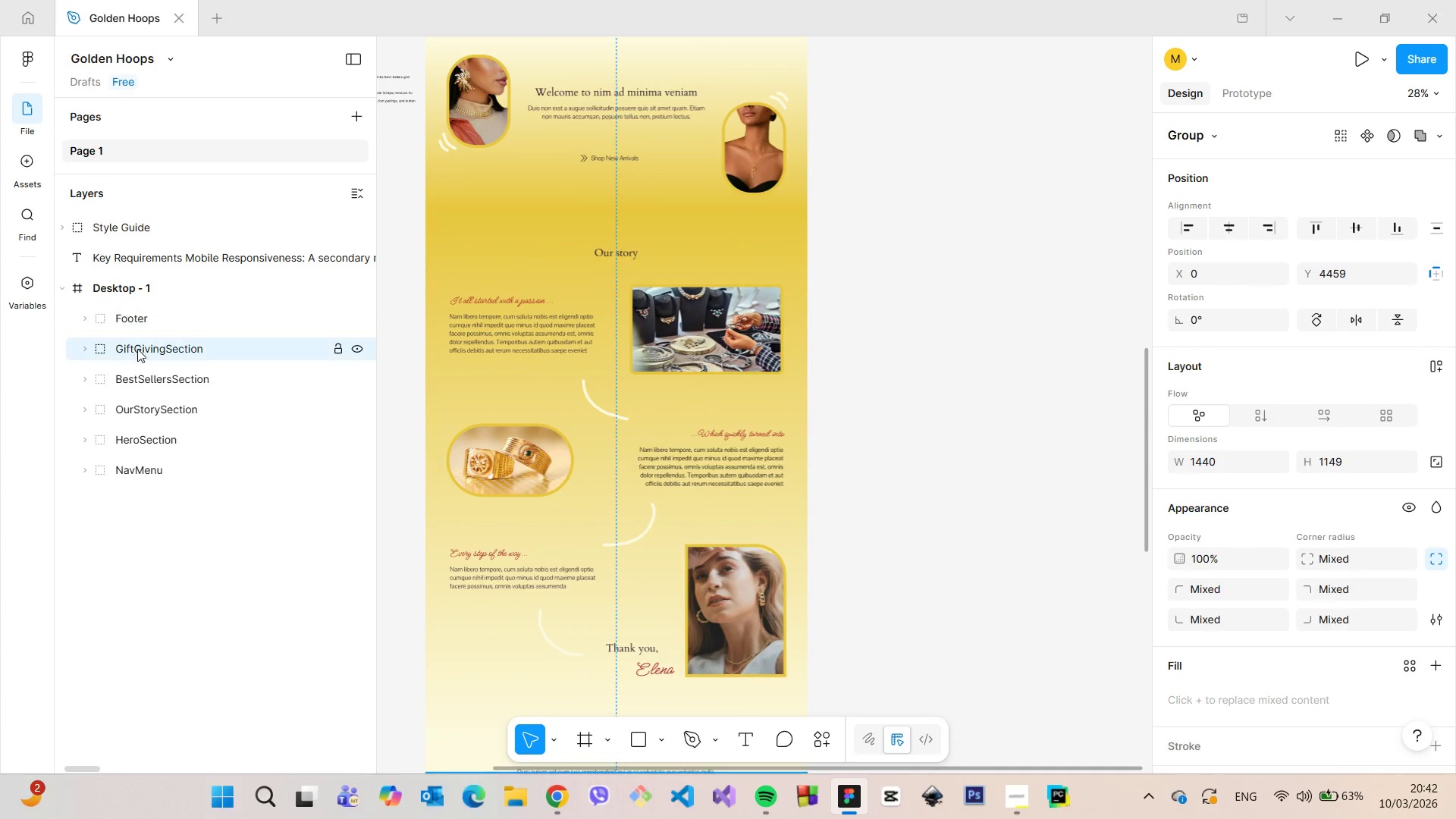 
double_click([143, 373])
 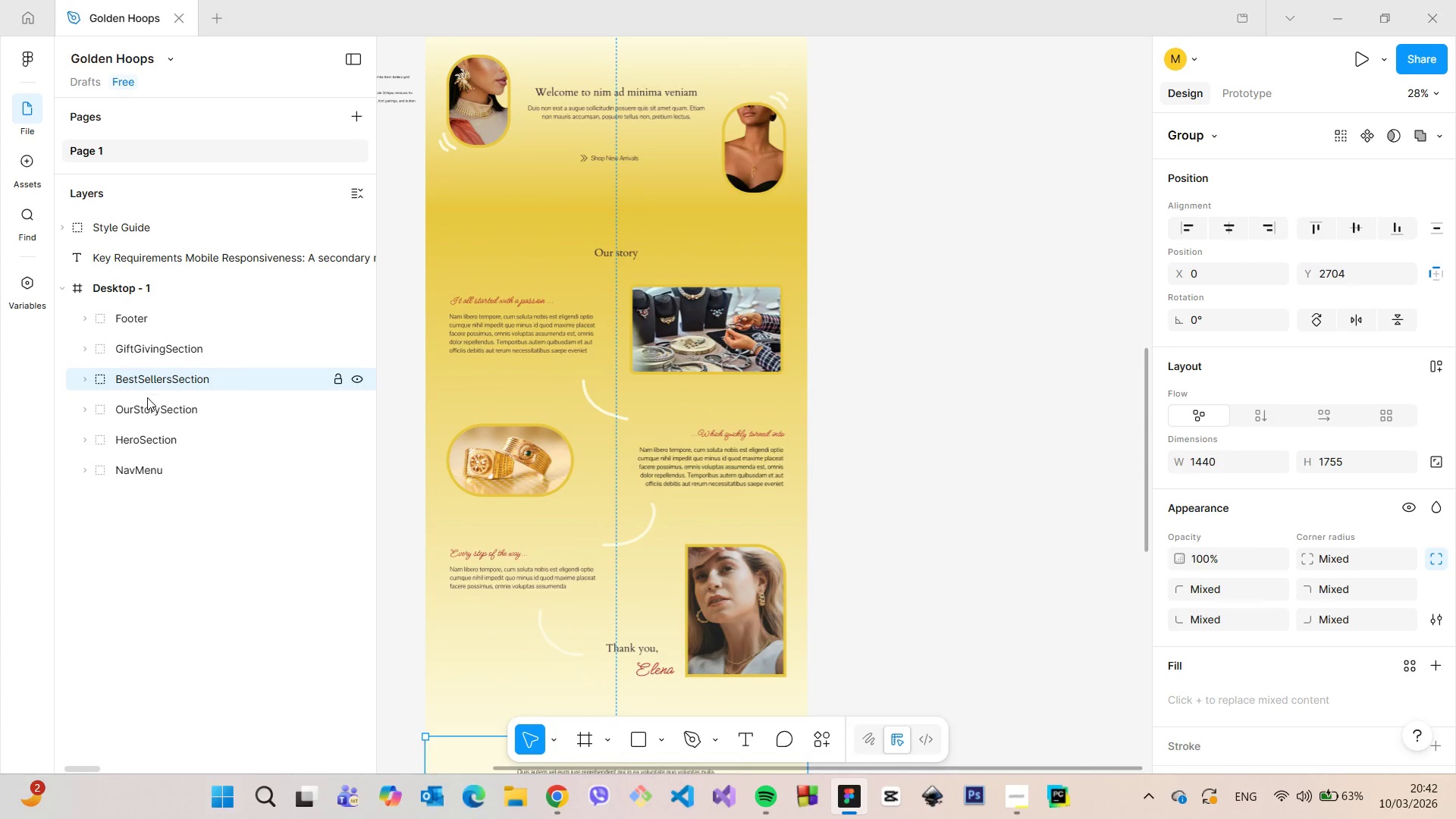 
left_click([147, 401])
 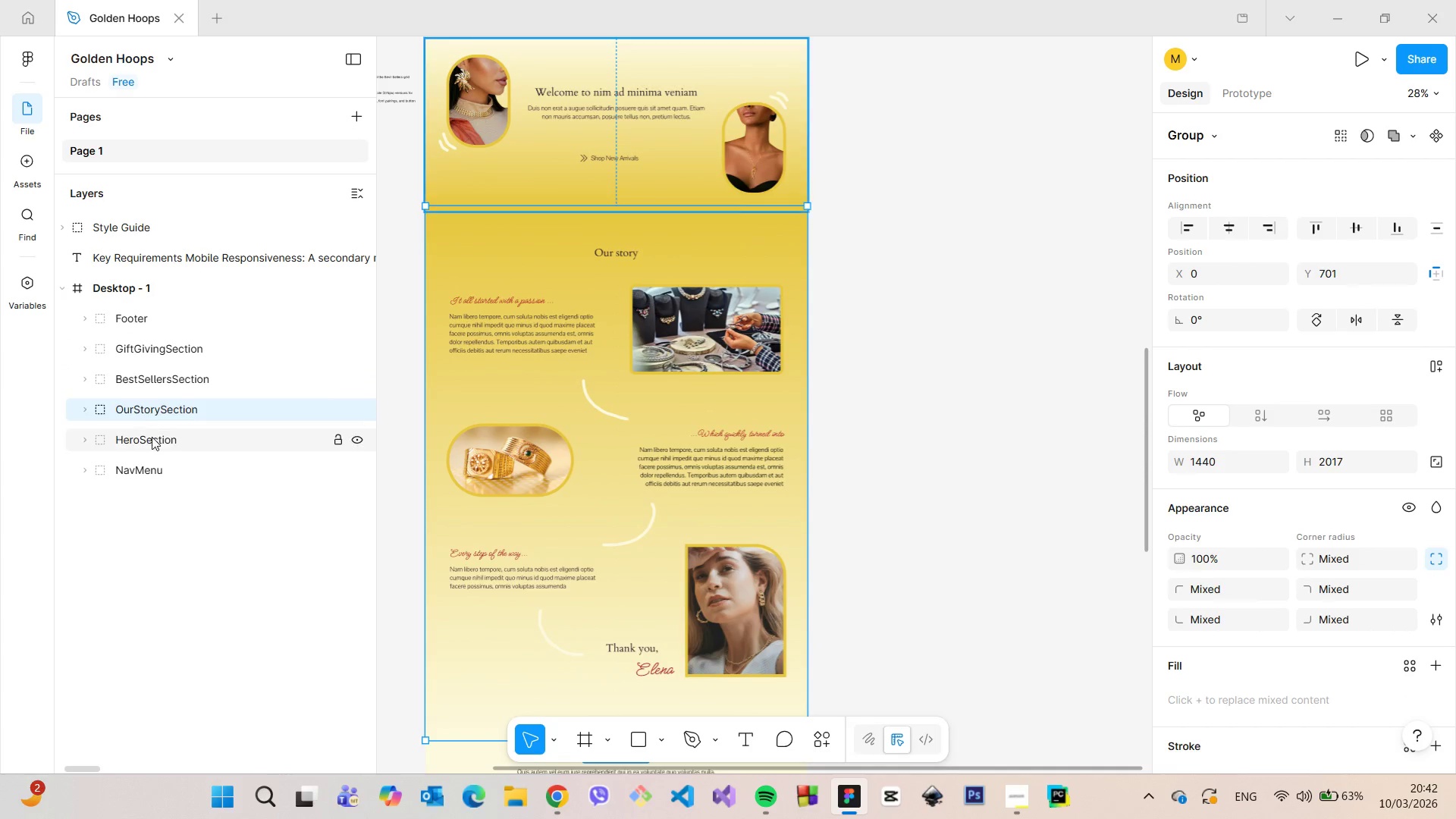 
left_click([152, 437])
 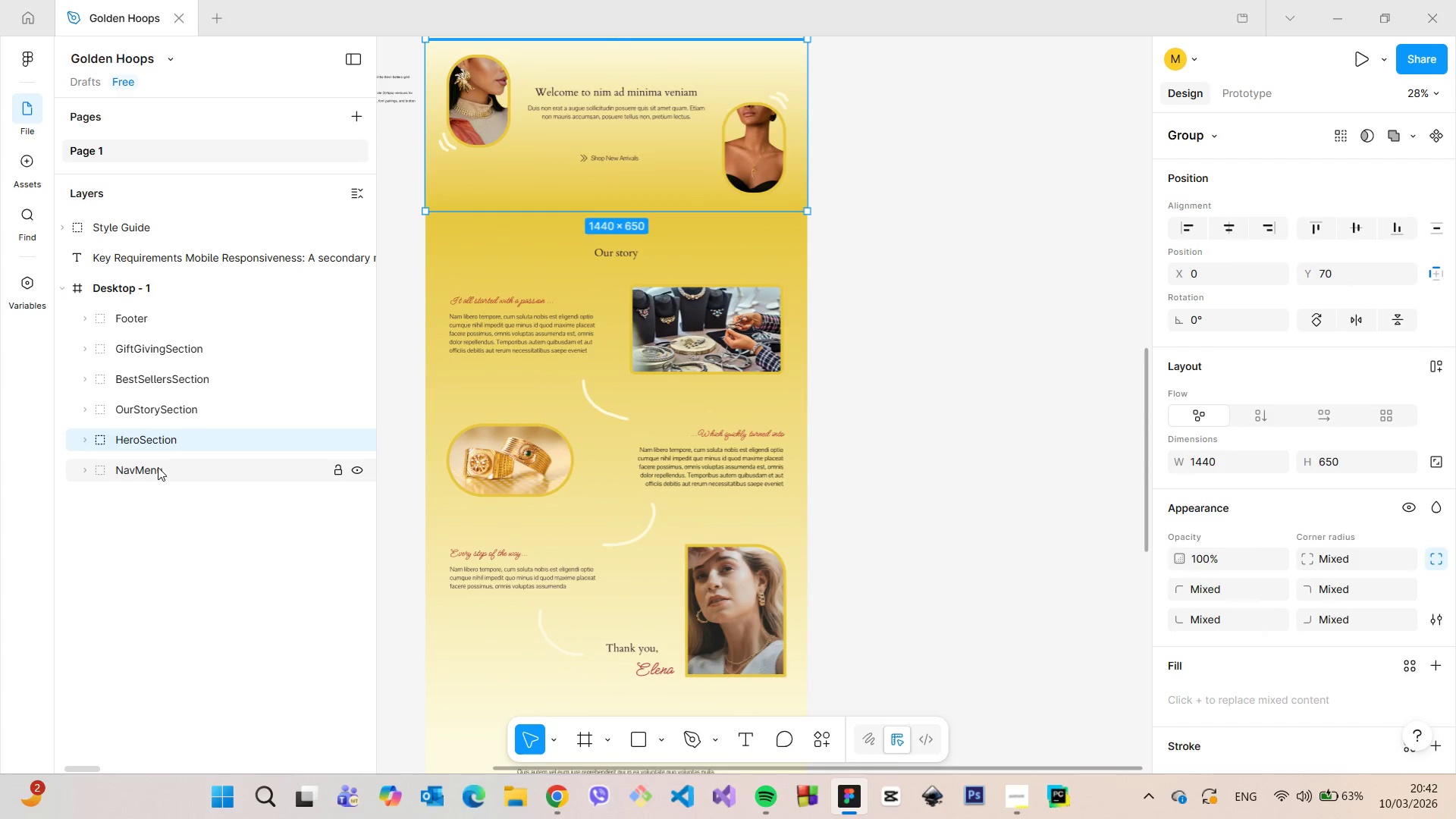 
left_click([158, 467])
 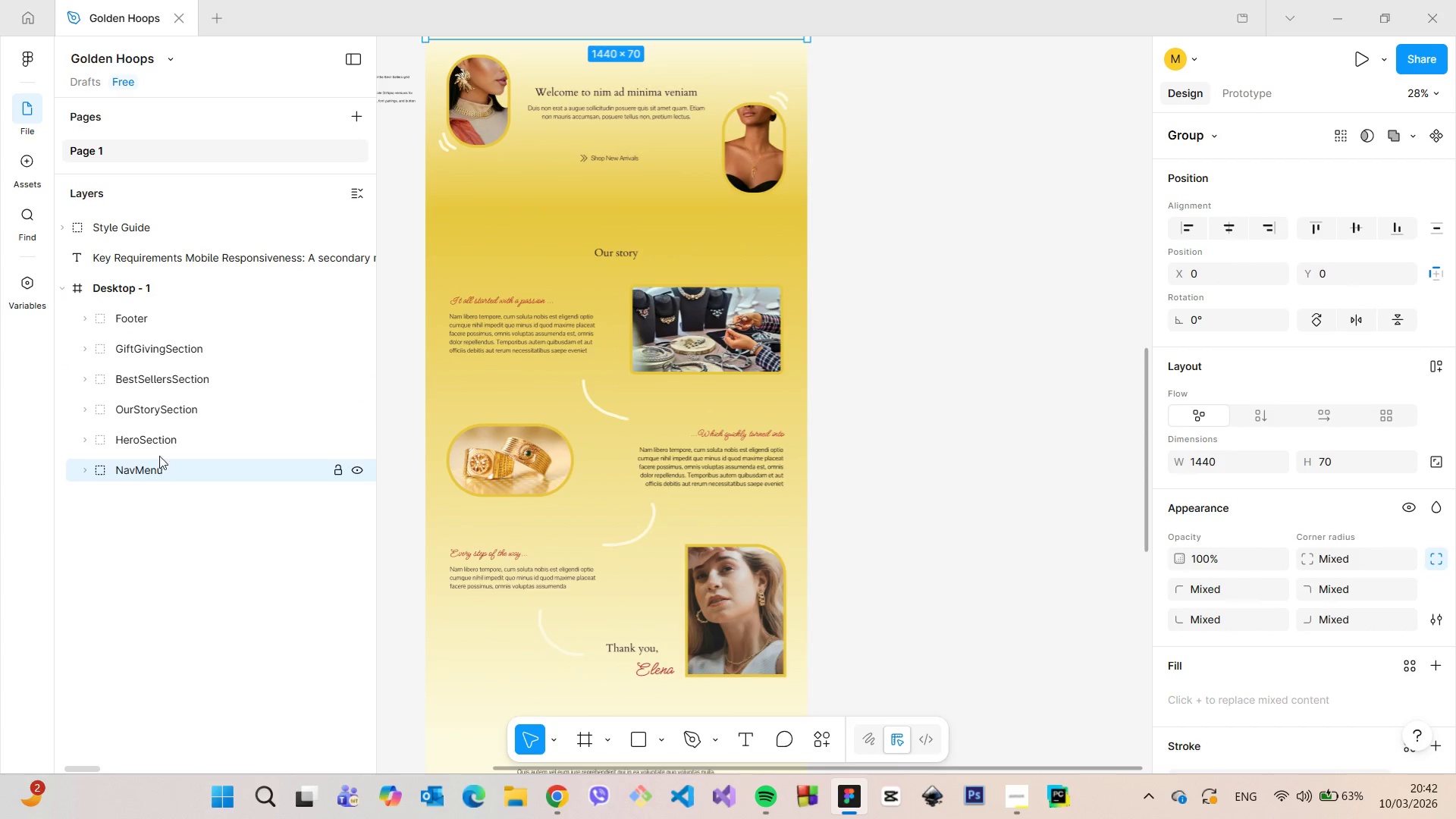 
left_click([159, 445])
 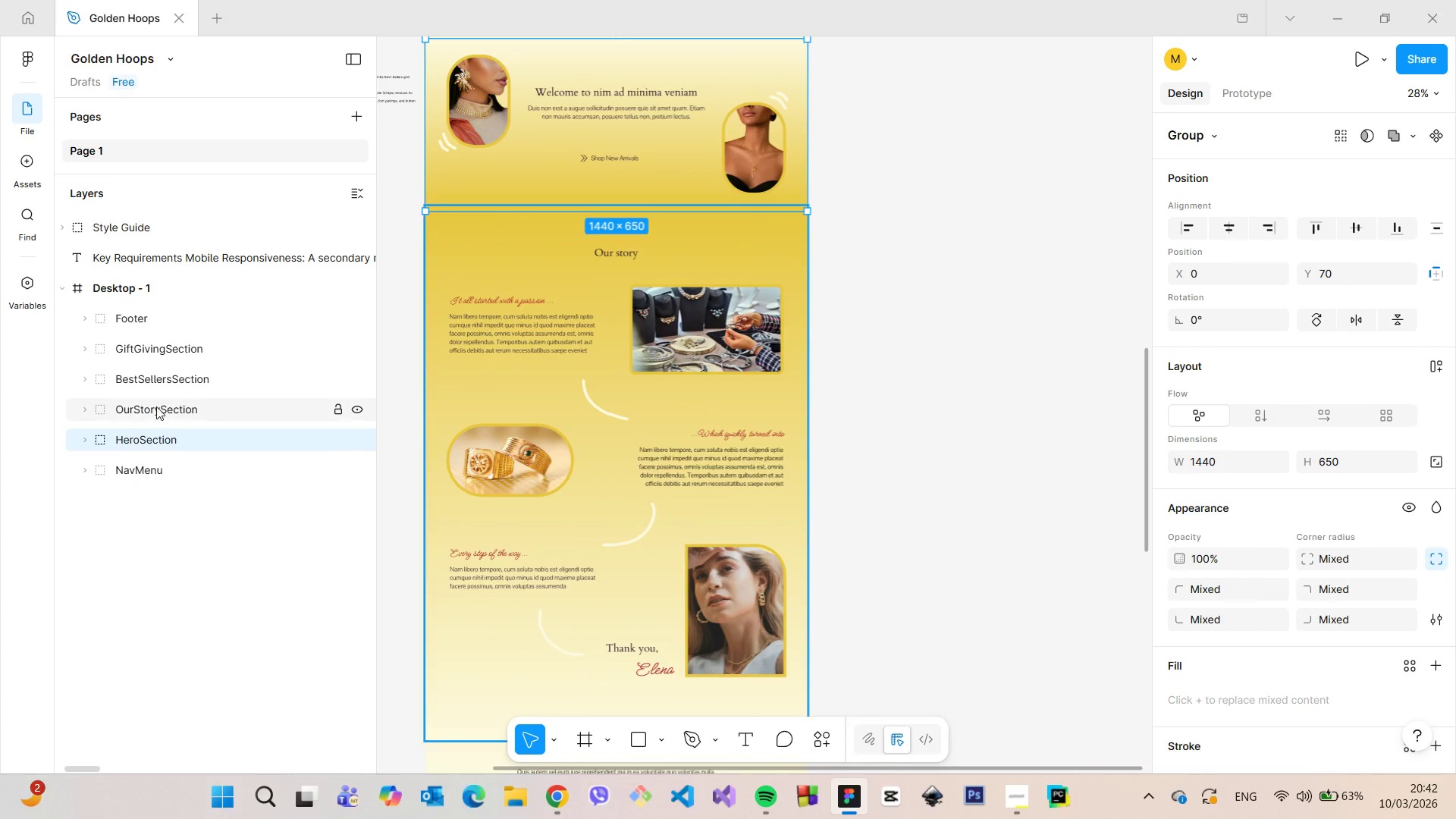 
double_click([156, 406])
 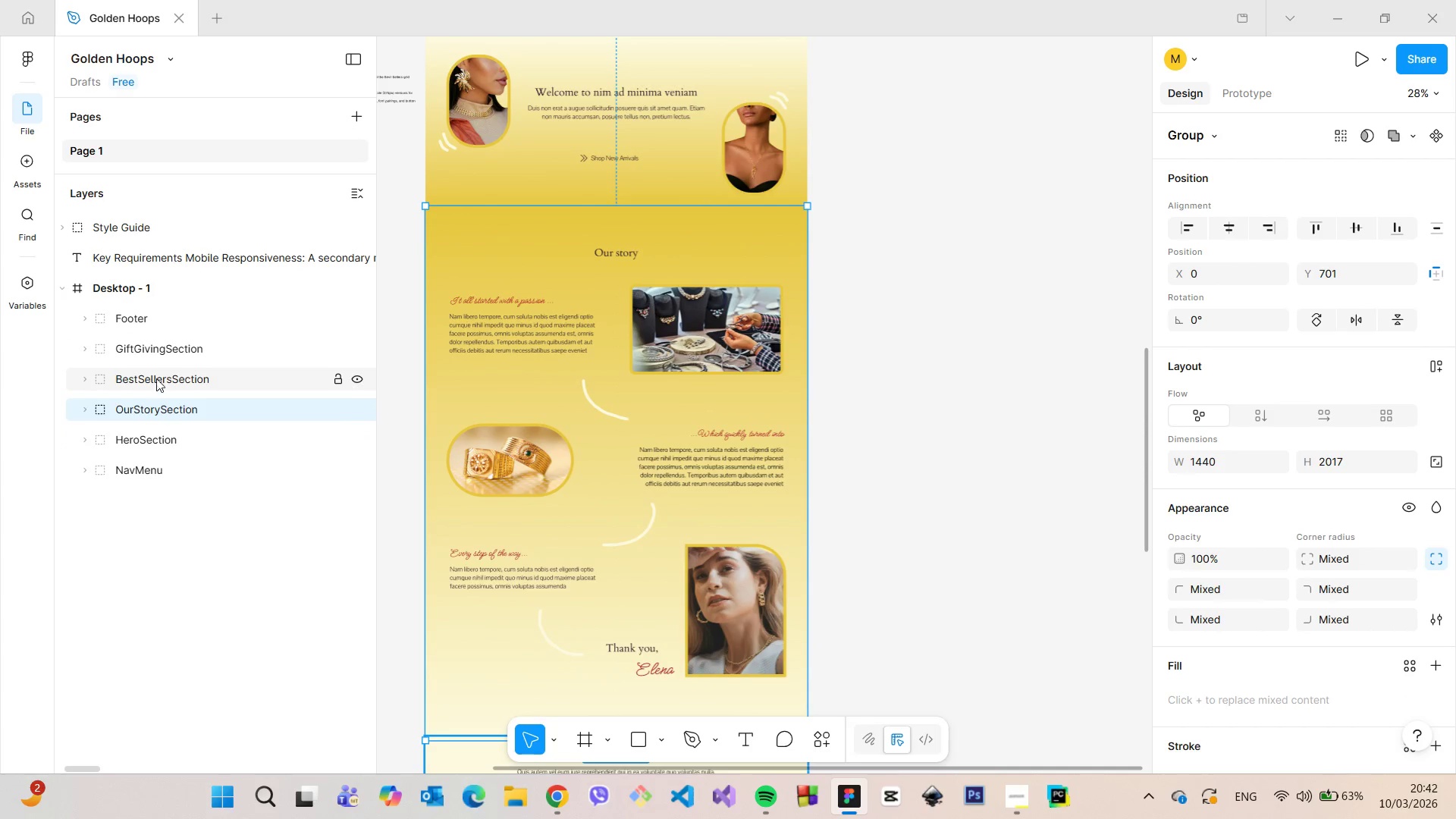 
left_click([156, 377])
 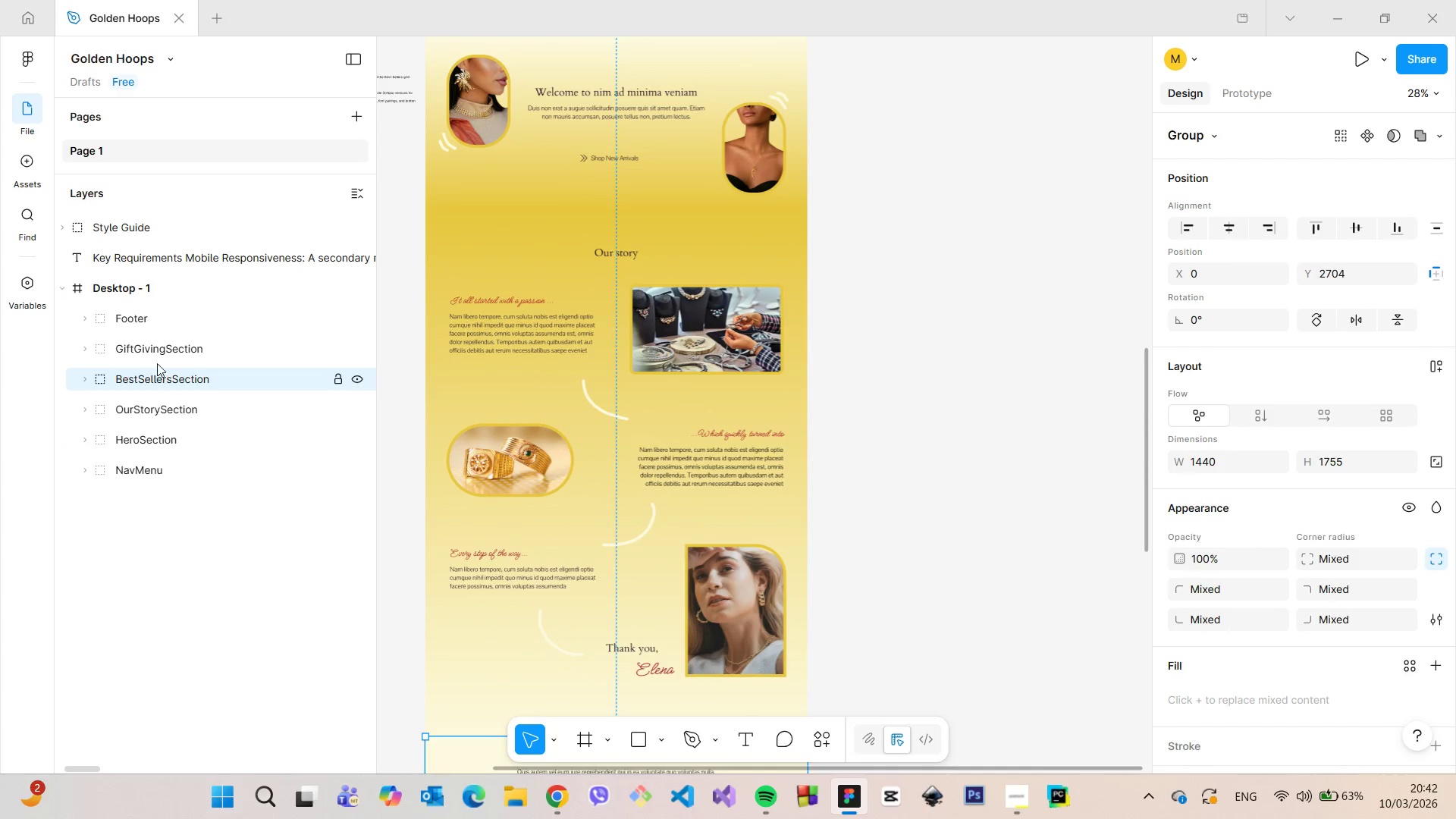 
left_click([158, 354])
 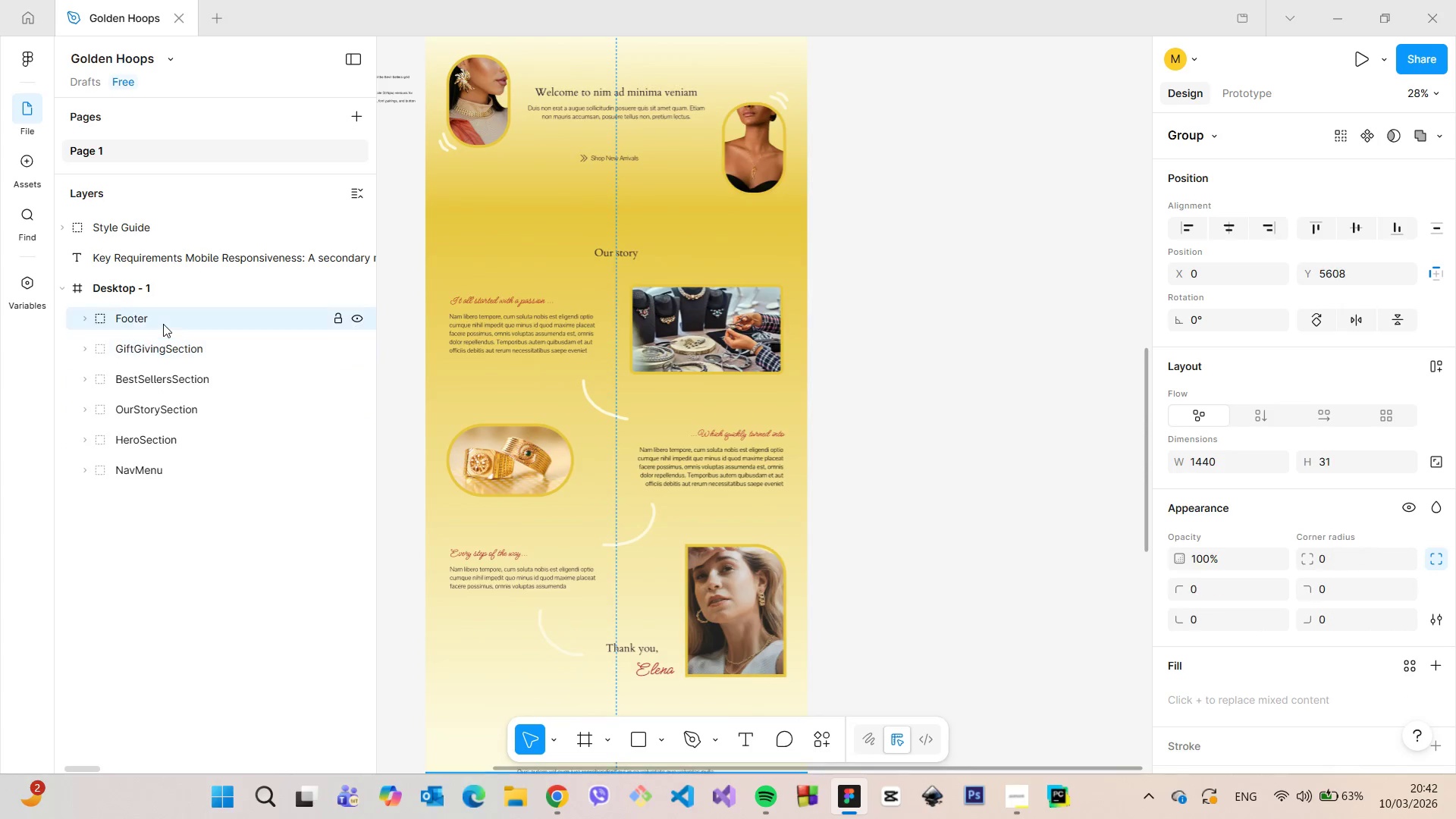 
left_click([163, 324])
 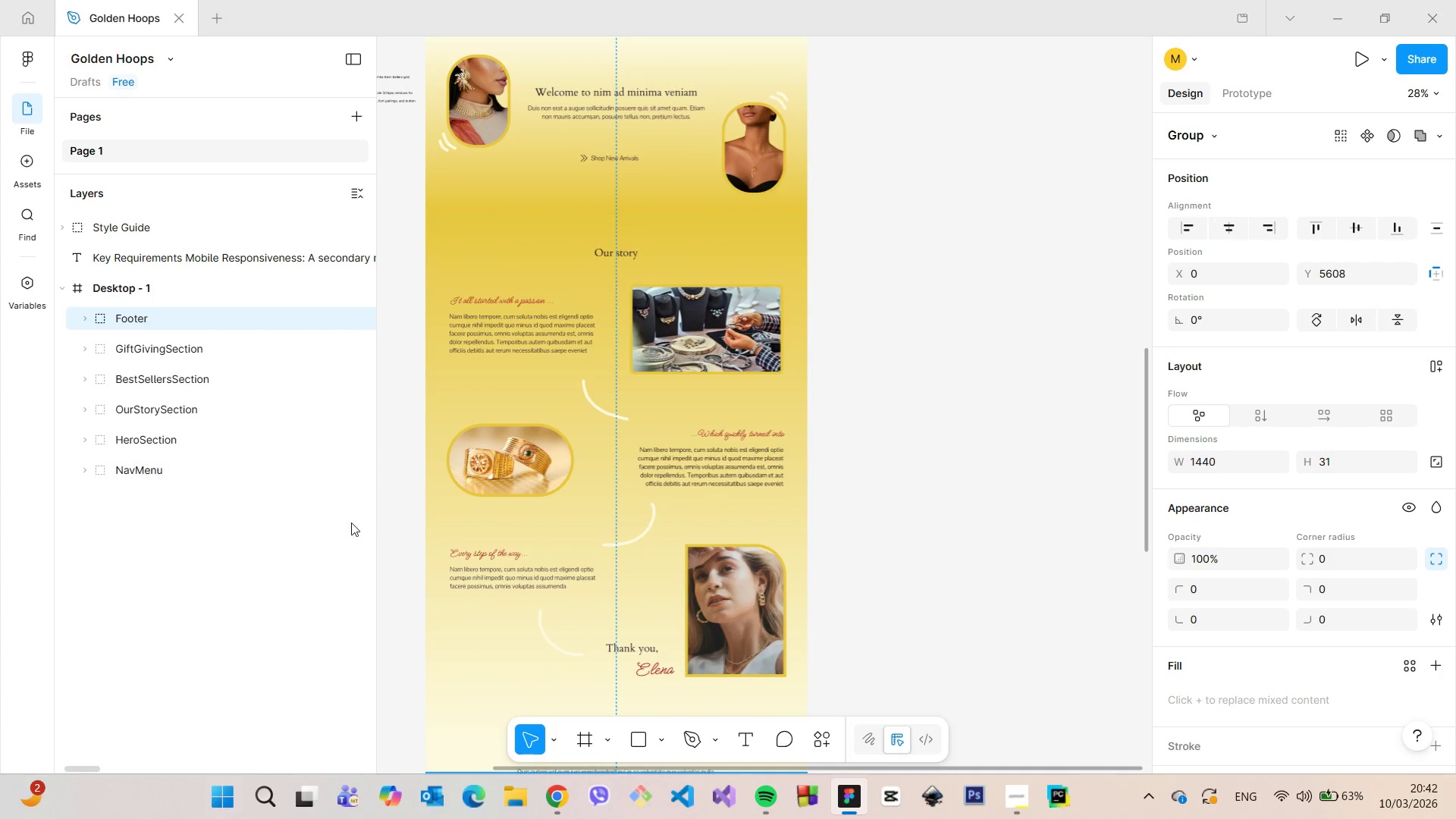 
scroll: coordinate [459, 548], scroll_direction: down, amount: 16.0
 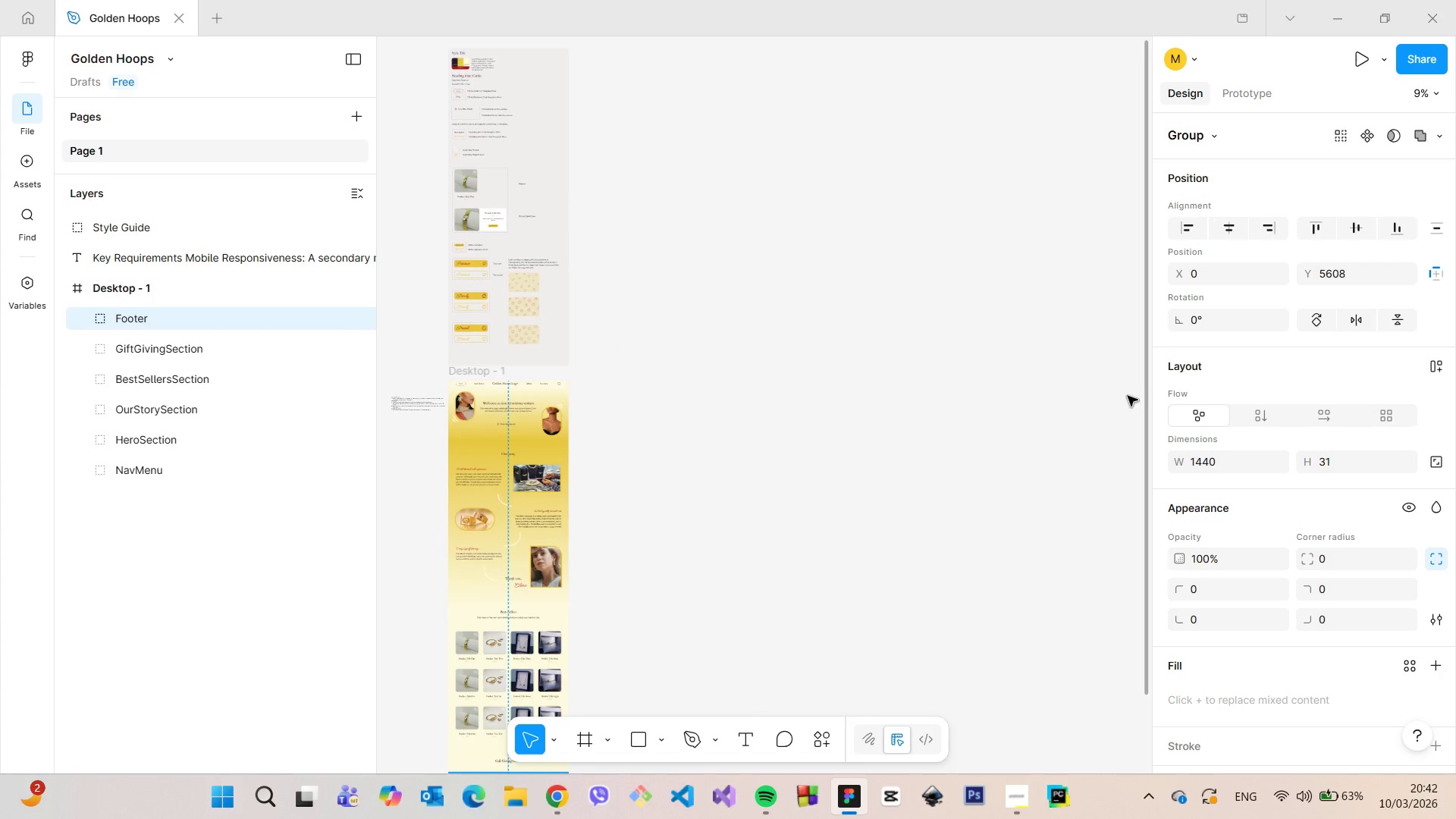 
left_click_drag(start_coordinate=[1144, 395], to_coordinate=[1128, 607])
 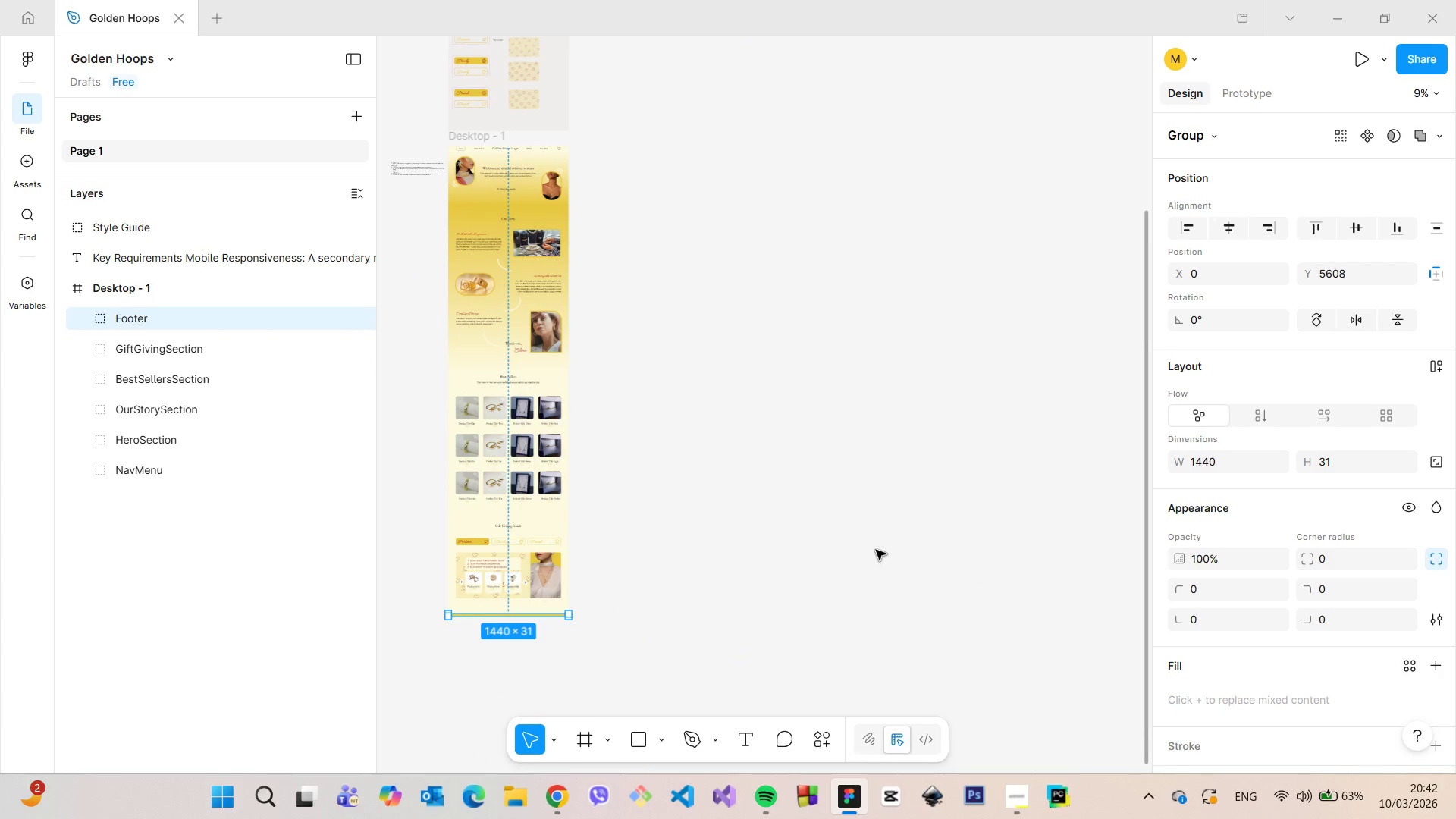 
left_click([875, 550])
 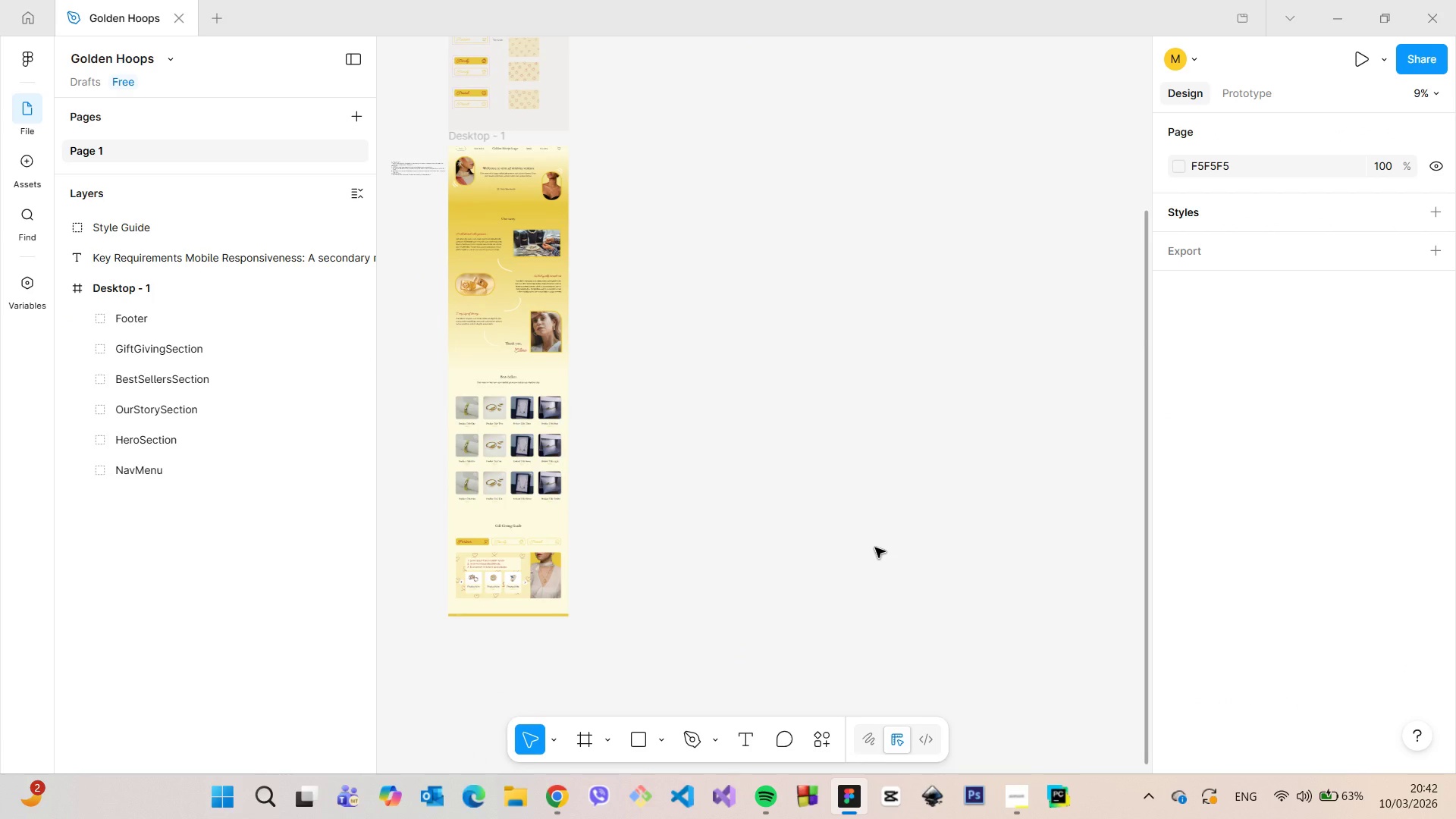 
scroll: coordinate [875, 548], scroll_direction: down, amount: 4.0
 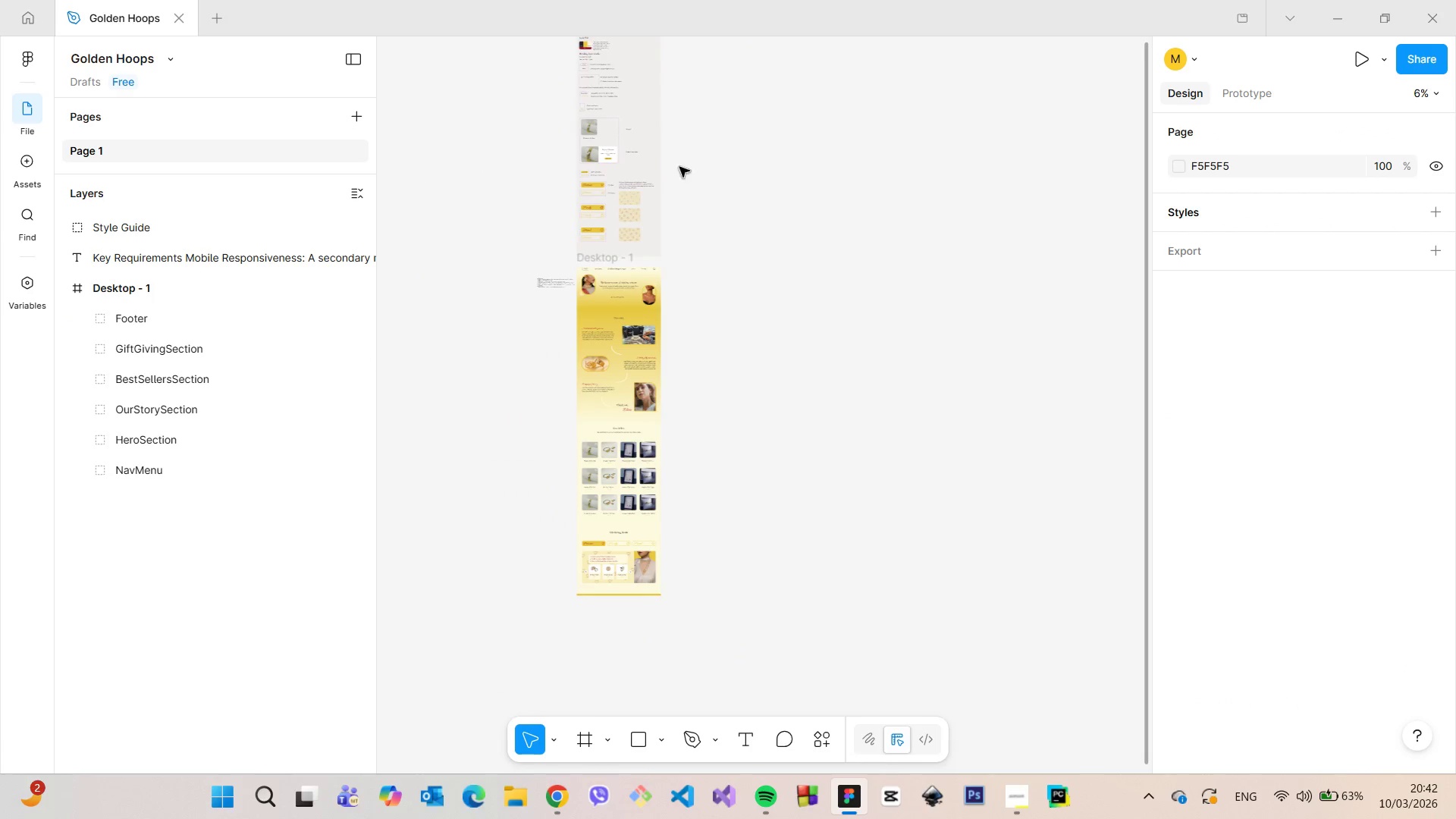 
scroll: coordinate [646, 173], scroll_direction: up, amount: 9.0
 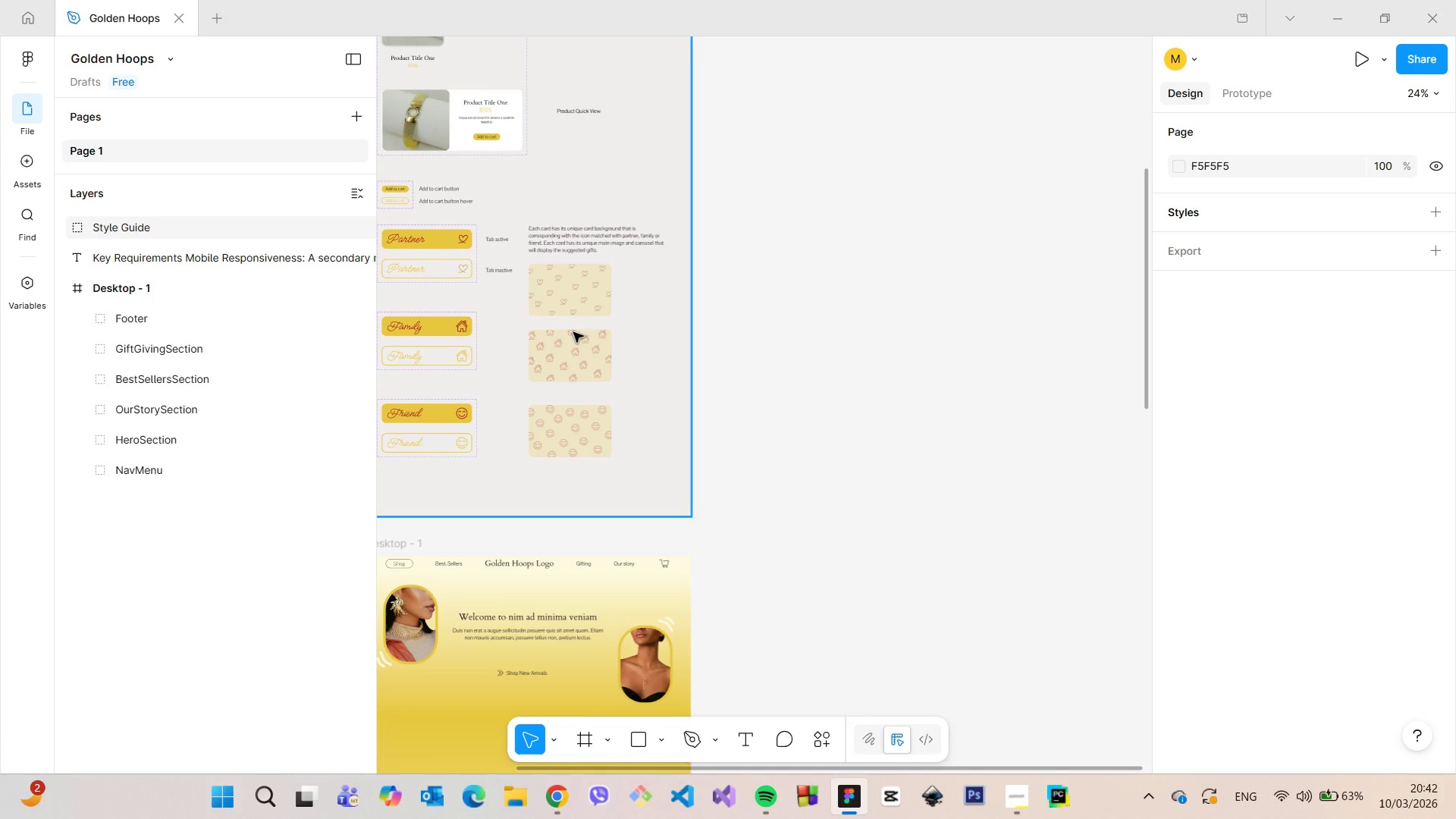 
scroll: coordinate [570, 398], scroll_direction: down, amount: 8.0
 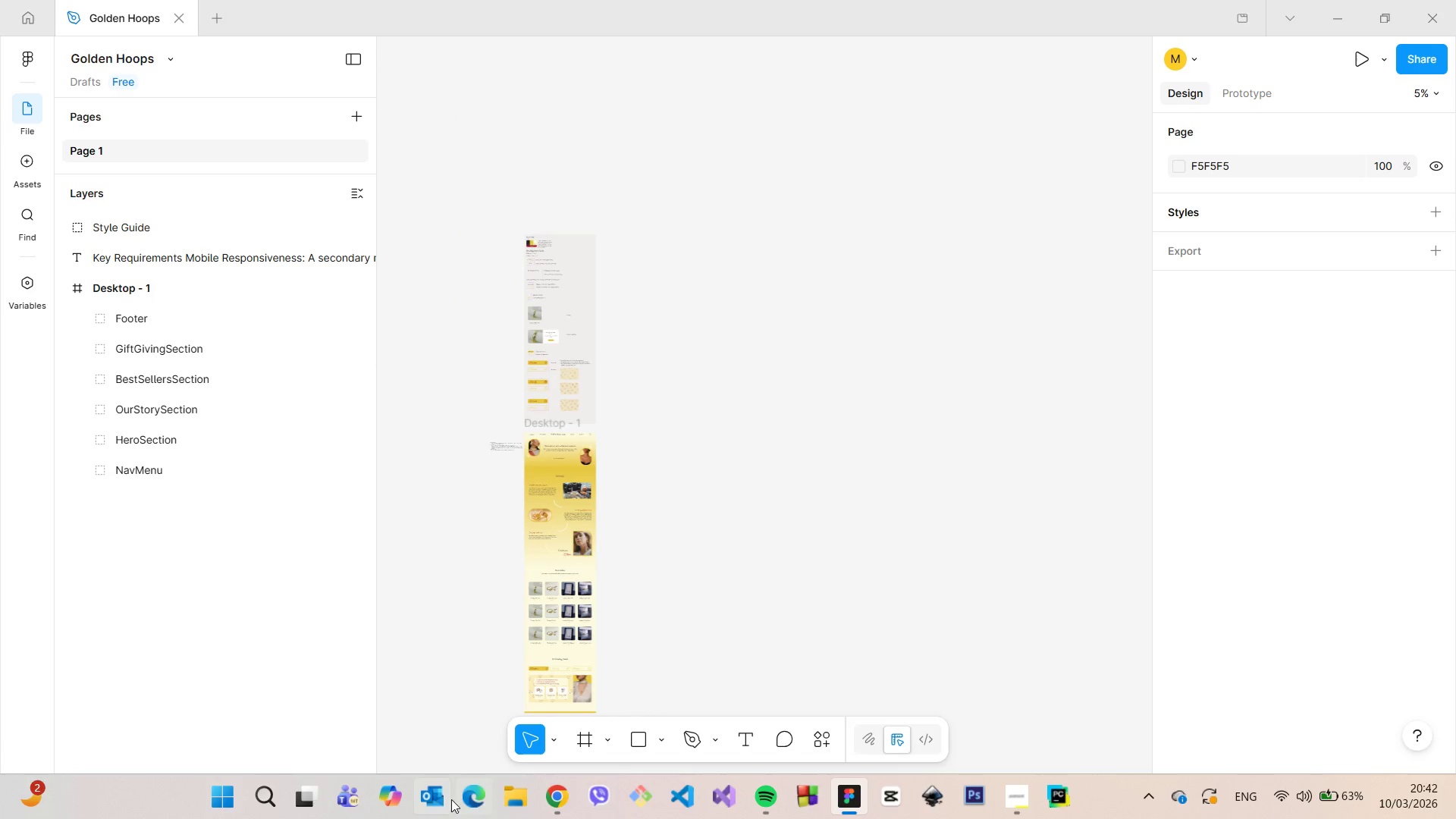 
left_click_drag(start_coordinate=[811, 623], to_coordinate=[812, 570])
 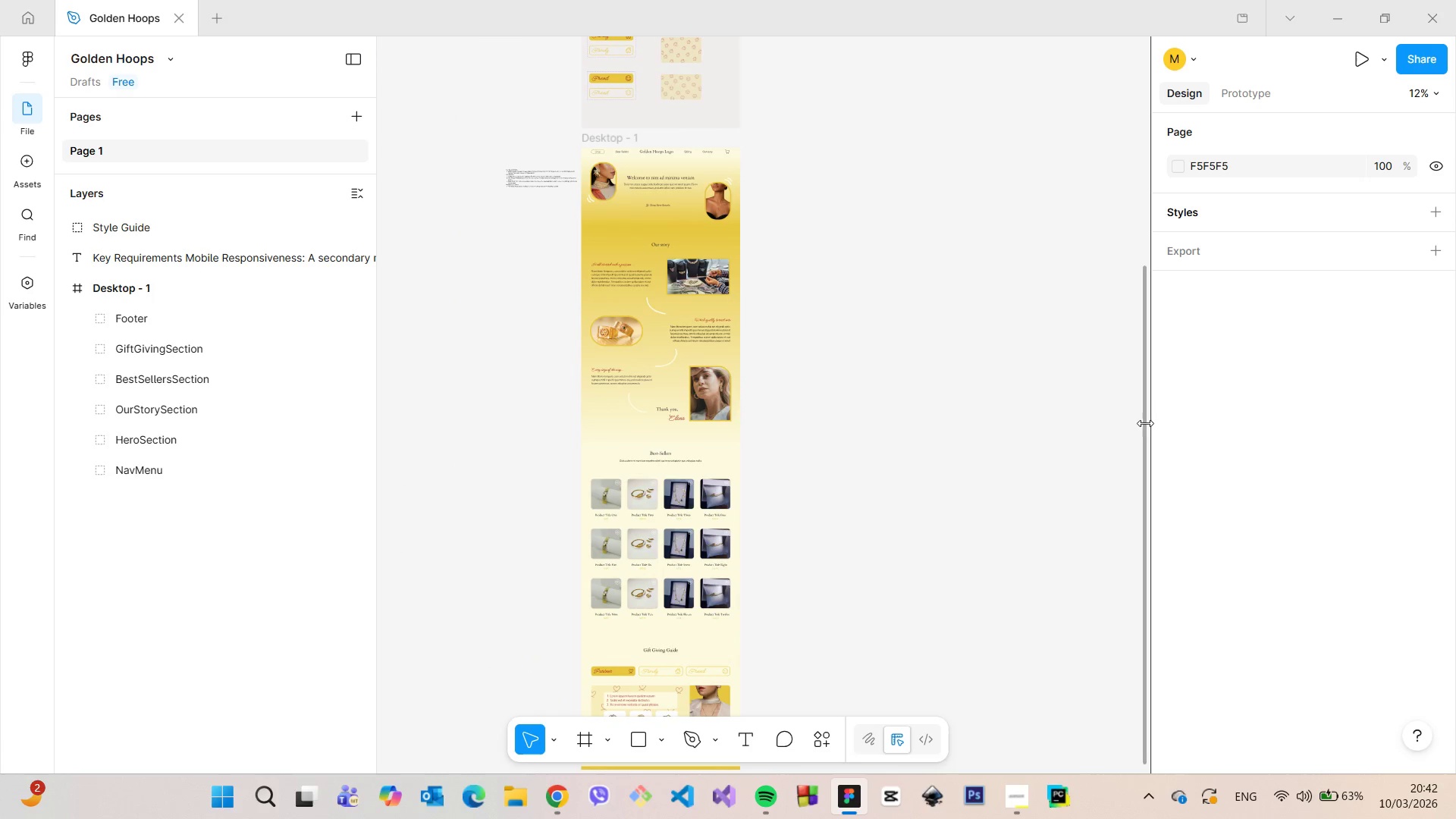 
scroll: coordinate [479, 667], scroll_direction: up, amount: 5.0
 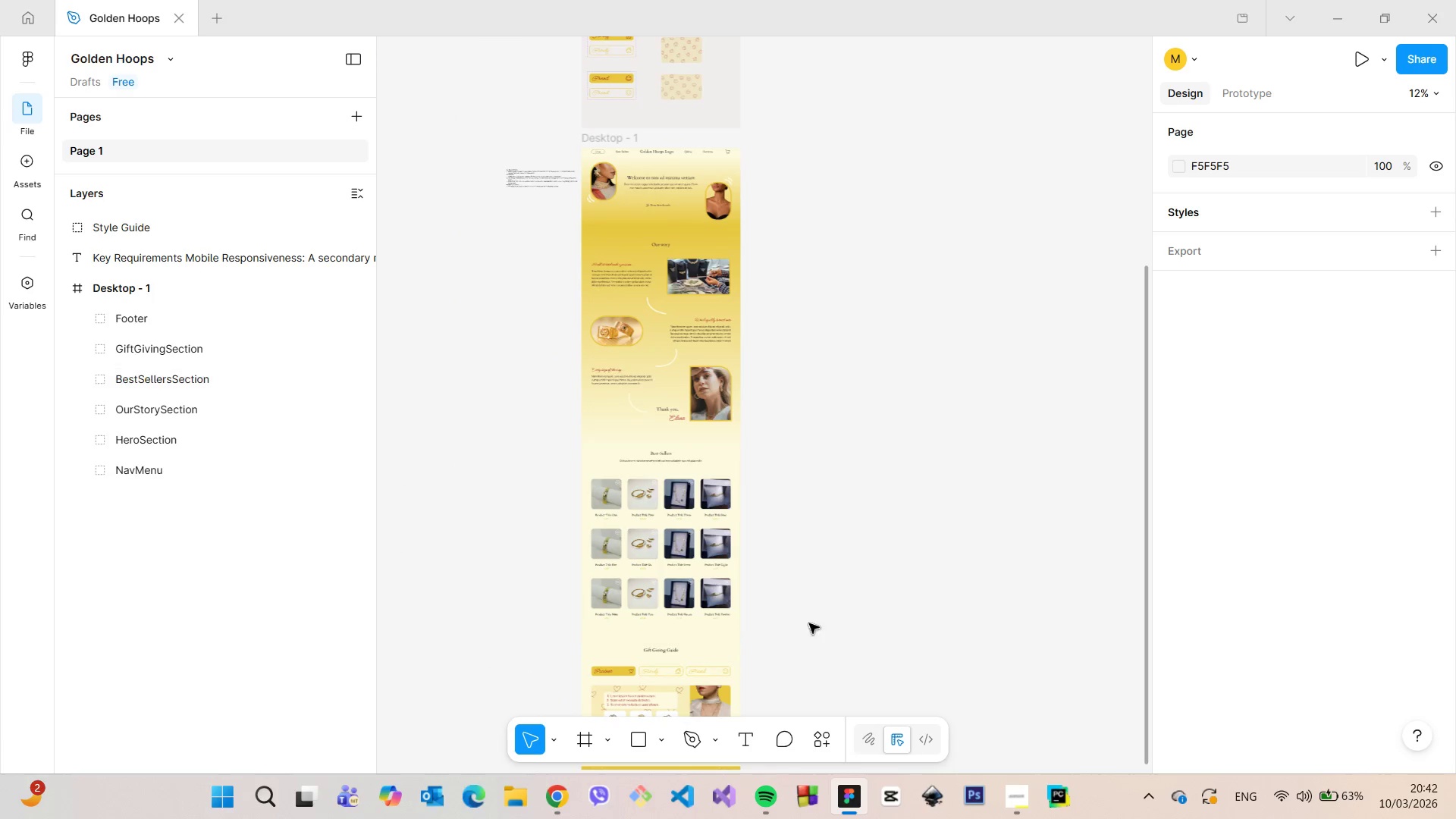 
left_click_drag(start_coordinate=[1144, 422], to_coordinate=[1128, 519])
 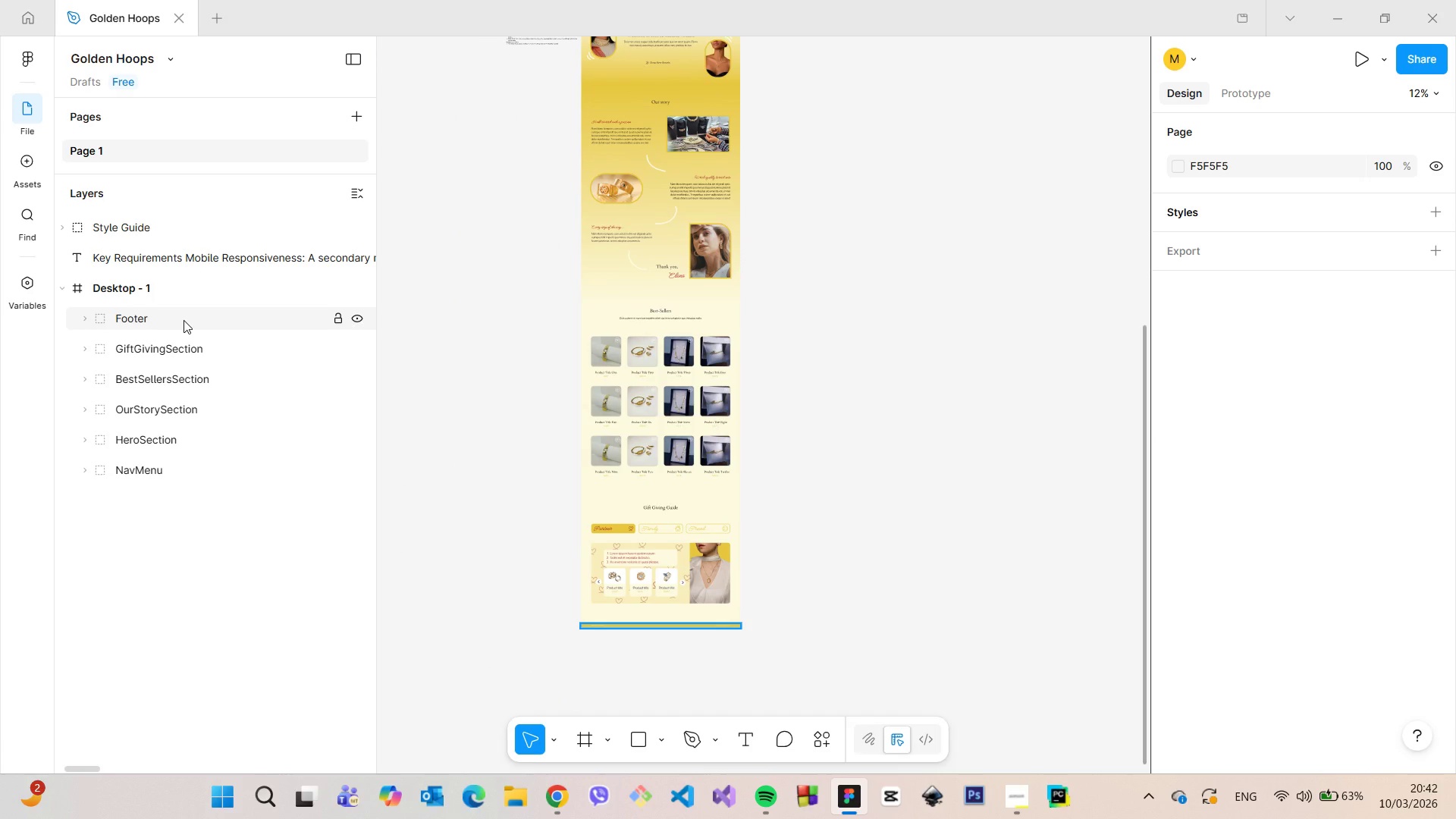 
left_click([168, 294])
 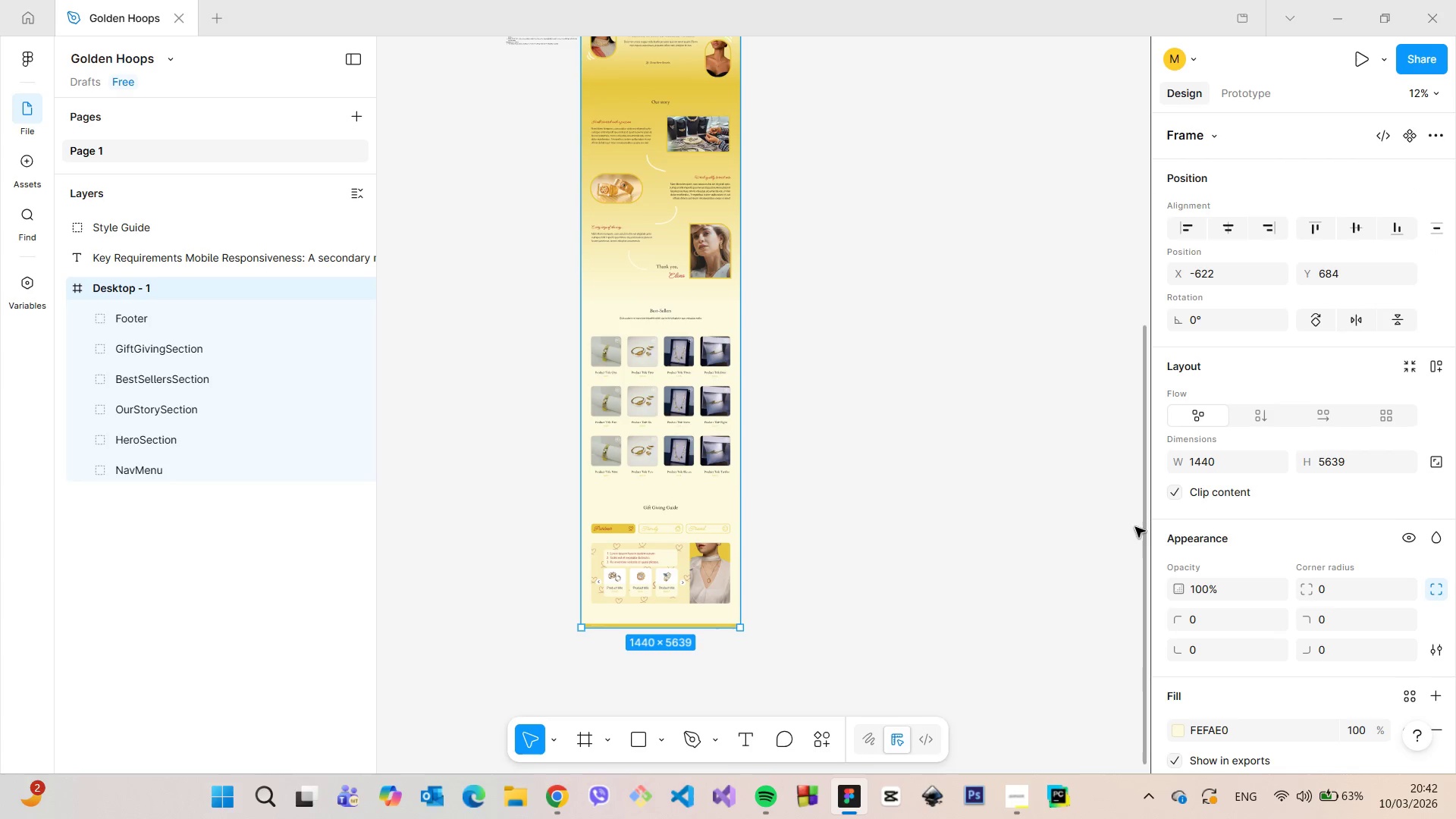 
scroll: coordinate [1405, 585], scroll_direction: down, amount: 6.0
 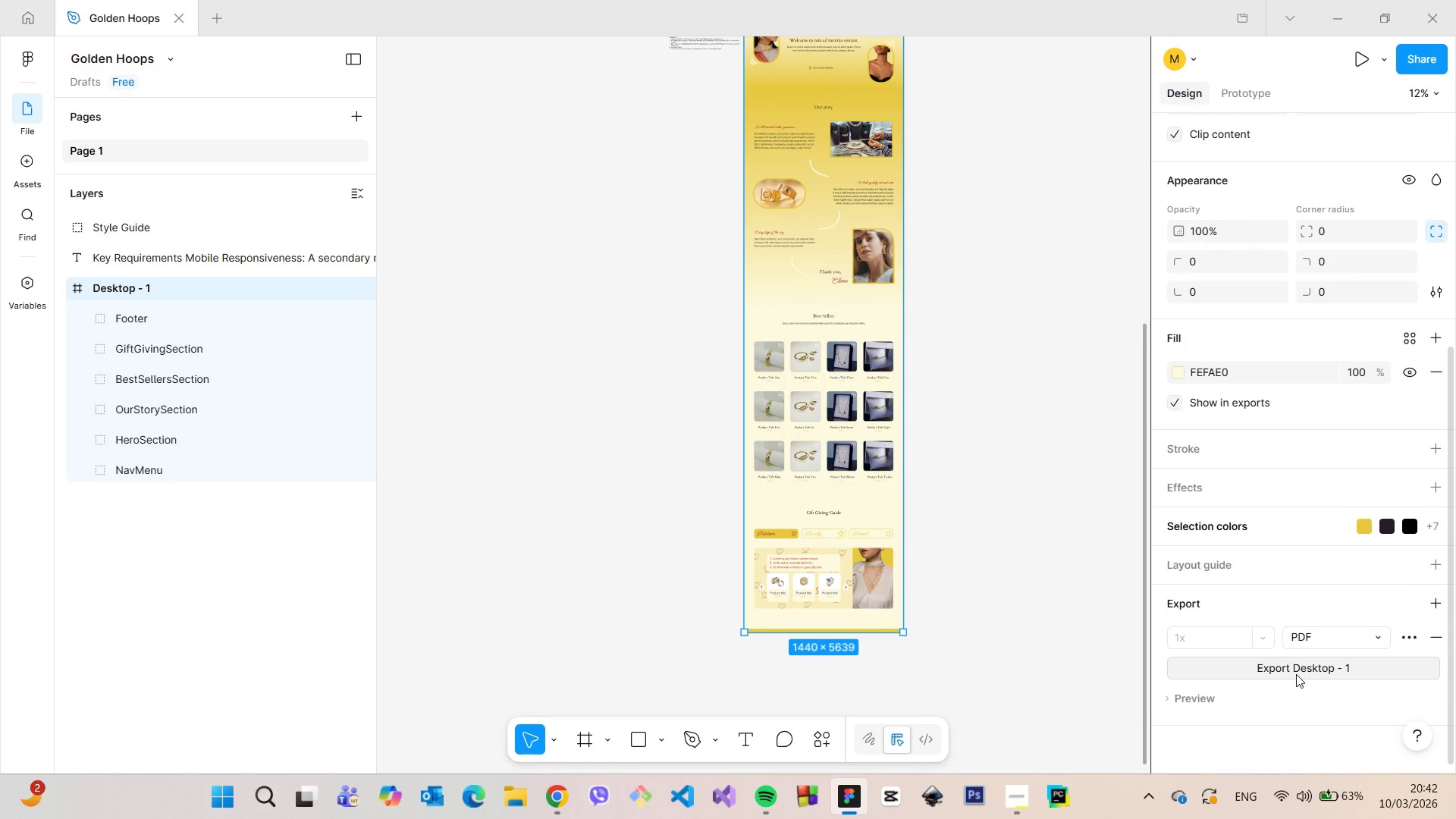 
left_click([1296, 674])
 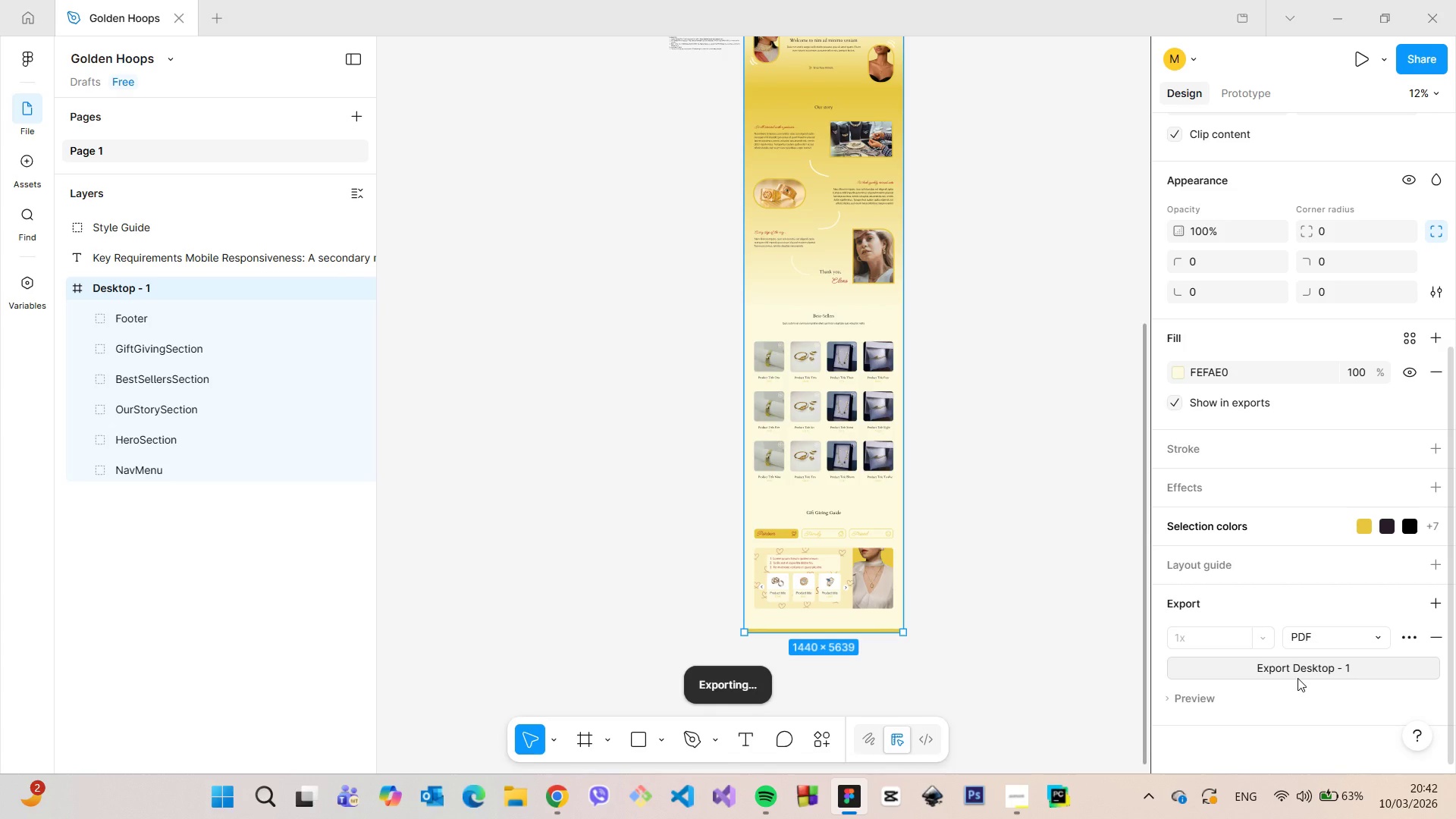 
wait(15.67)
 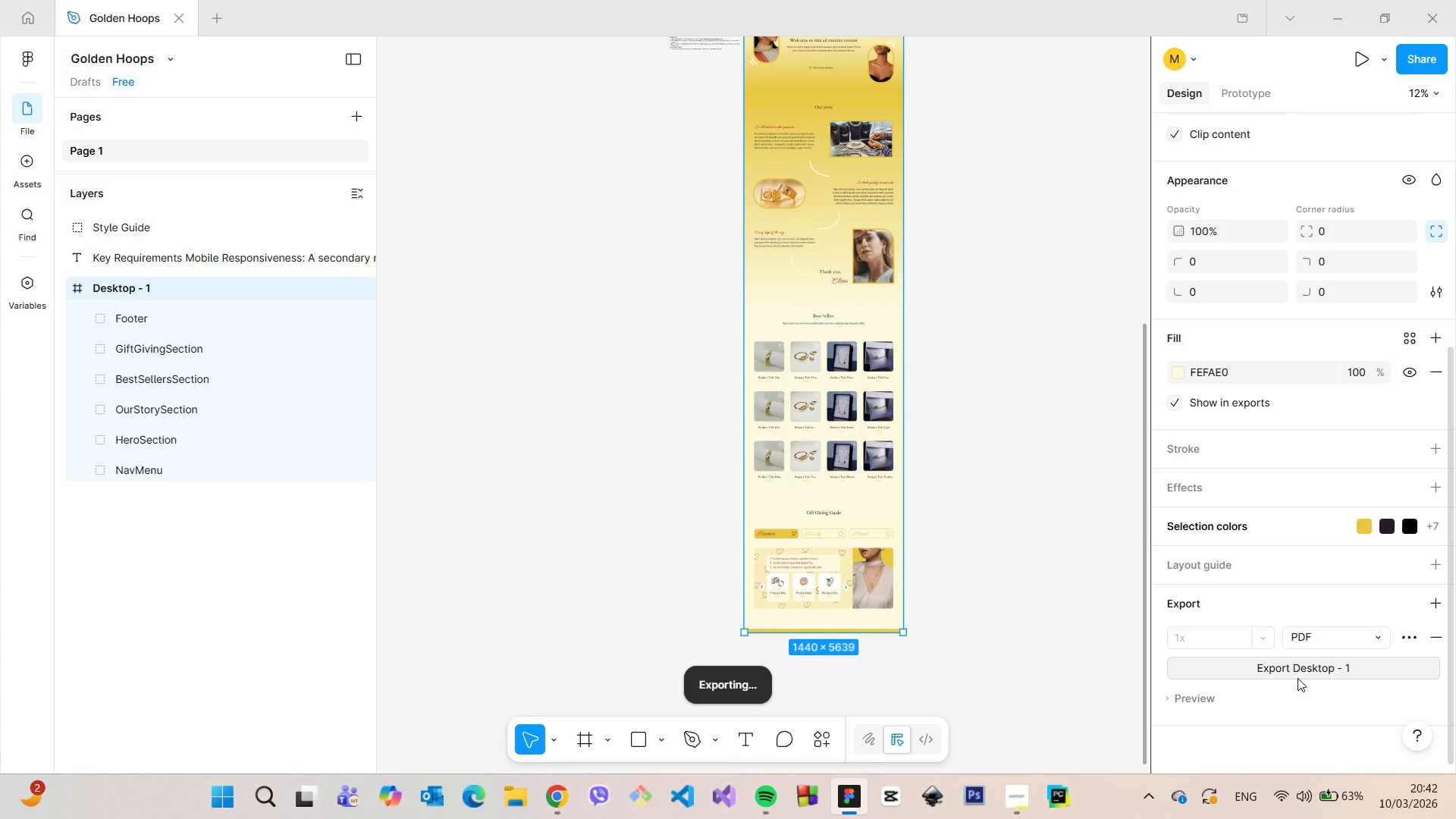 
left_click([177, 367])
 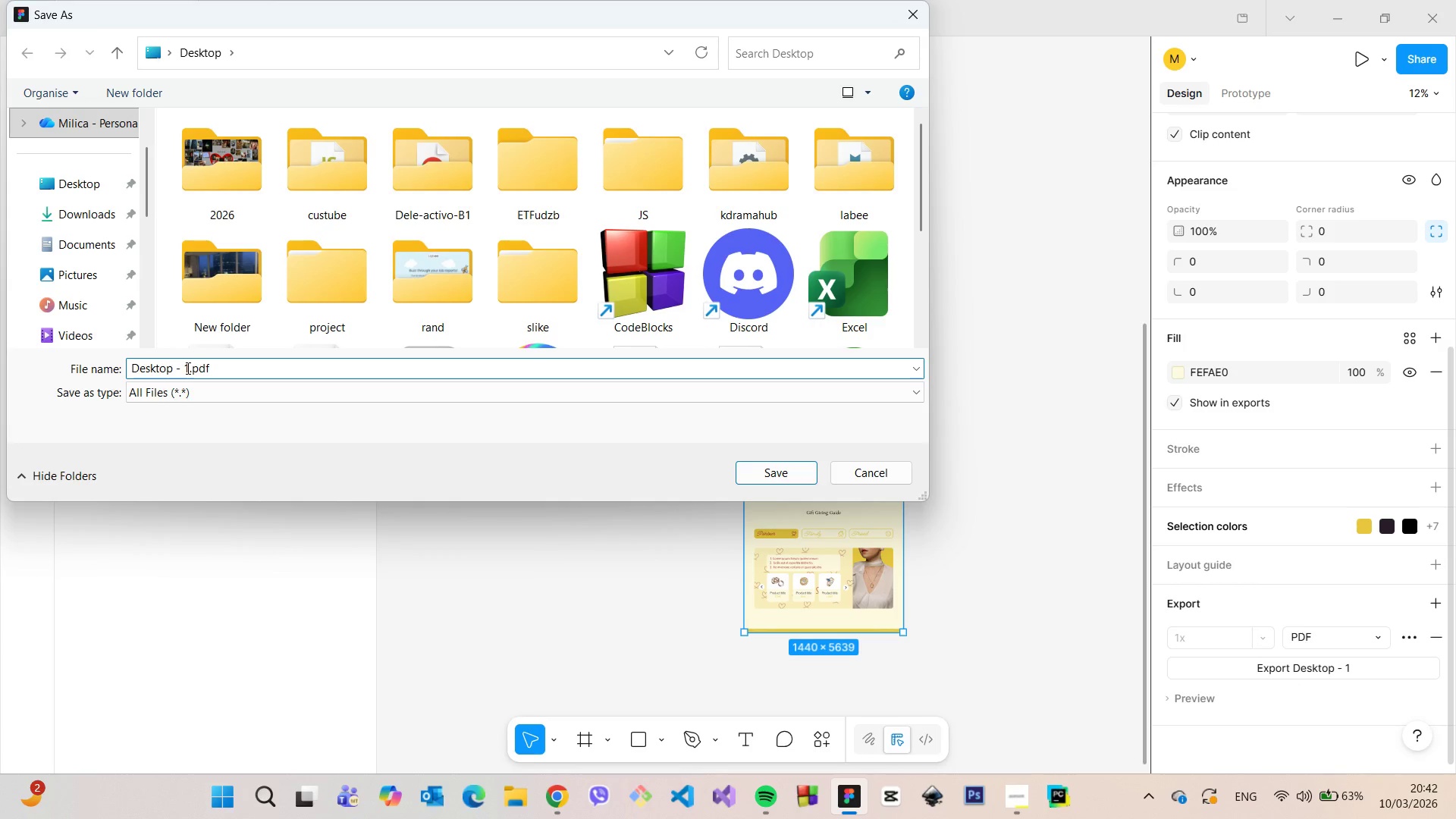 
left_click_drag(start_coordinate=[187, 368], to_coordinate=[123, 366])
 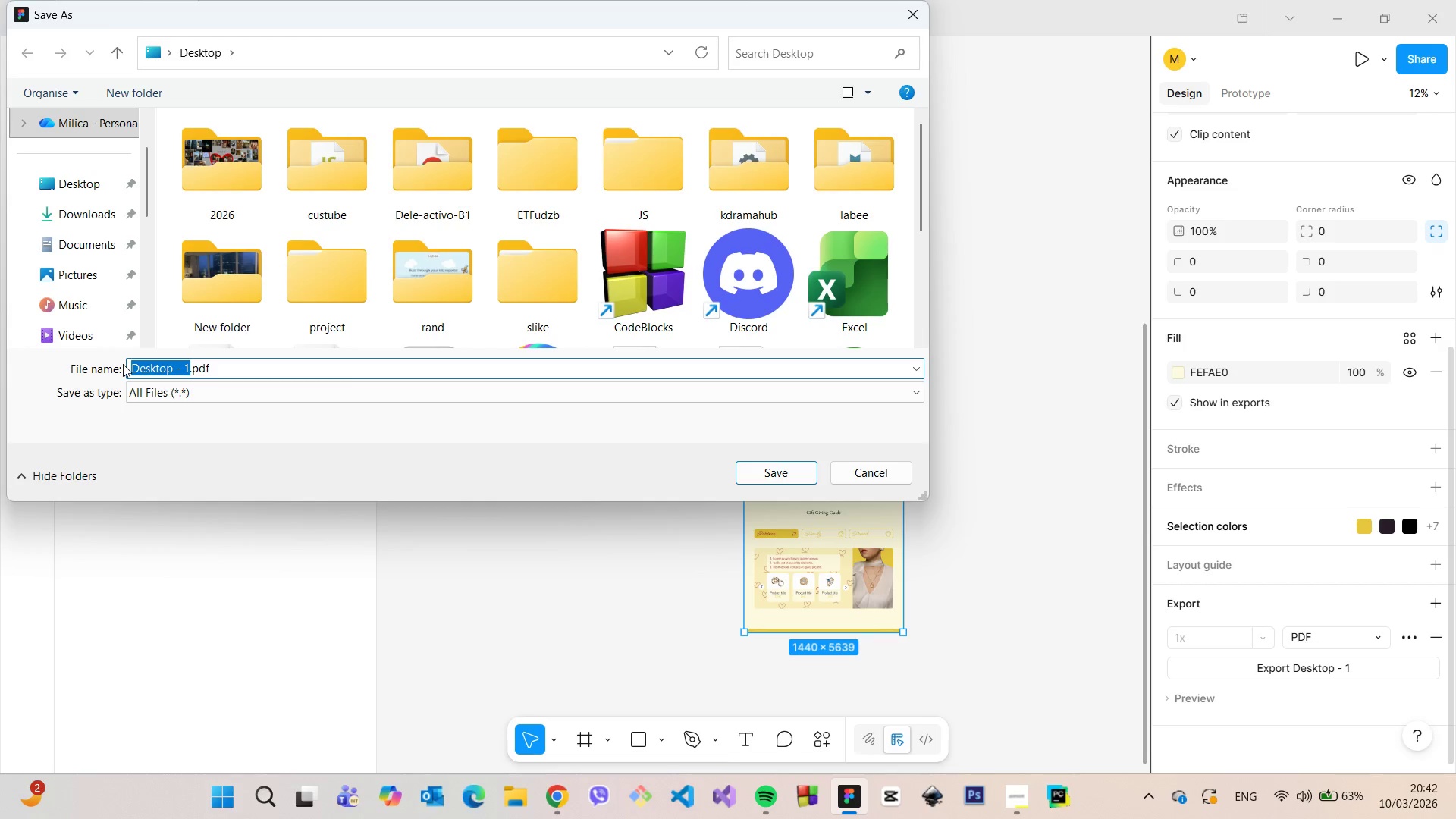 
type(PDF Design Presentation)
 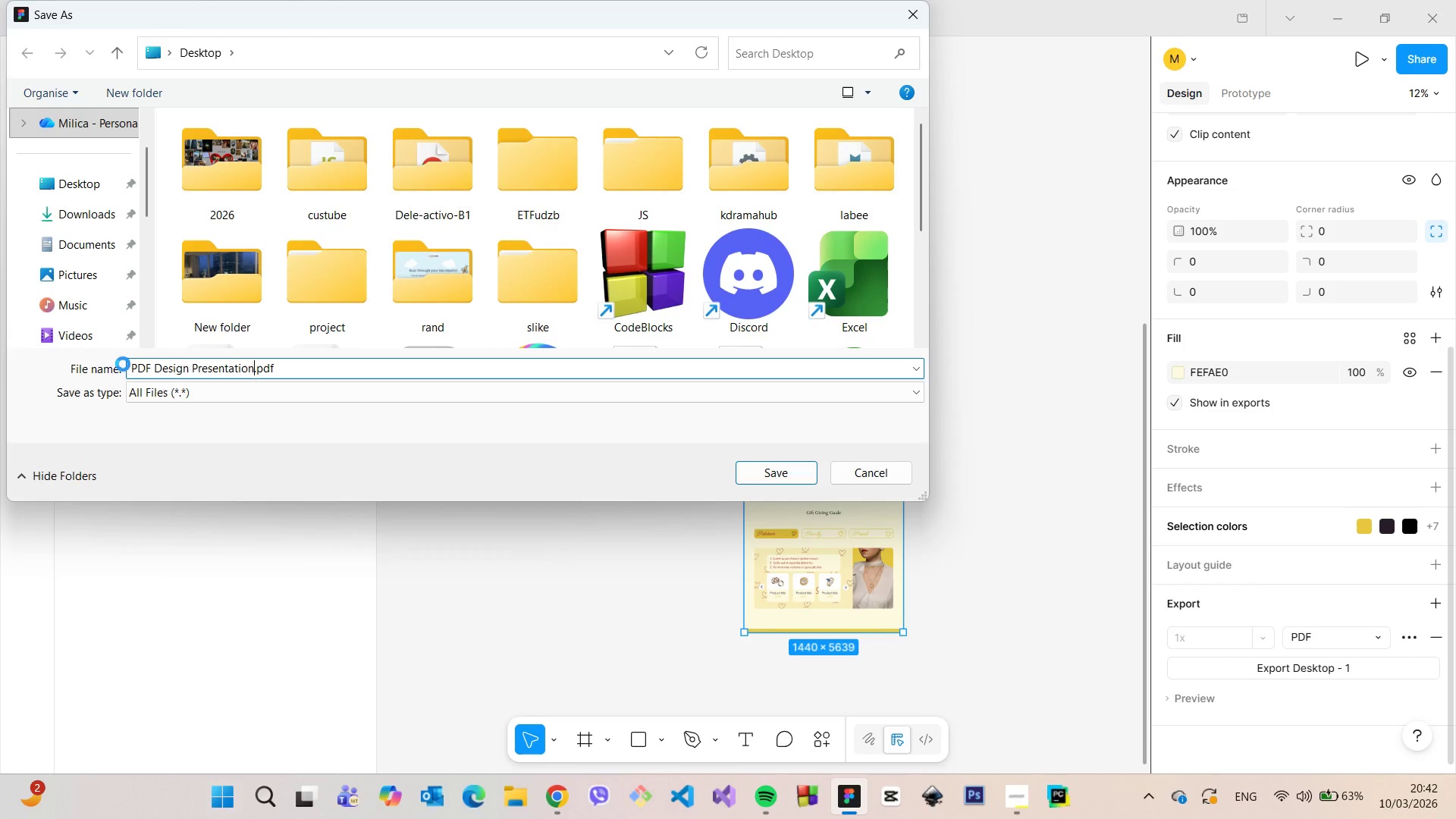 
key(Enter)
 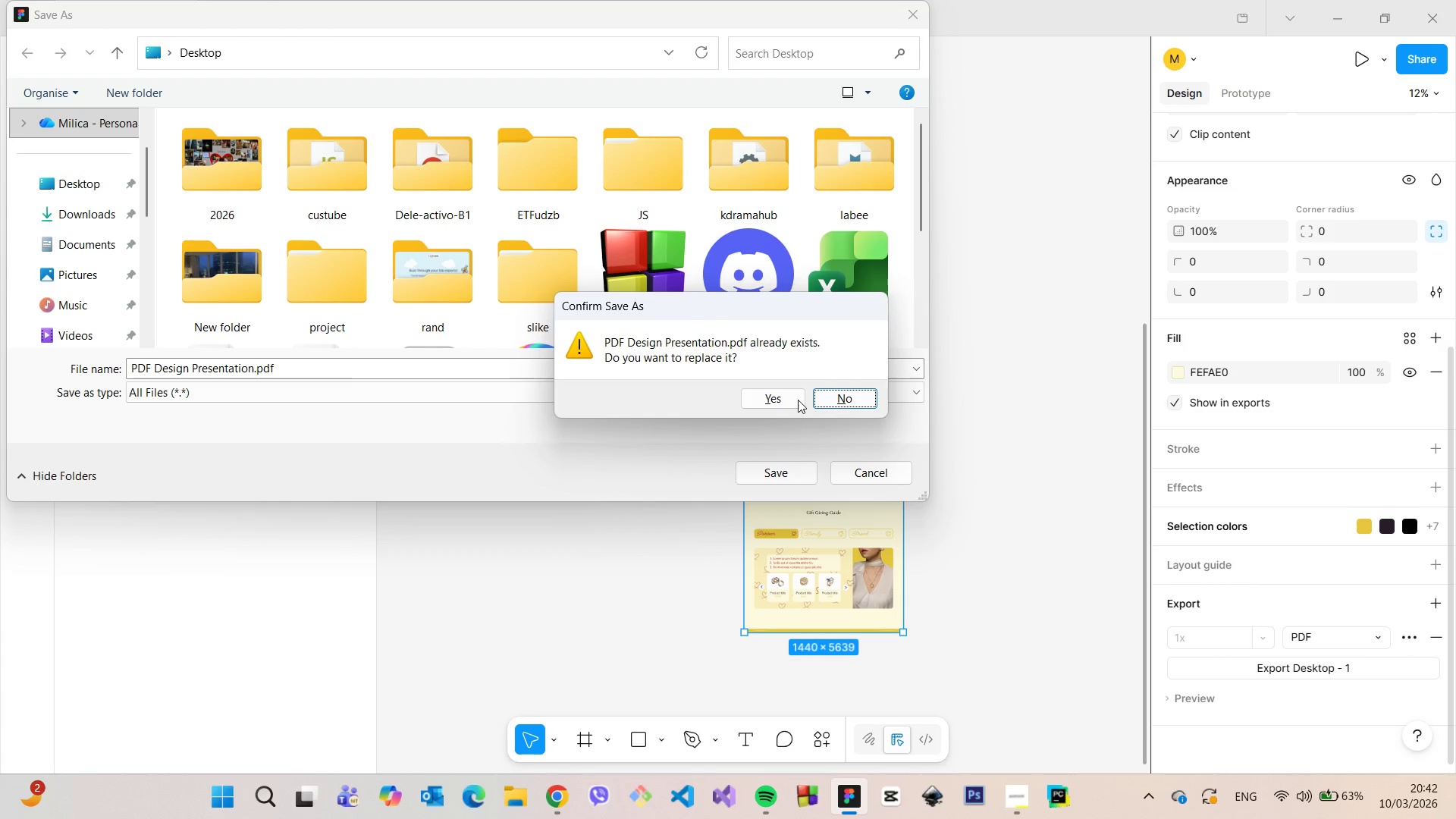 
left_click([792, 397])
 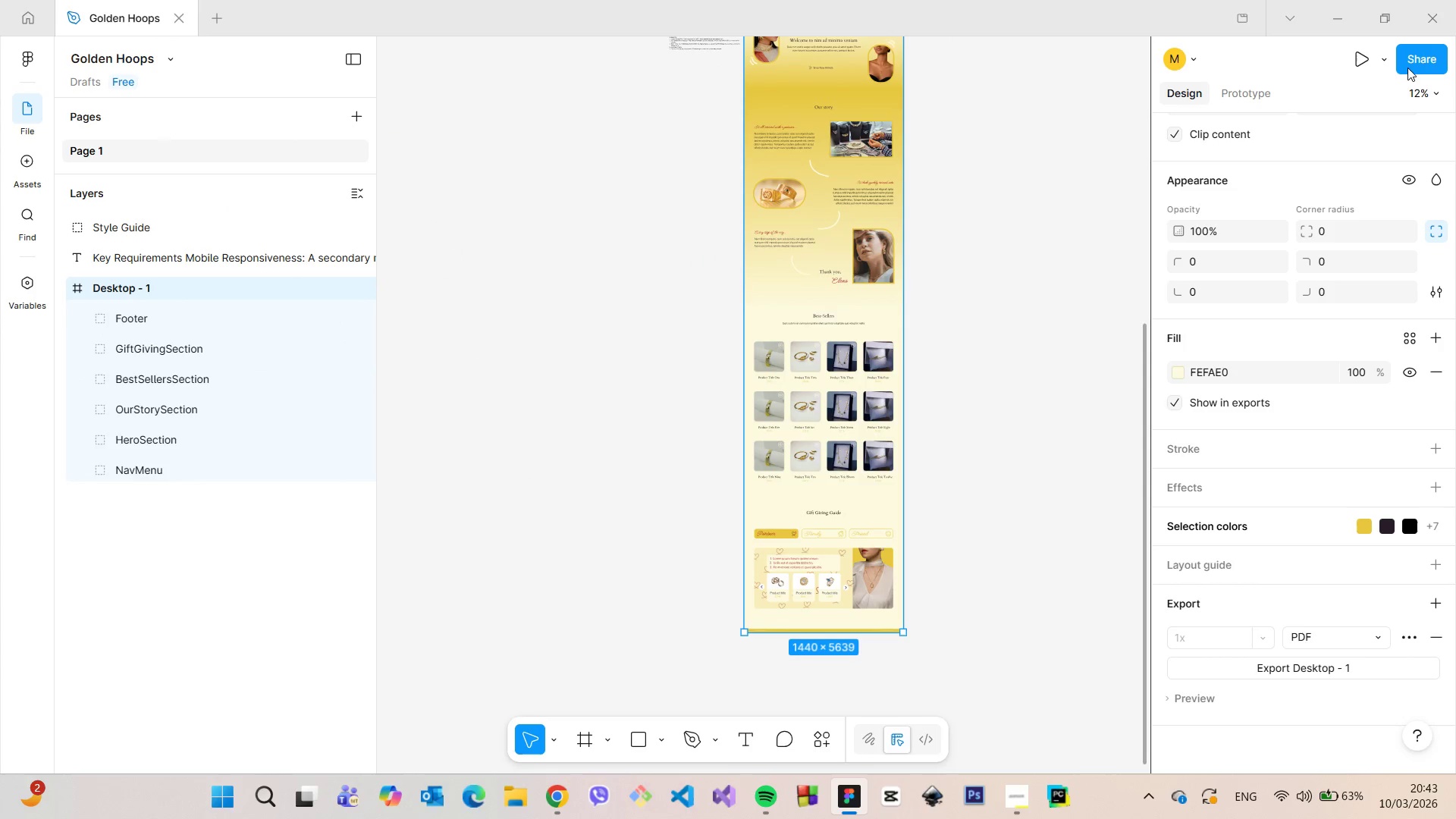 
left_click([1410, 61])
 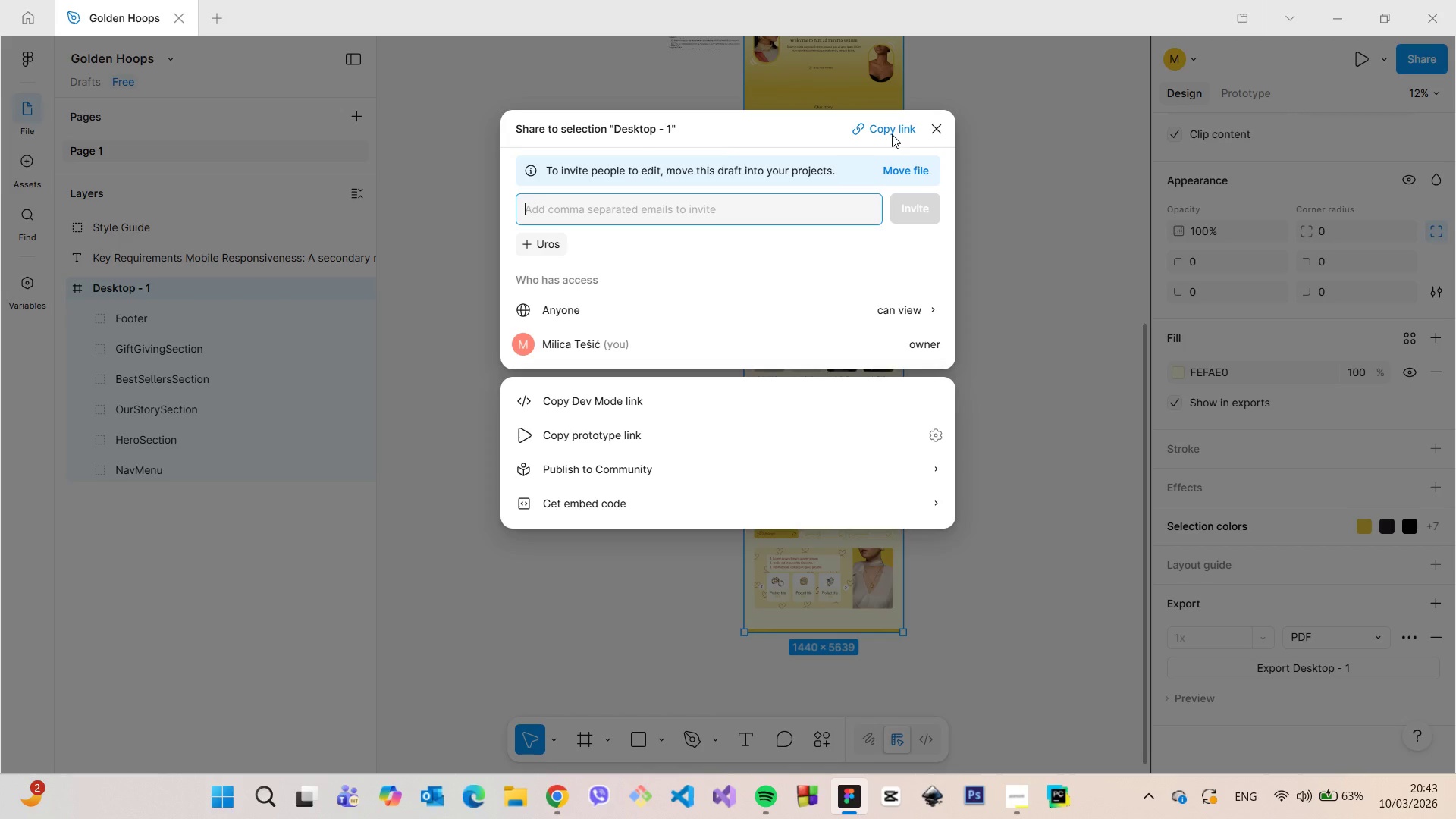 